 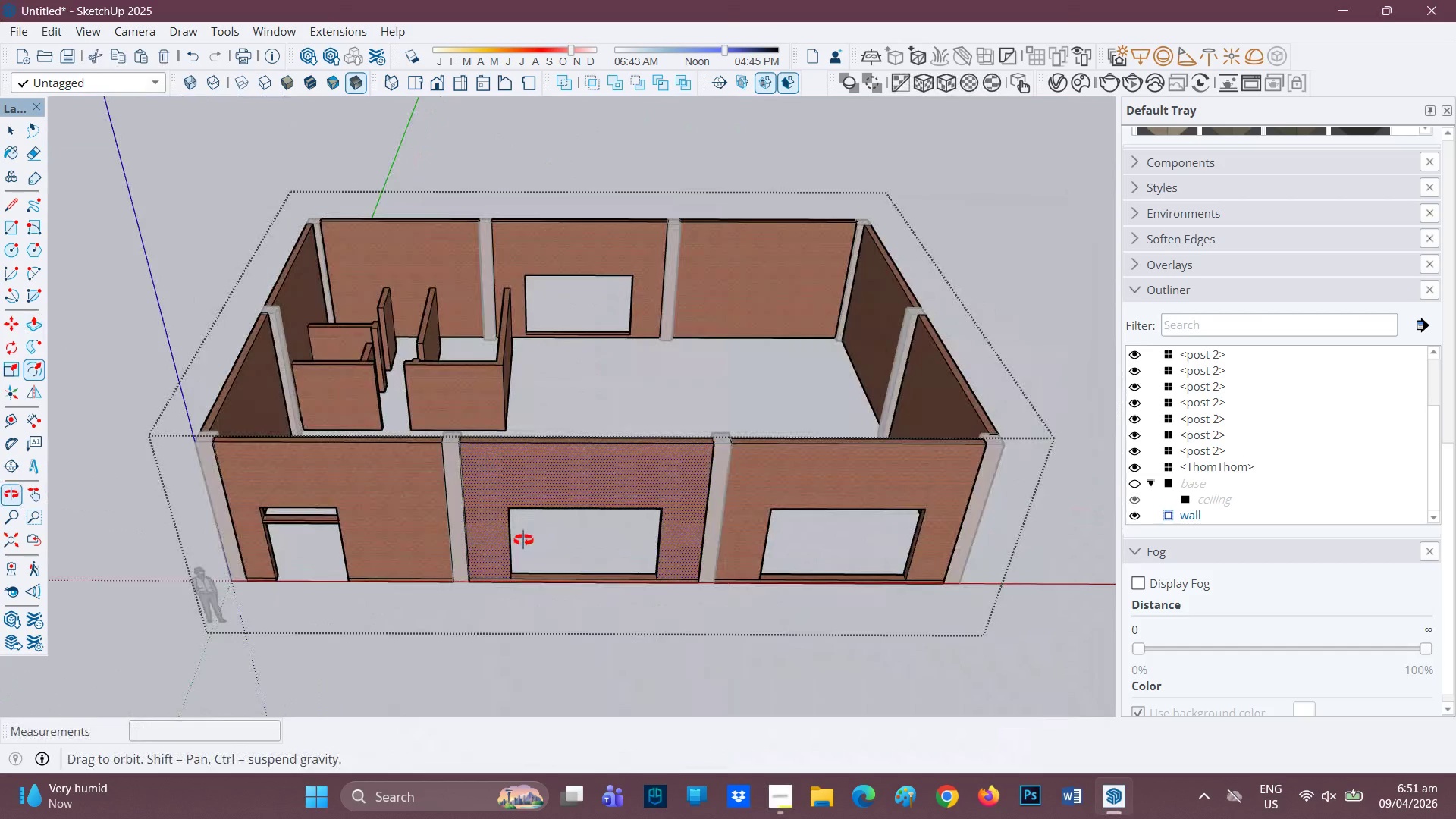 
scroll: coordinate [500, 559], scroll_direction: down, amount: 2.0
 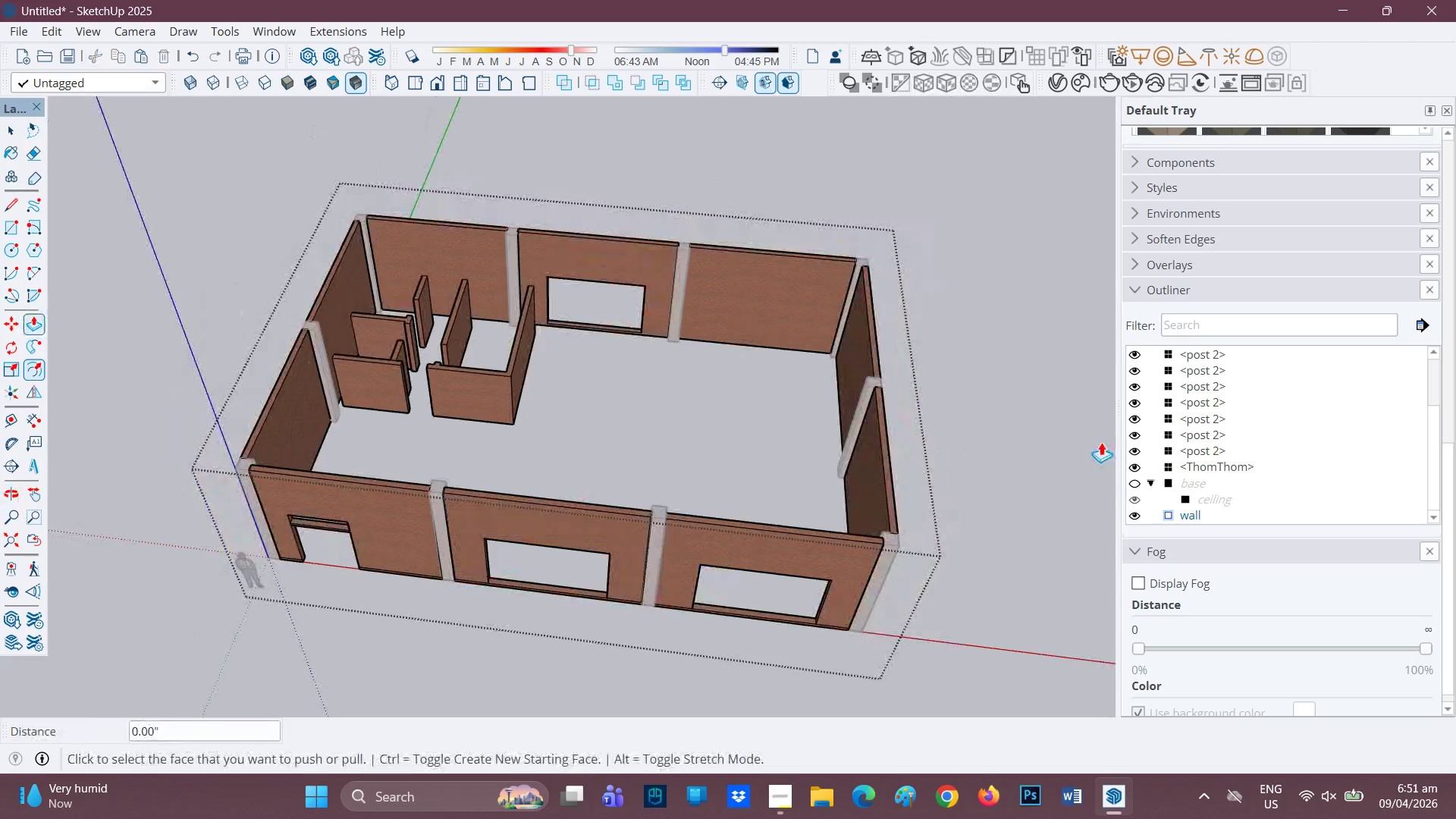 
key(Space)
 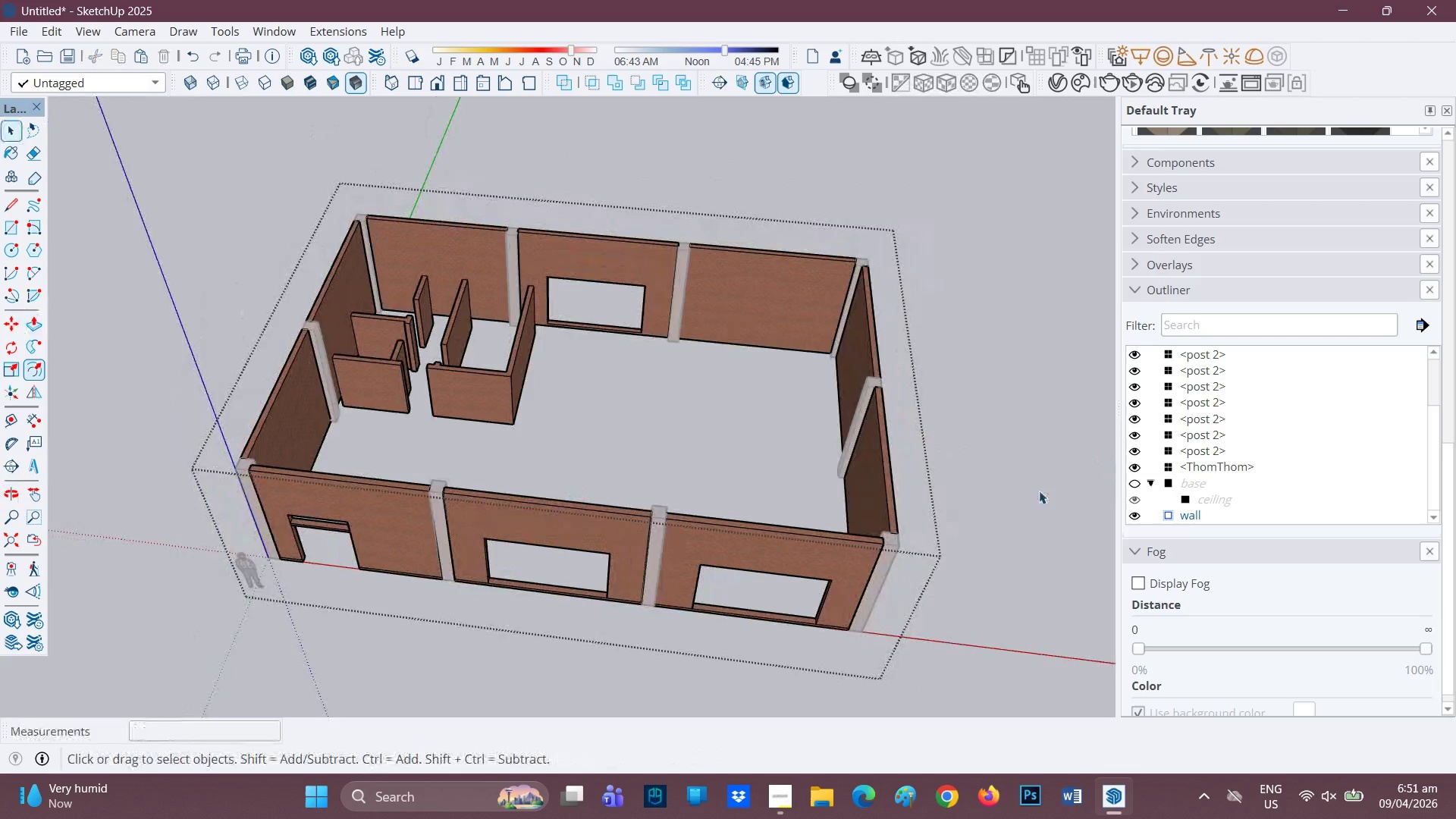 
left_click([1039, 491])
 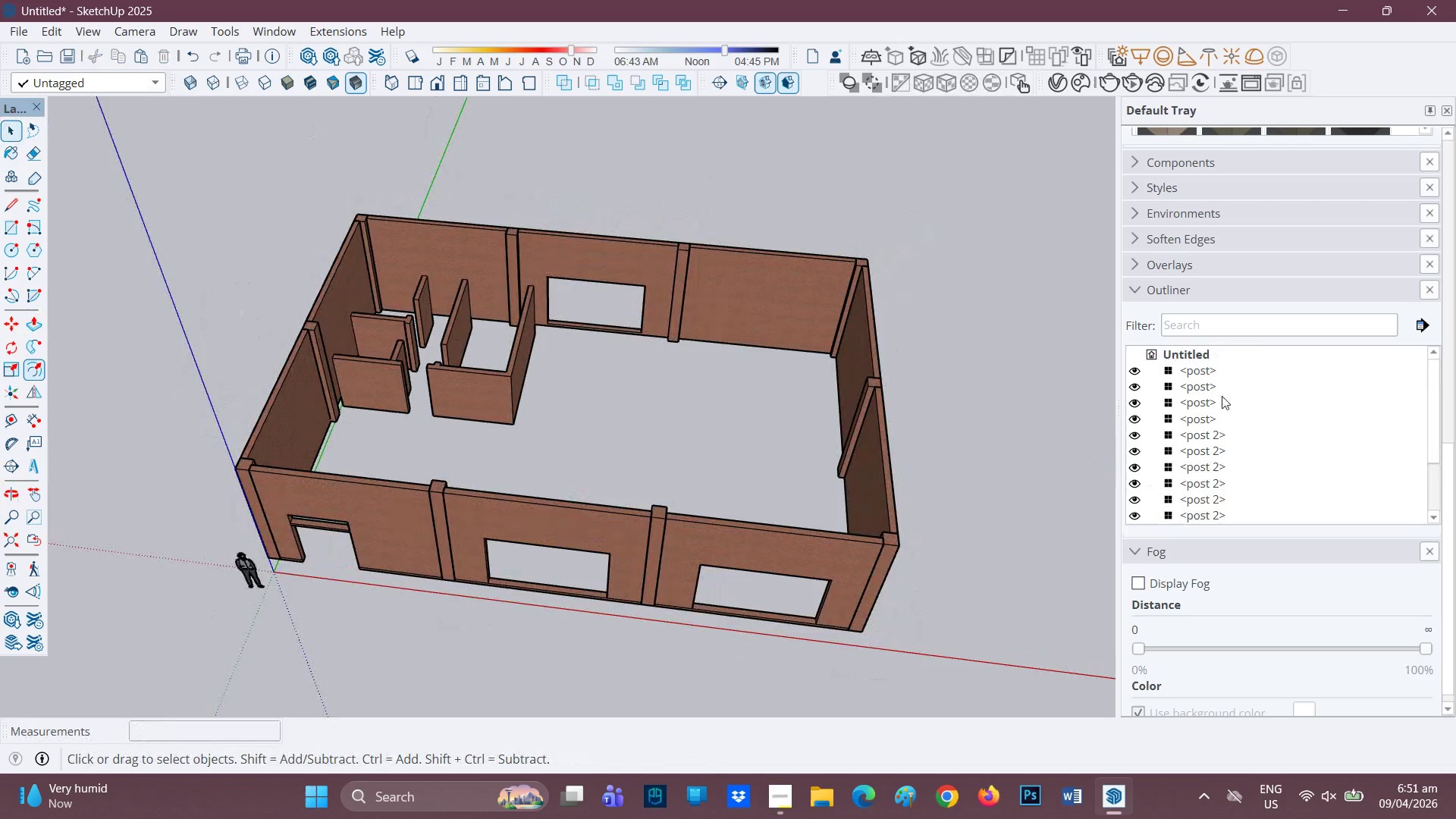 
scroll: coordinate [1175, 431], scroll_direction: down, amount: 2.0
 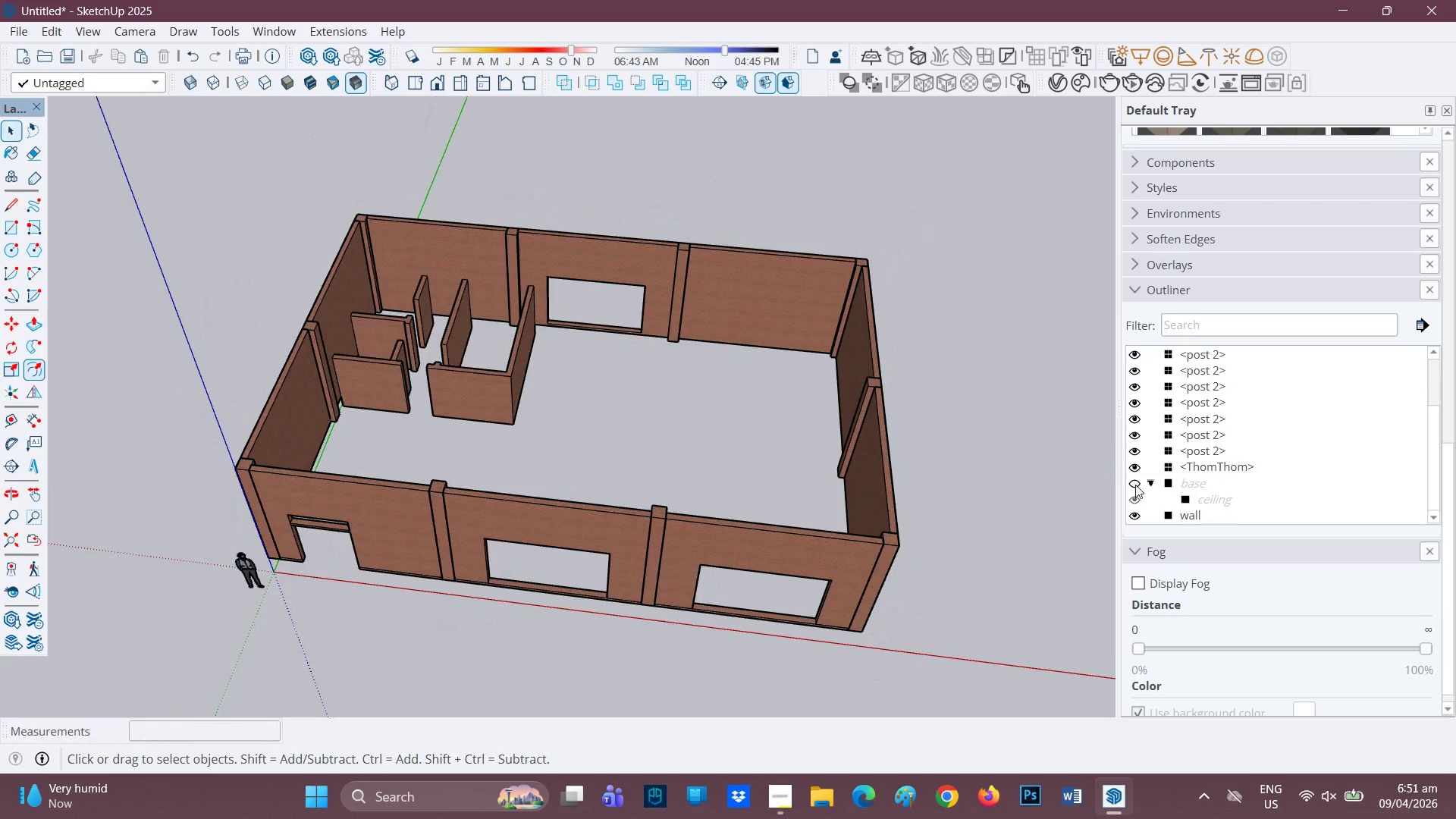 
left_click([1135, 485])
 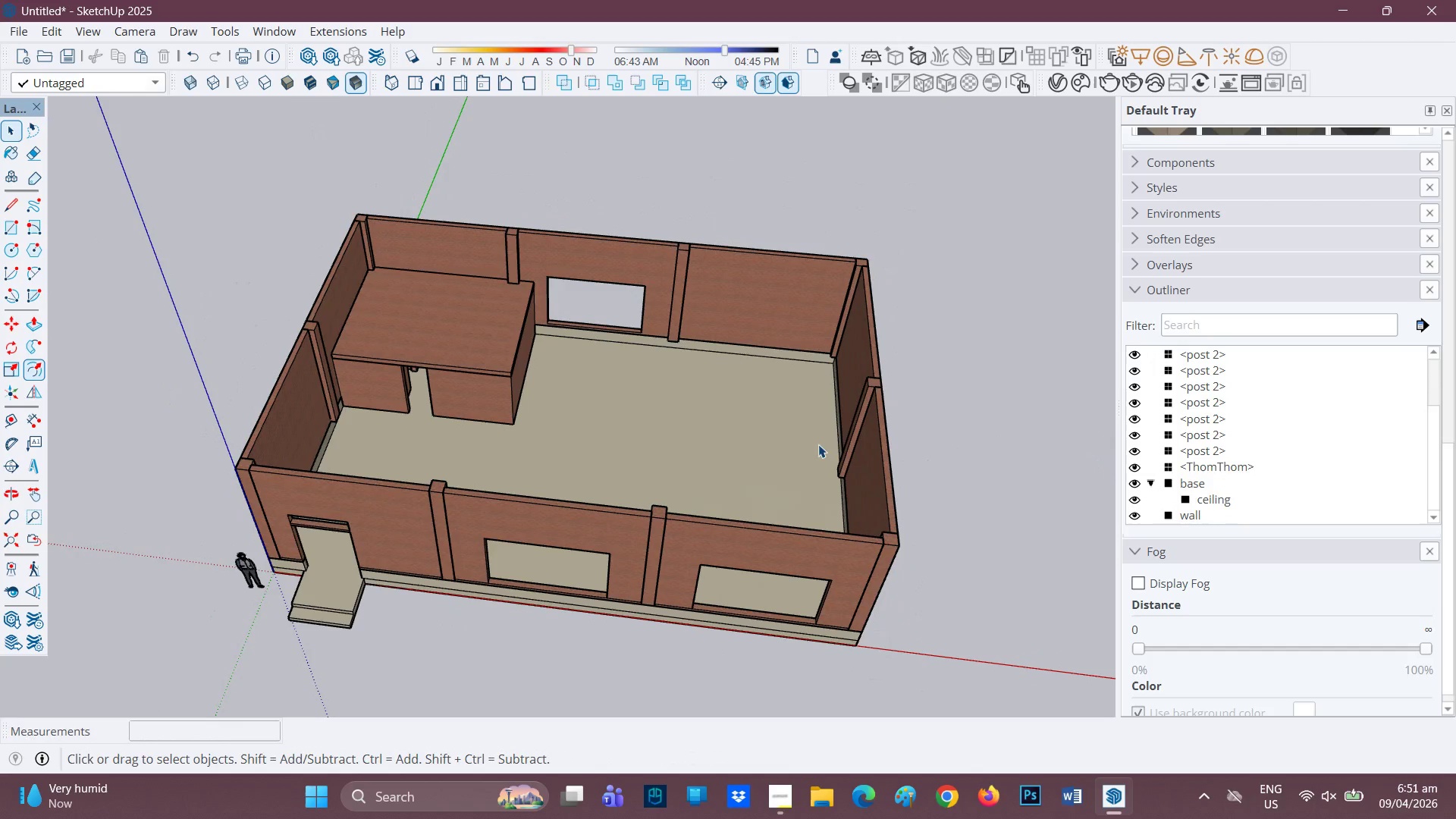 
scroll: coordinate [172, 460], scroll_direction: up, amount: 3.0
 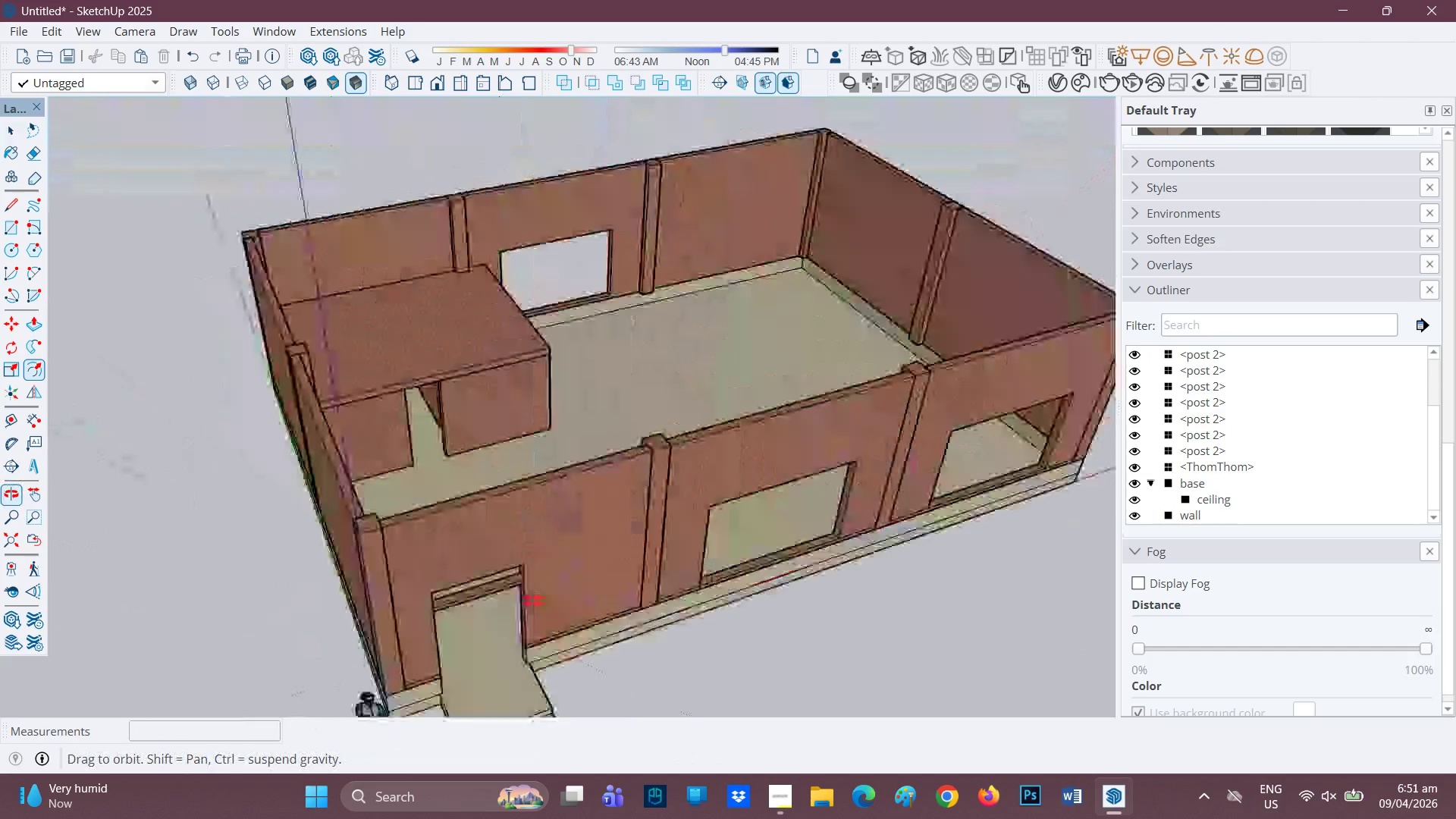 
scroll: coordinate [519, 538], scroll_direction: down, amount: 3.0
 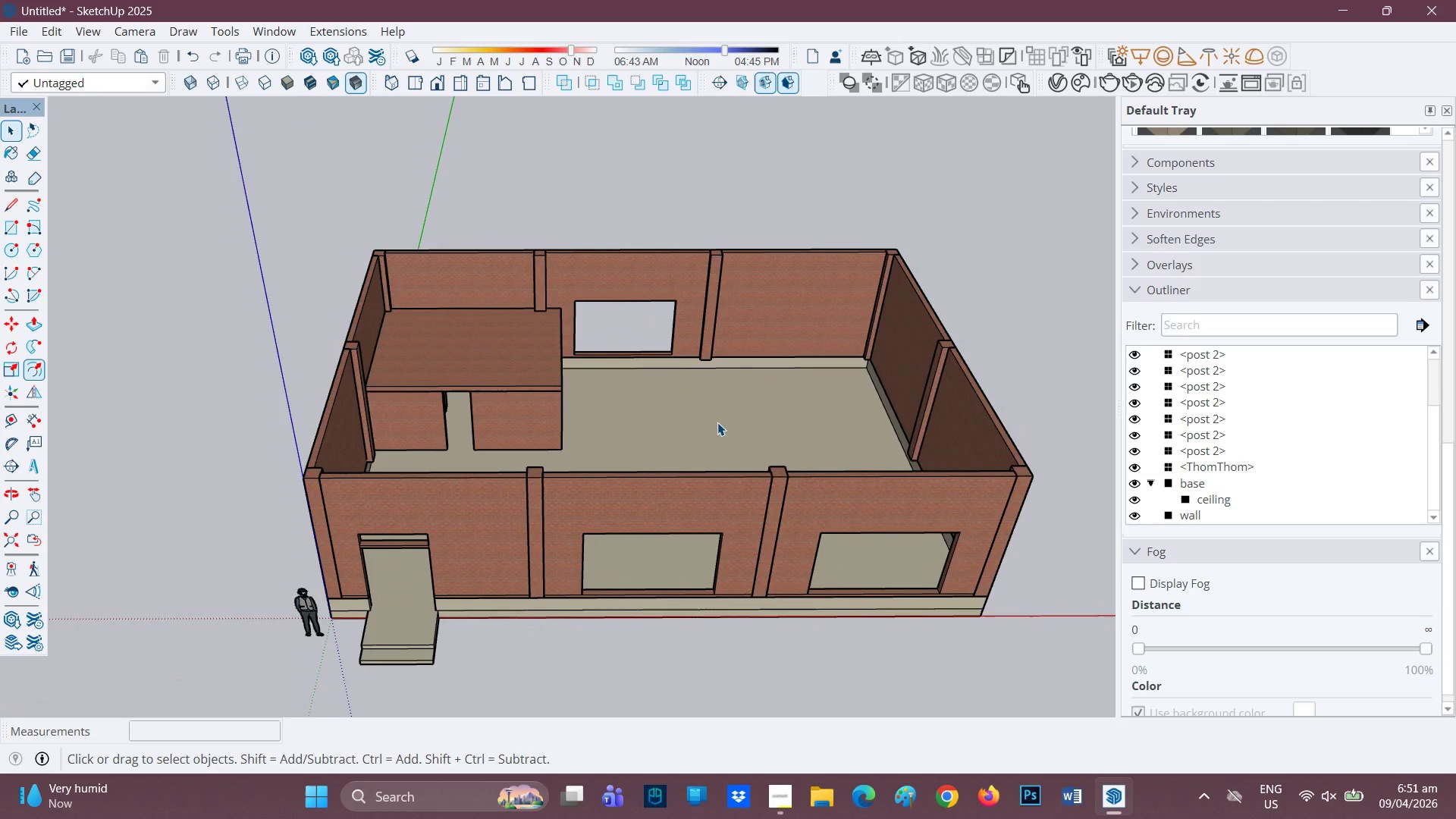 
type(er)
 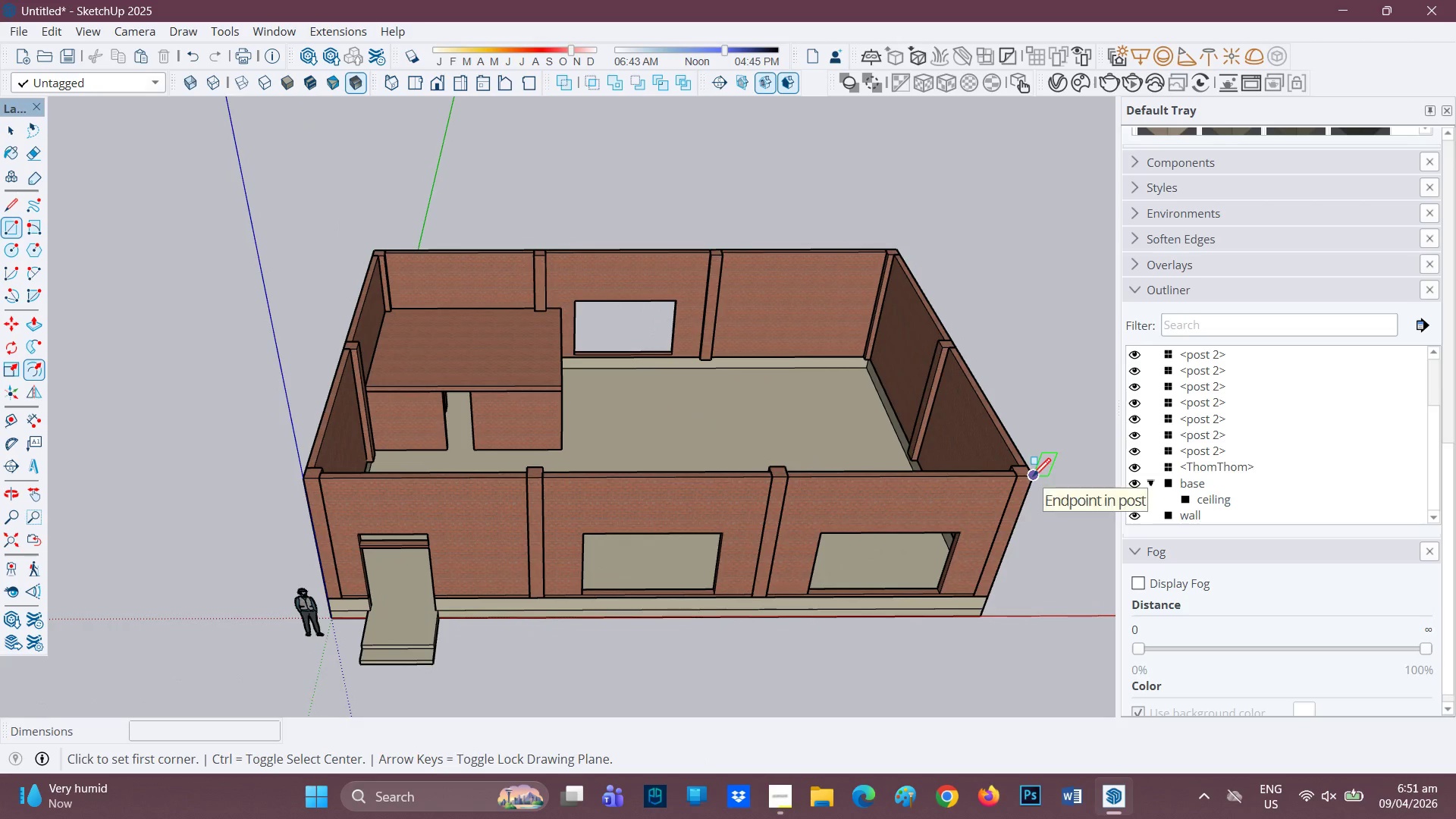 
left_click_drag(start_coordinate=[1033, 478], to_coordinate=[1021, 477])
 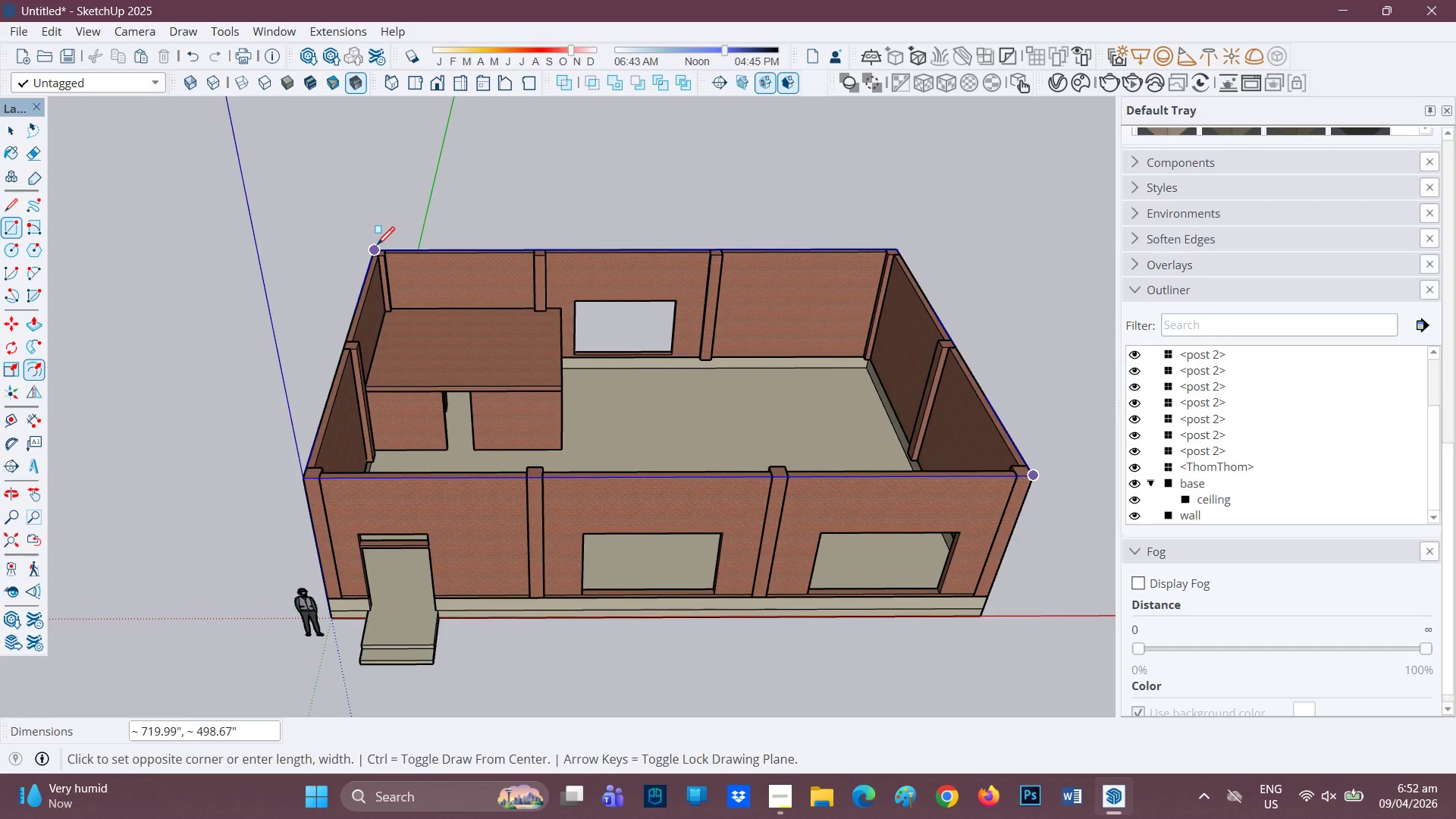 
left_click([377, 246])
 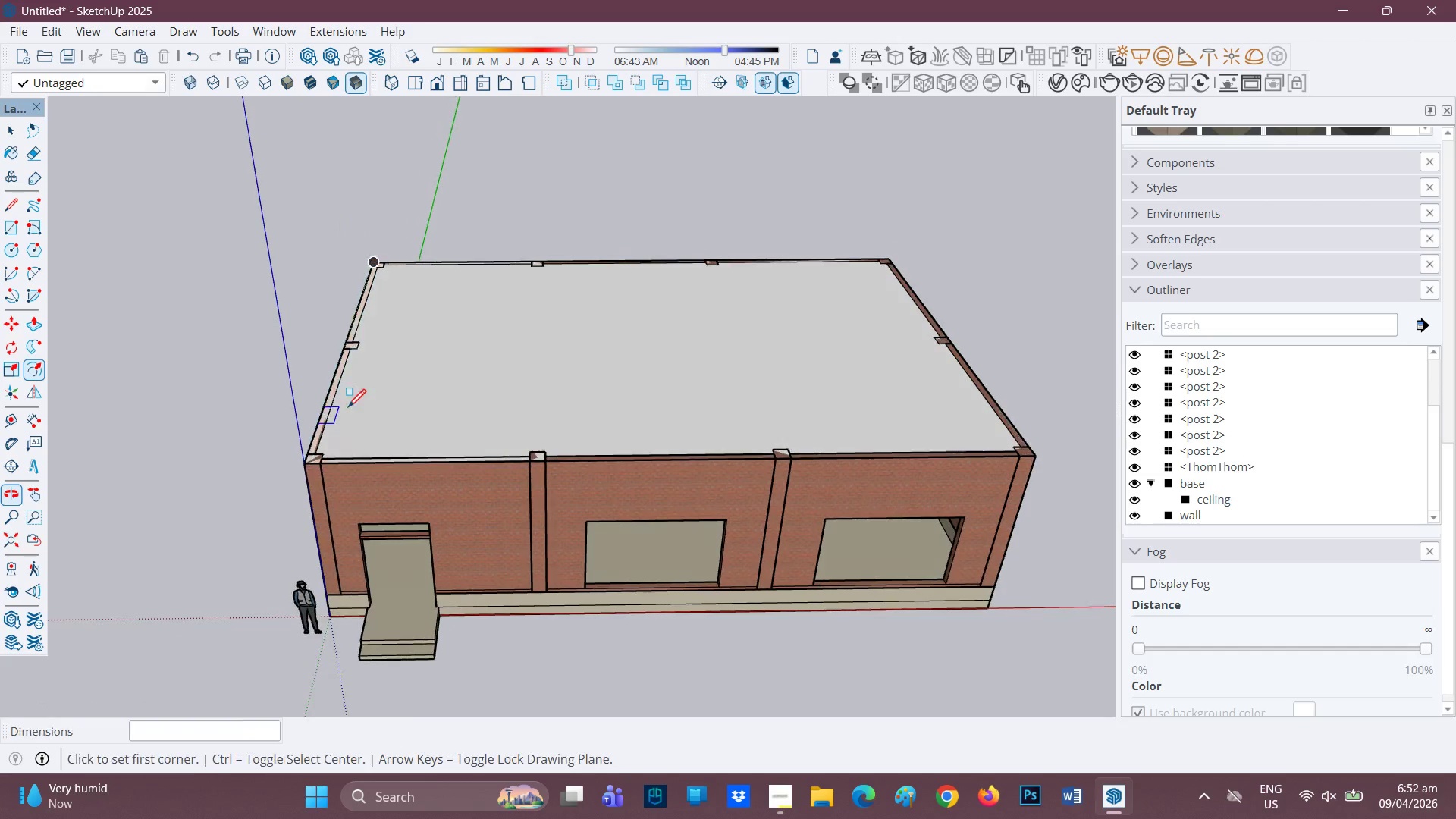 
key(P)
 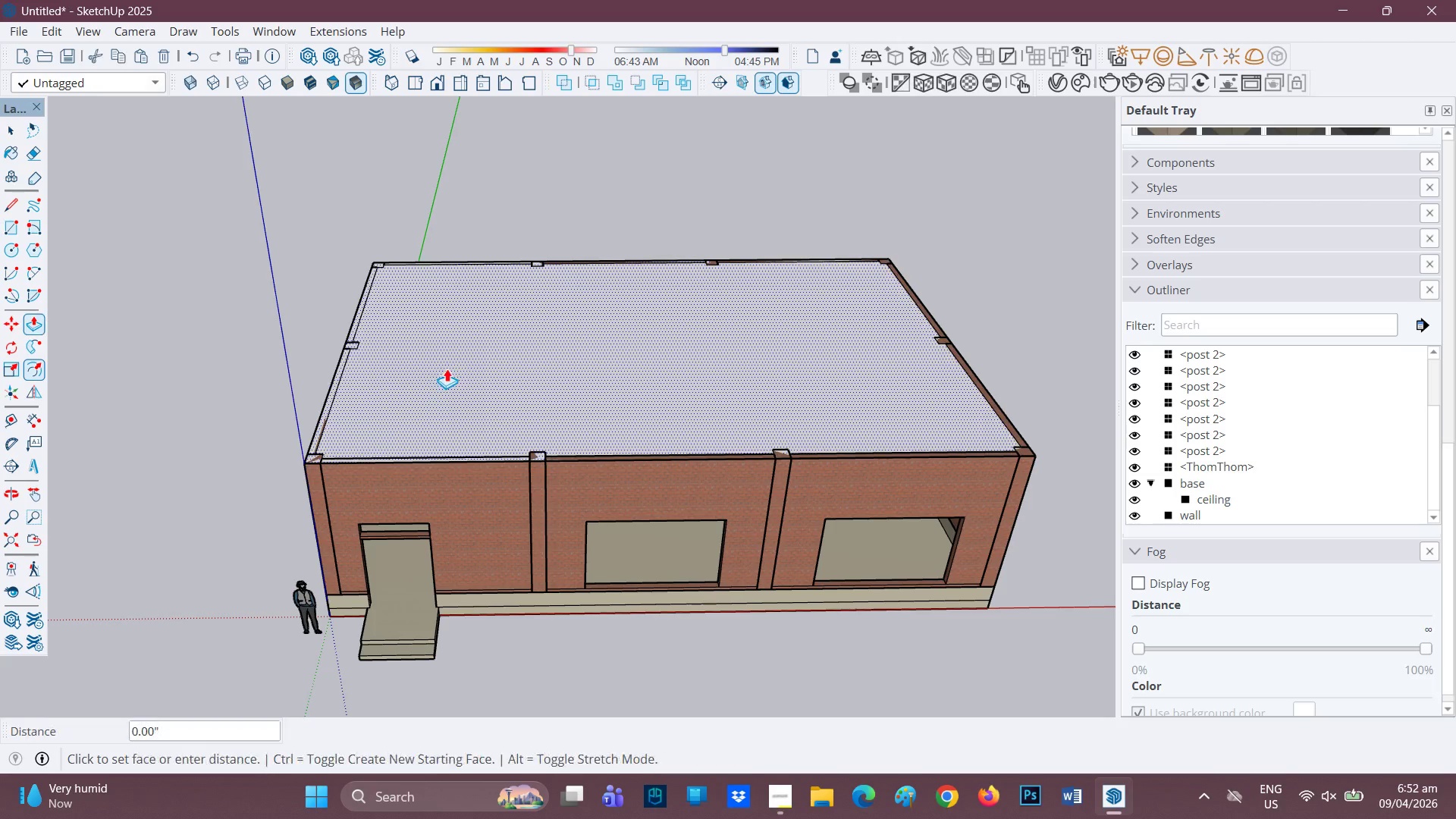 
left_click([447, 369])
 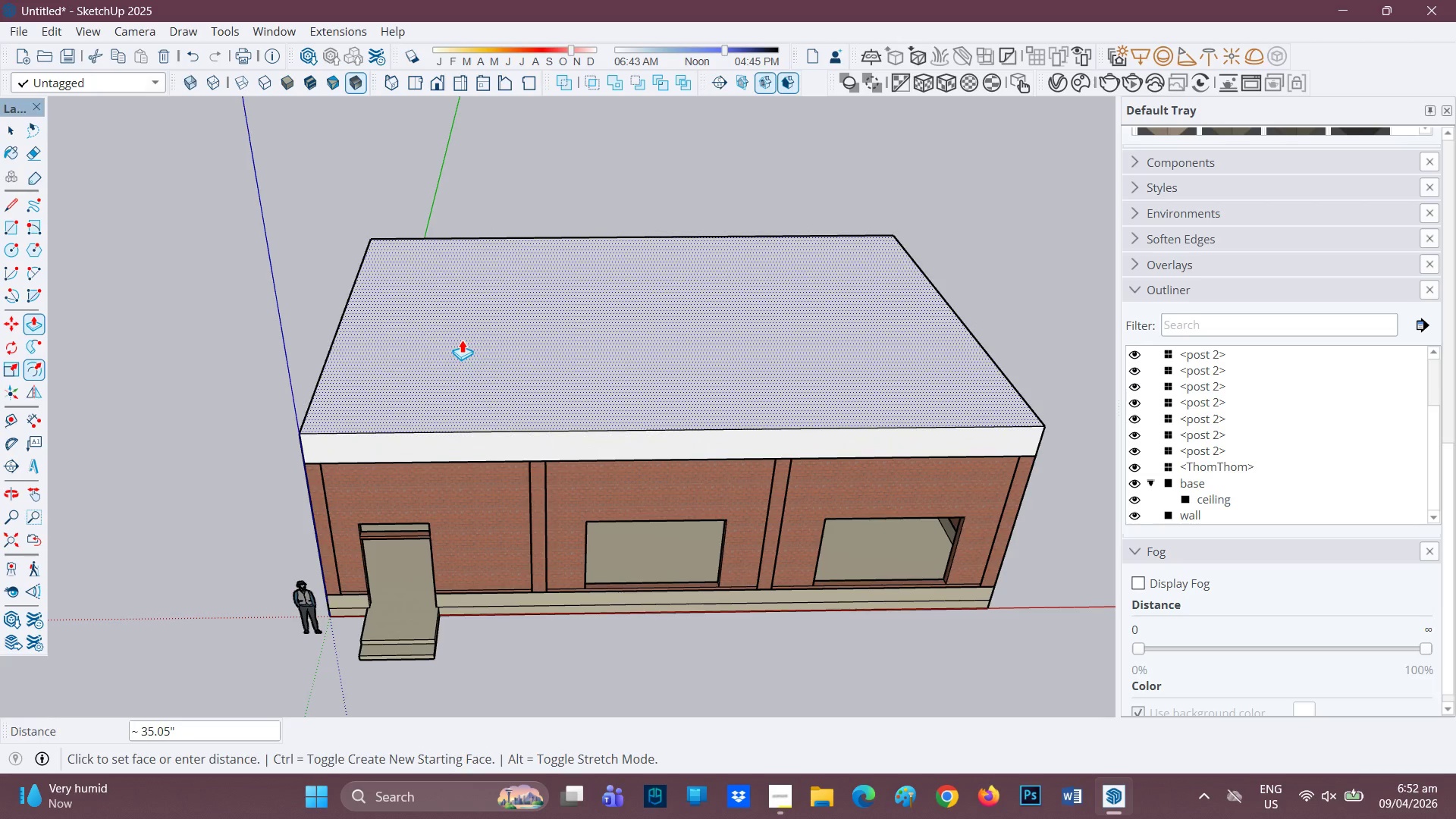 
key(7)
 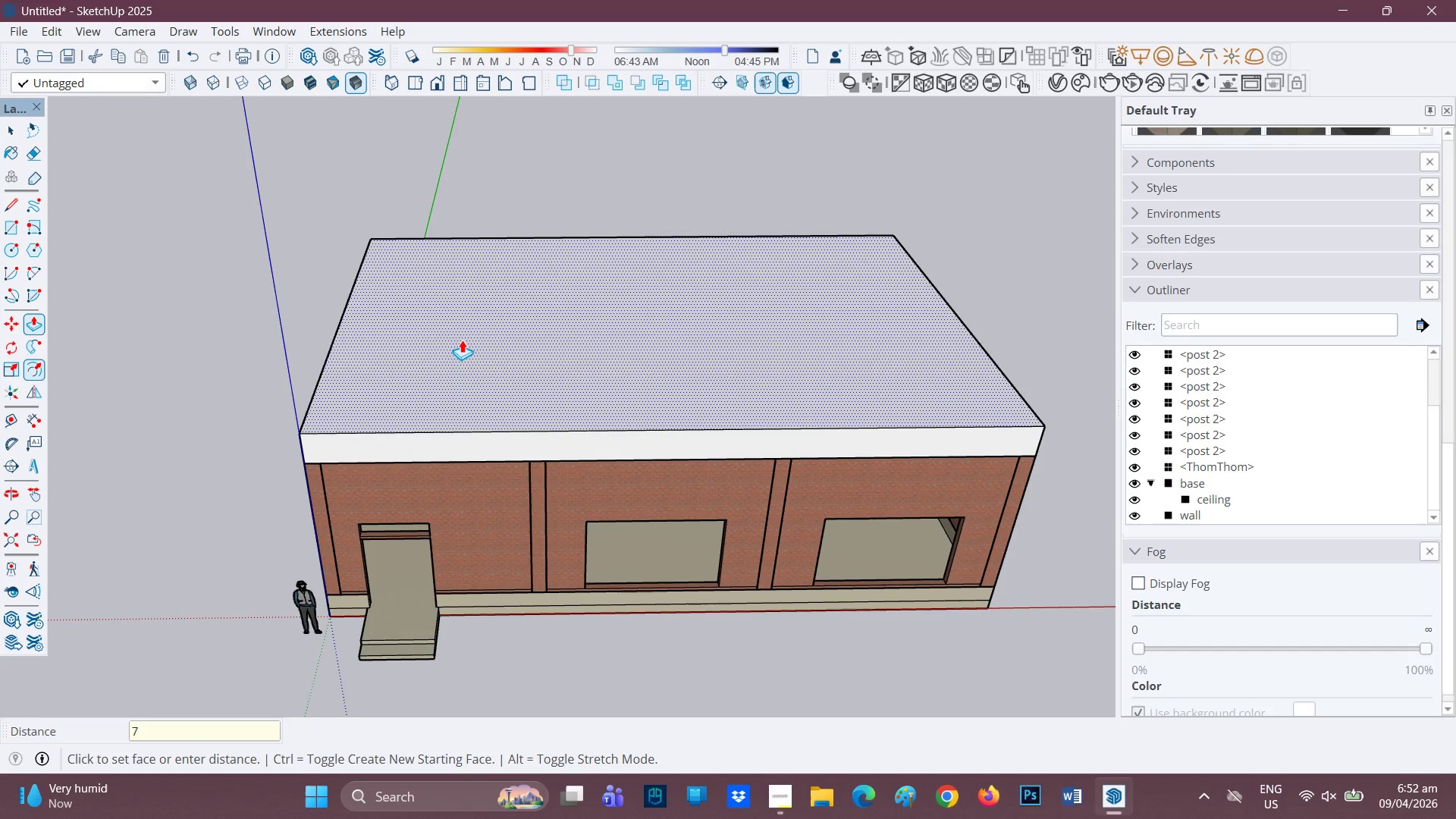 
key(Period)
 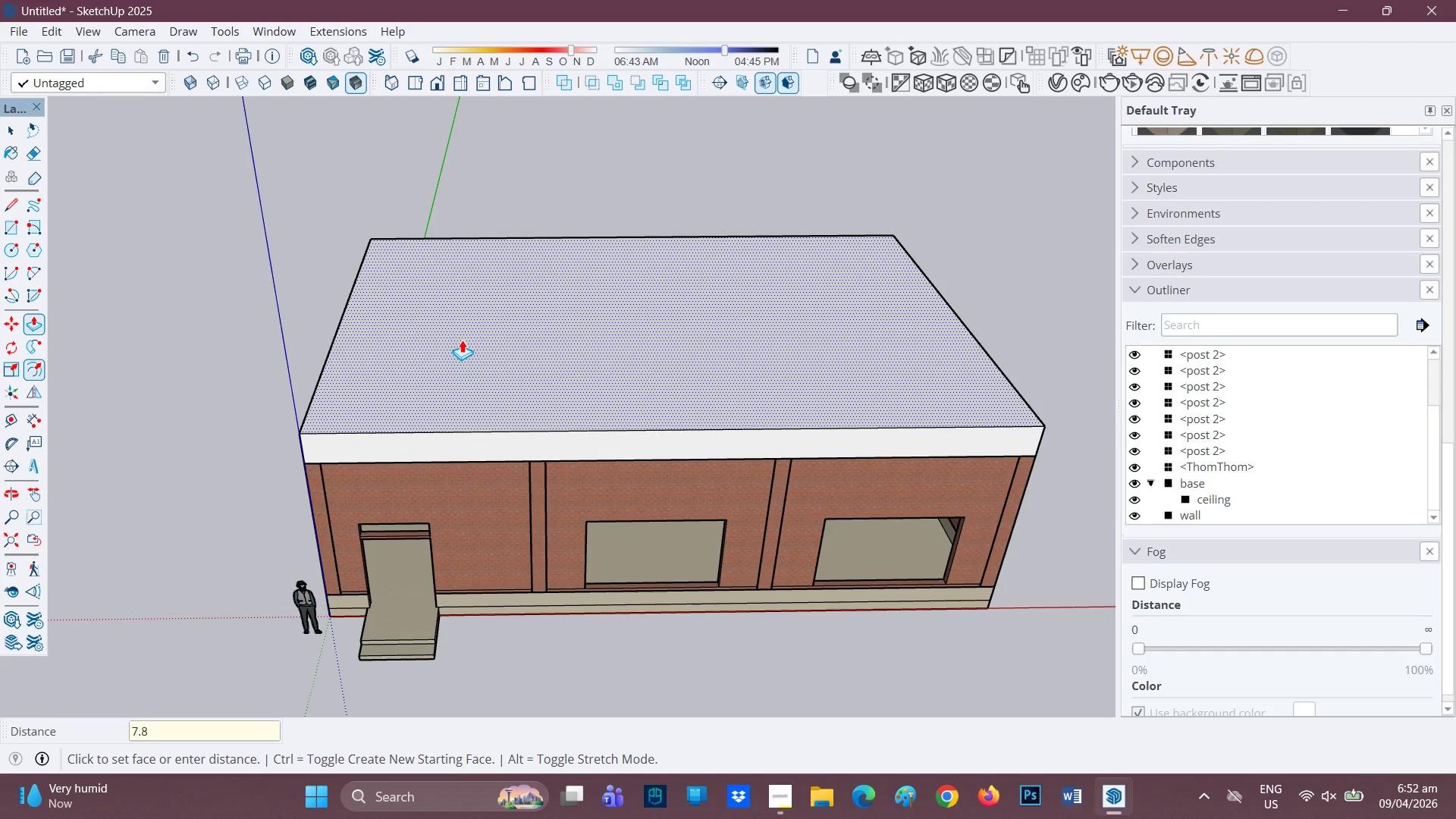 
key(8)
 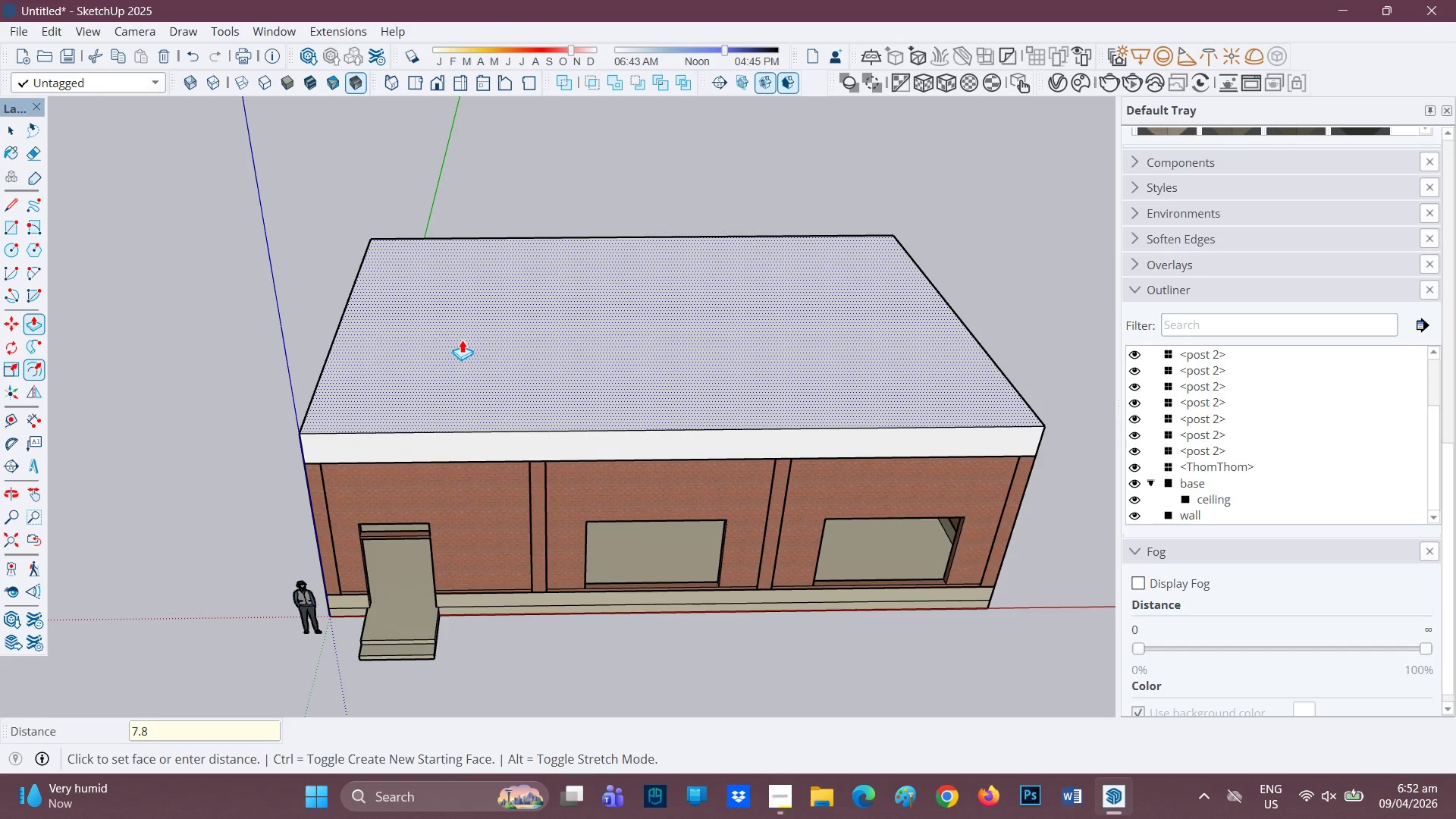 
key(Shift+ShiftRight)
 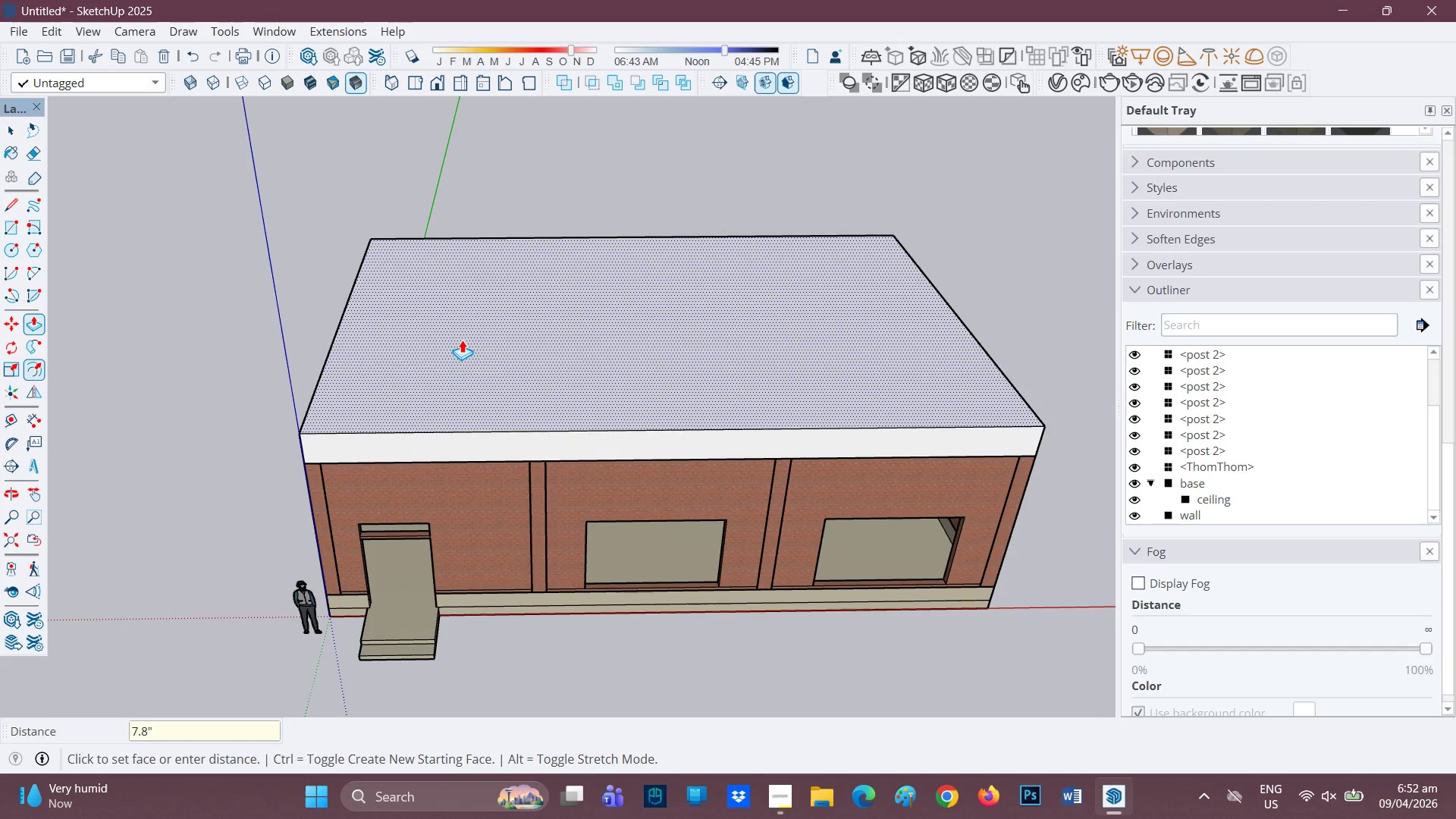 
key(Shift+Quote)
 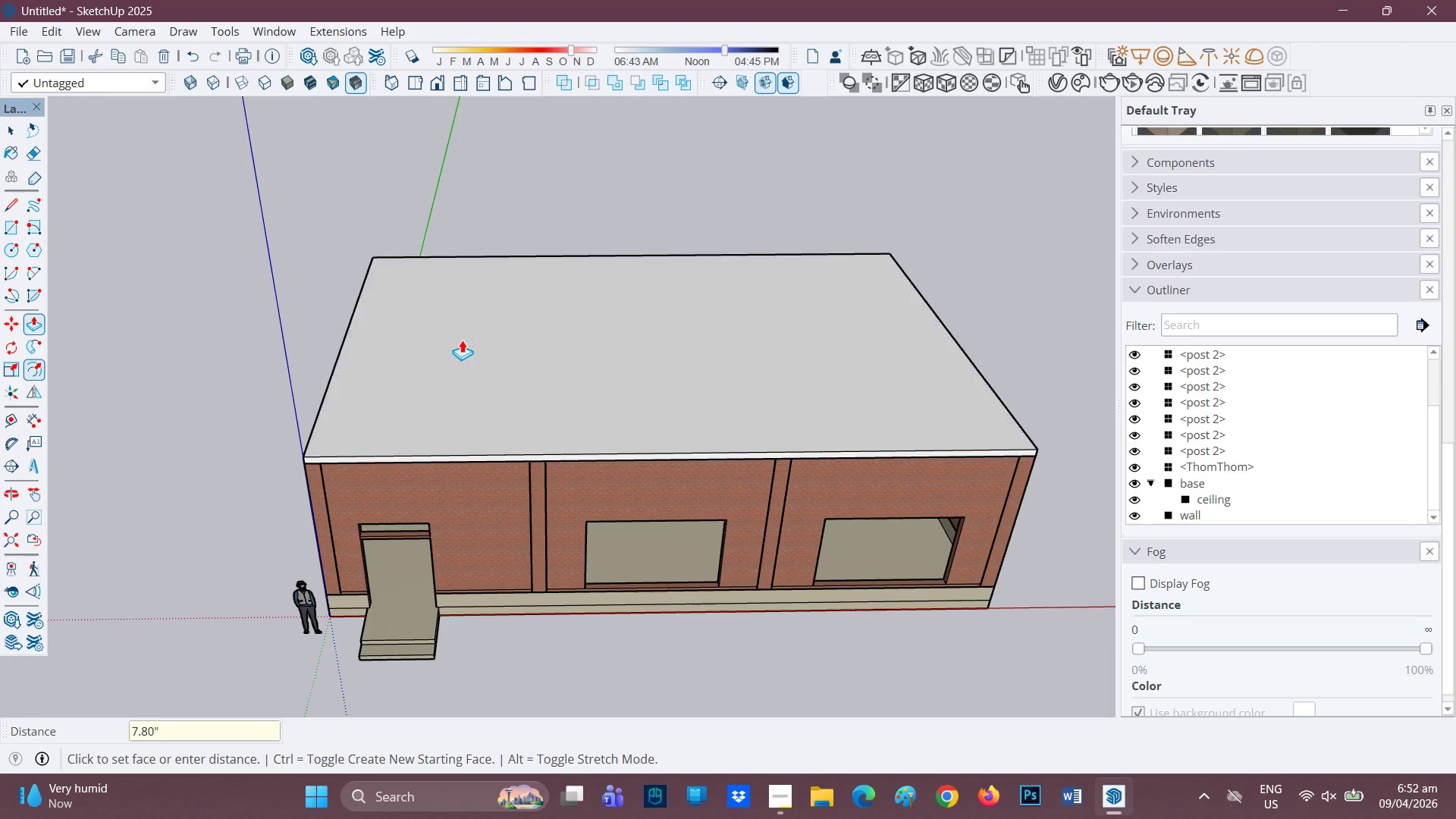 
key(Enter)
 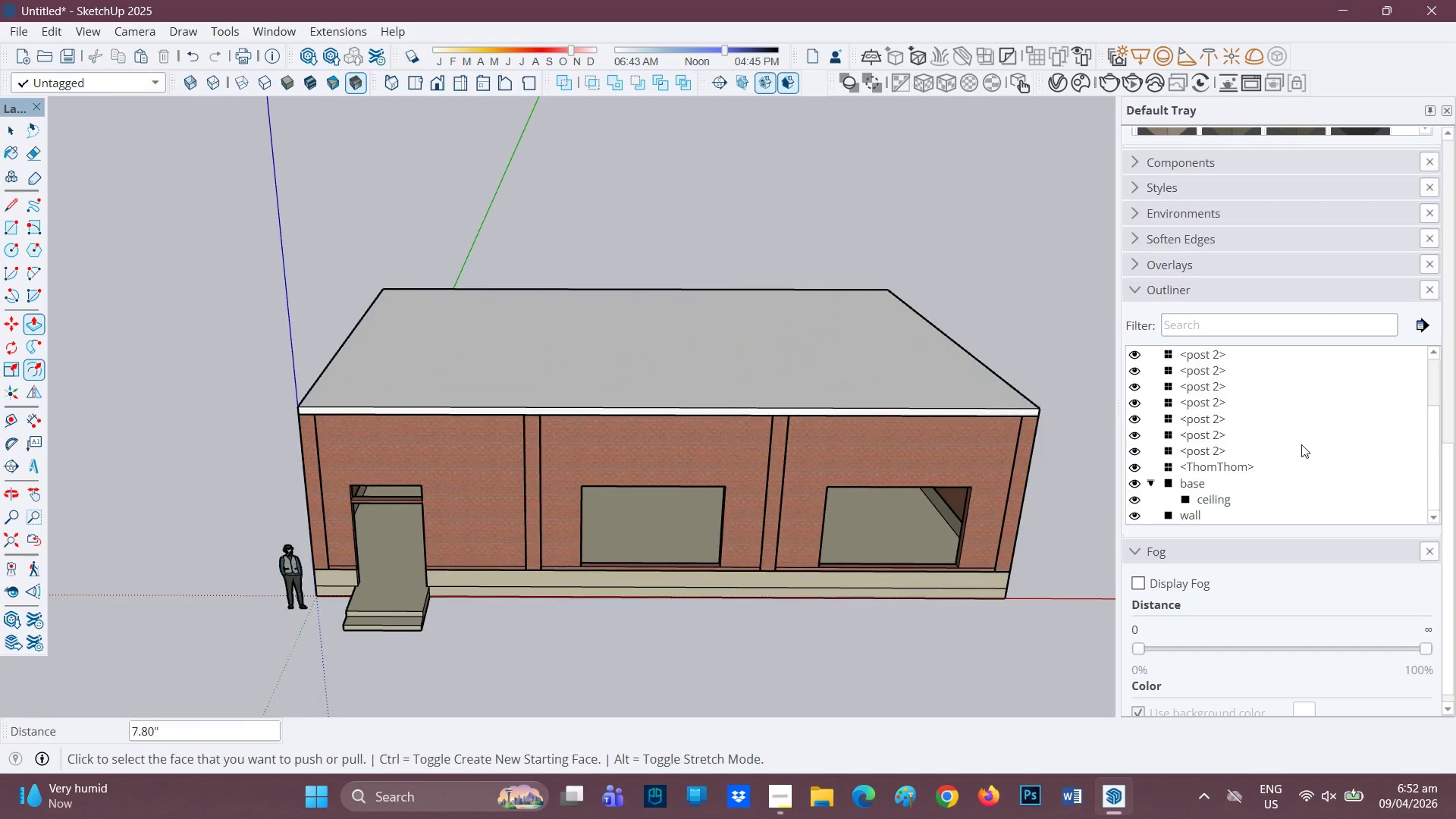 
scroll: coordinate [1257, 272], scroll_direction: up, amount: 10.0
 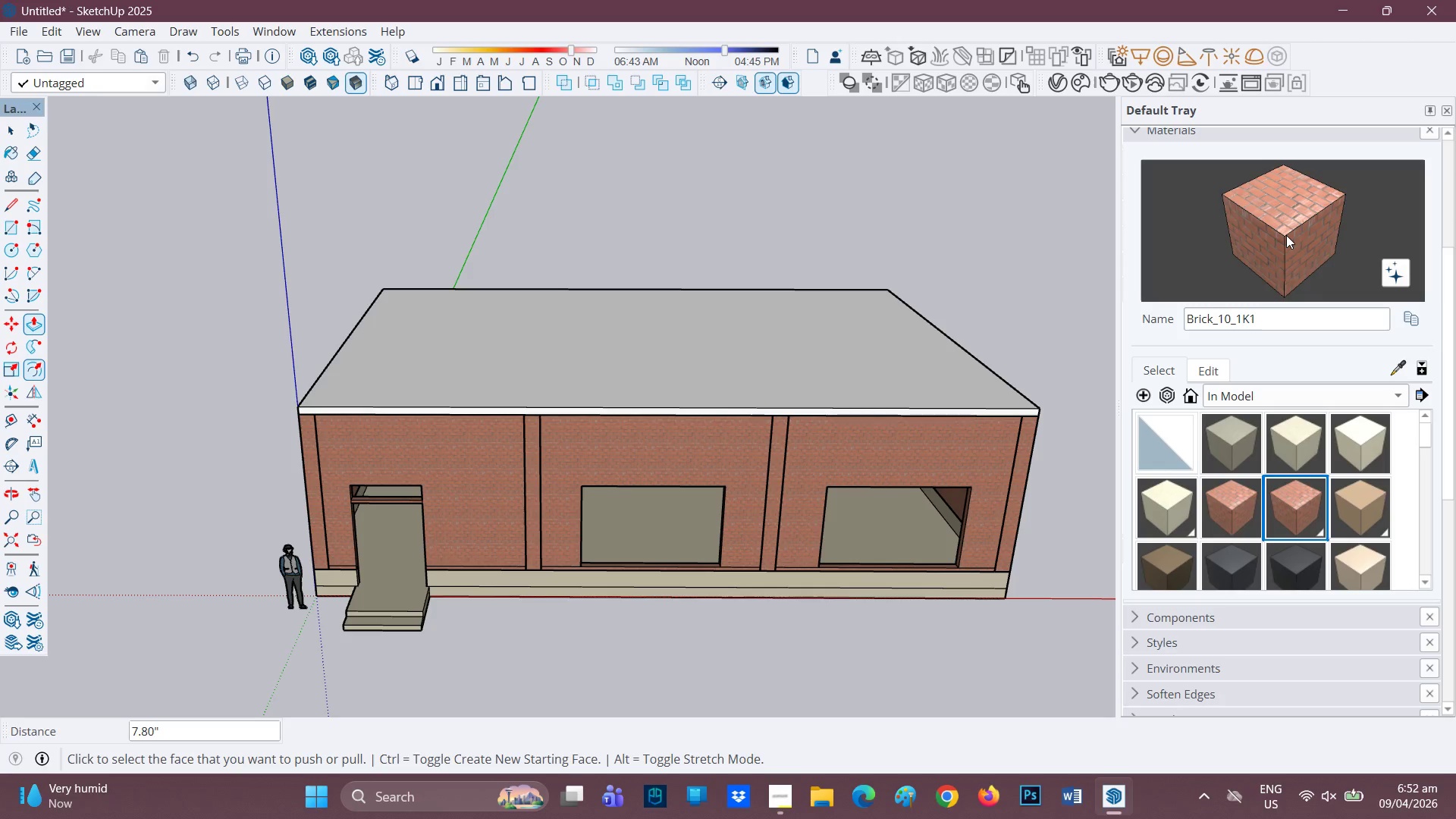 
left_click([1286, 235])
 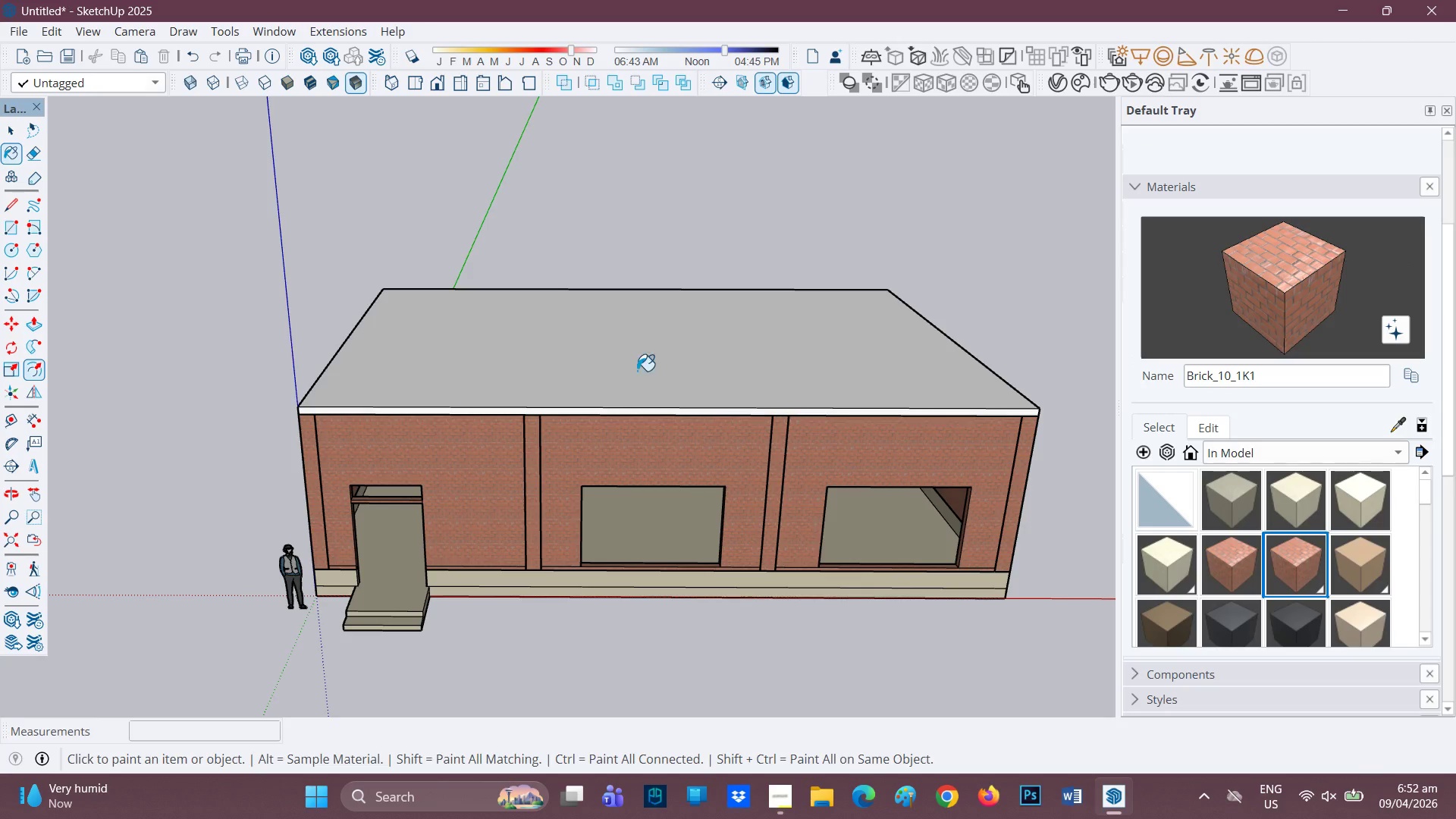 
left_click([632, 388])
 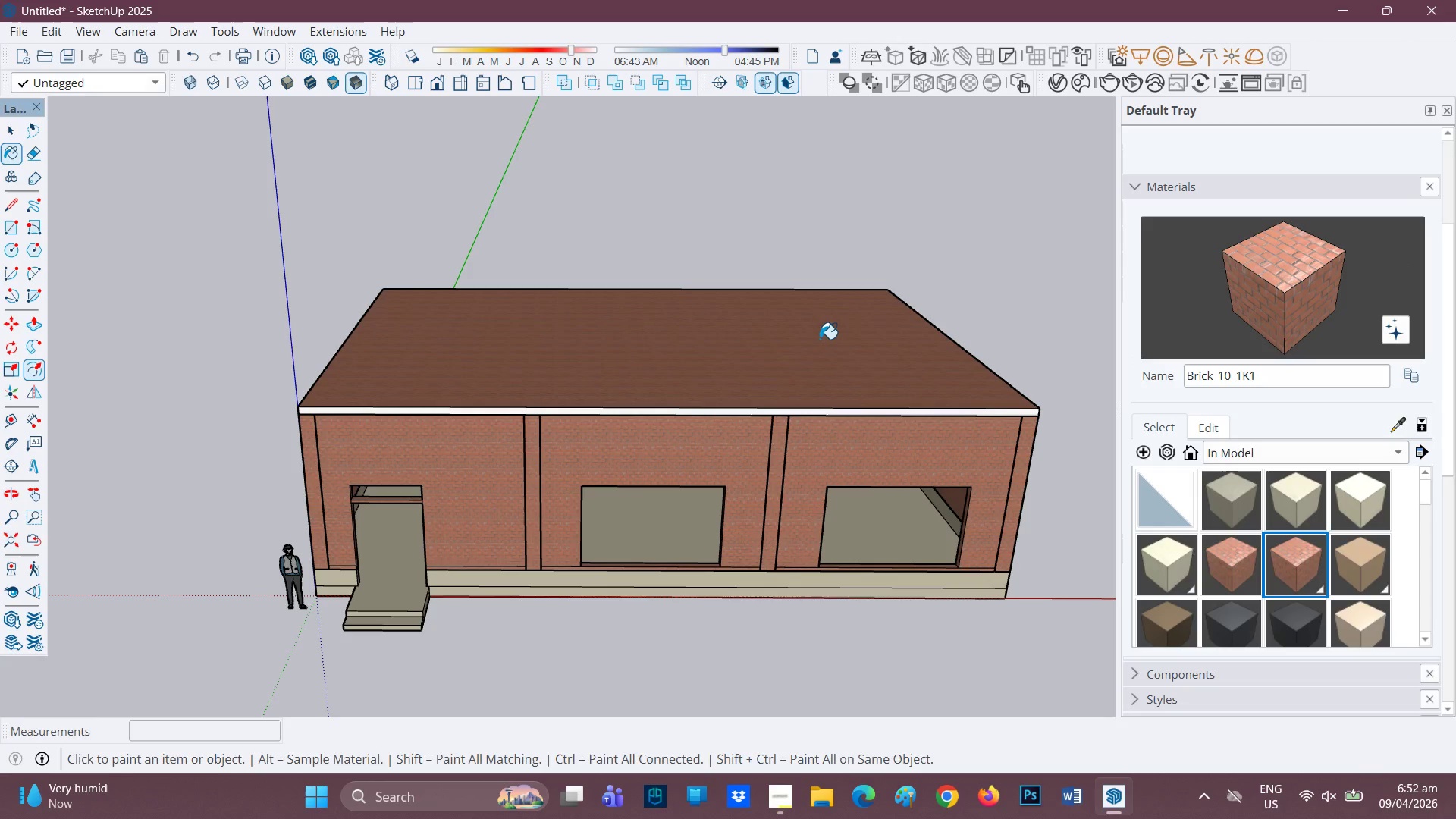 
key(Space)
 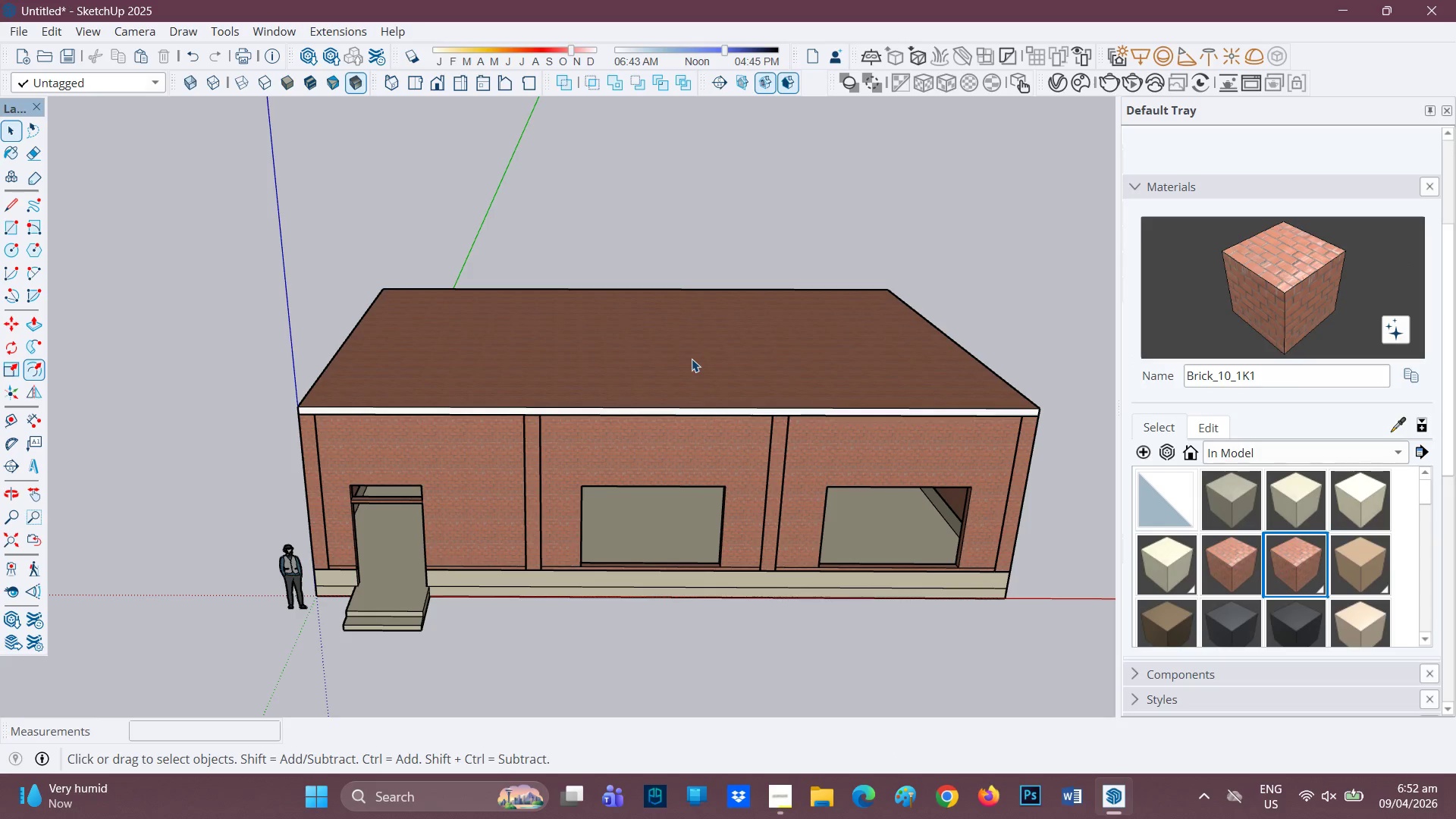 
double_click([692, 359])
 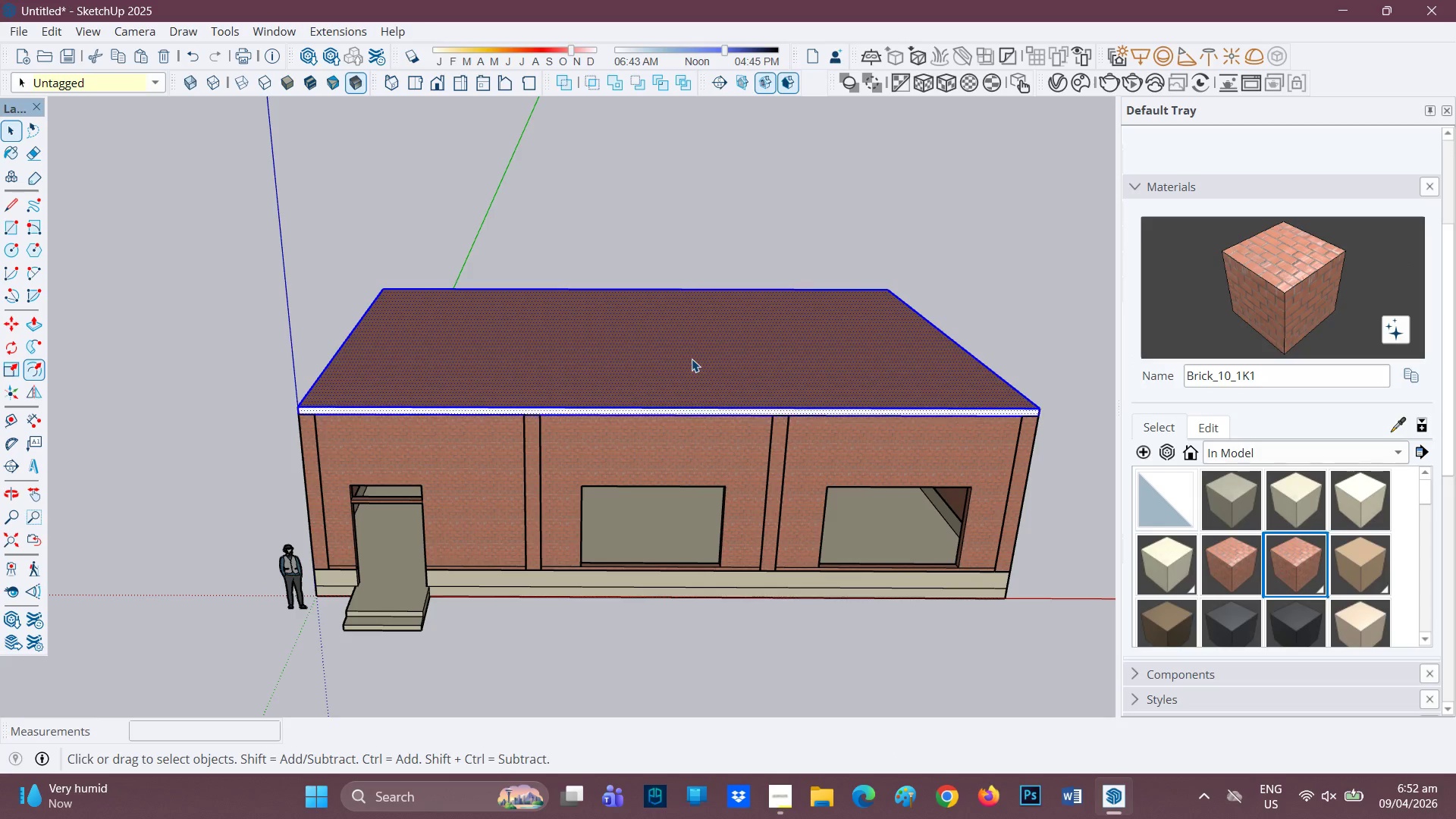 
triple_click([692, 359])
 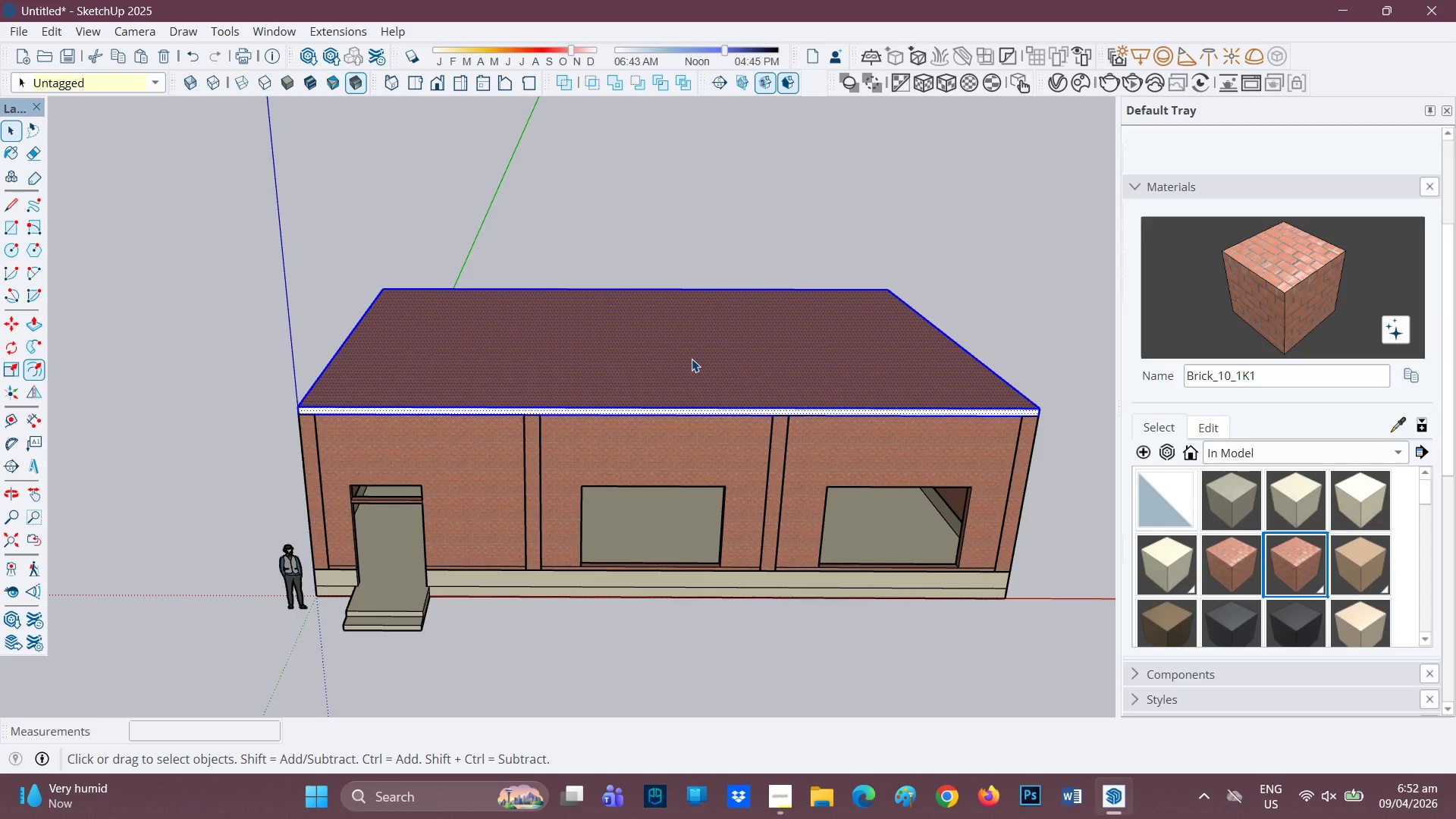 
triple_click([692, 359])
 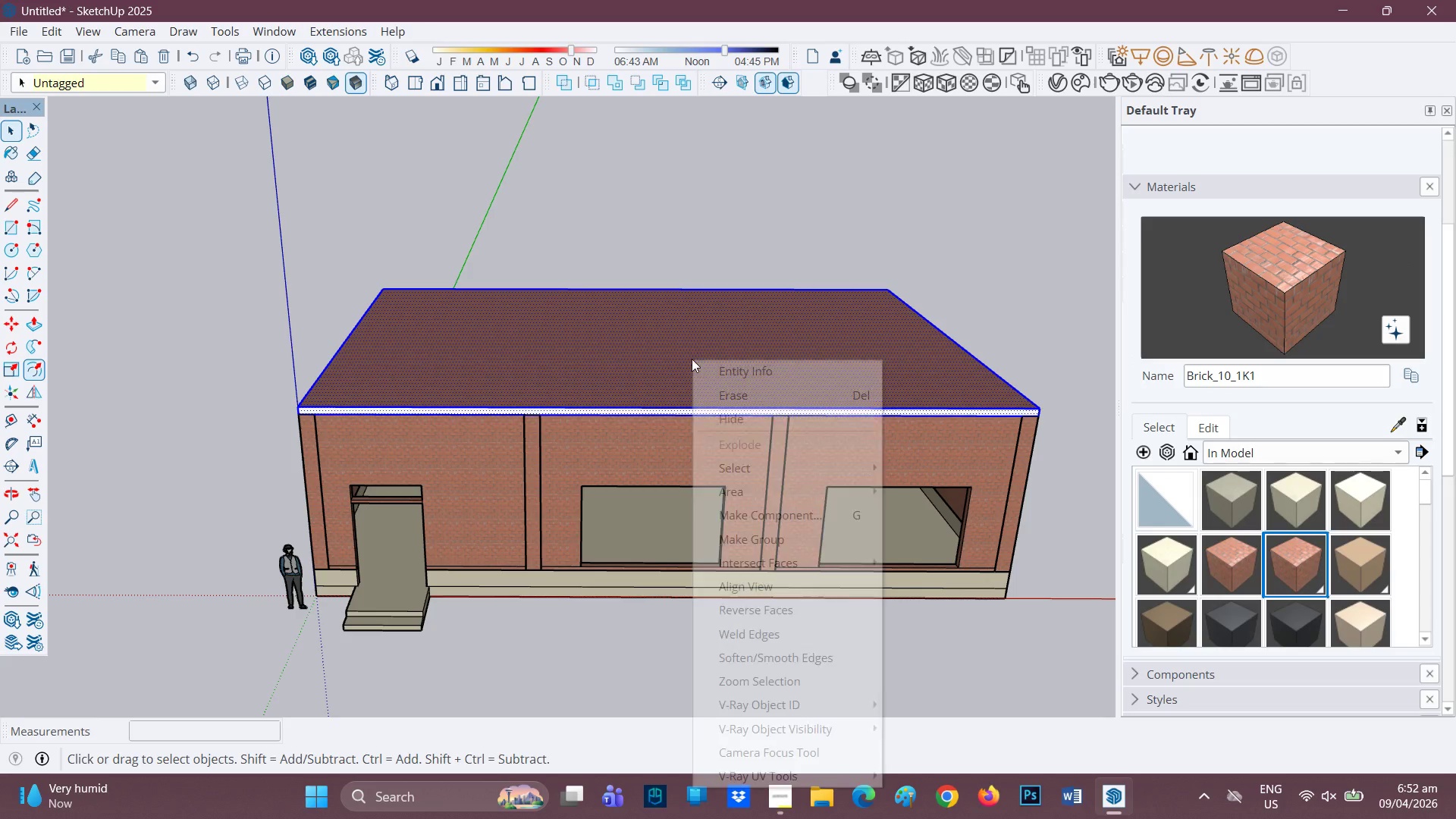 
right_click([692, 359])
 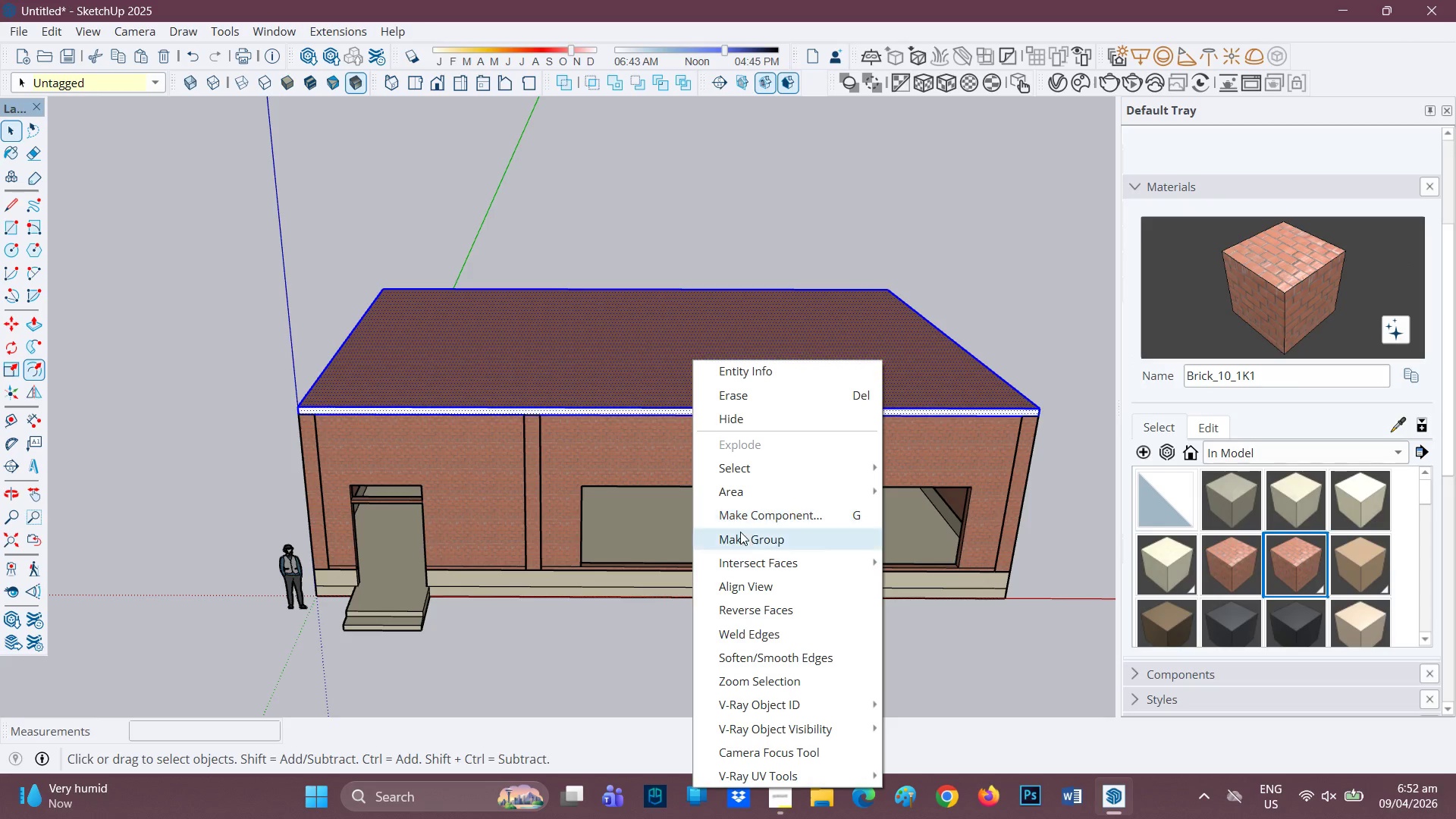 
left_click([740, 532])
 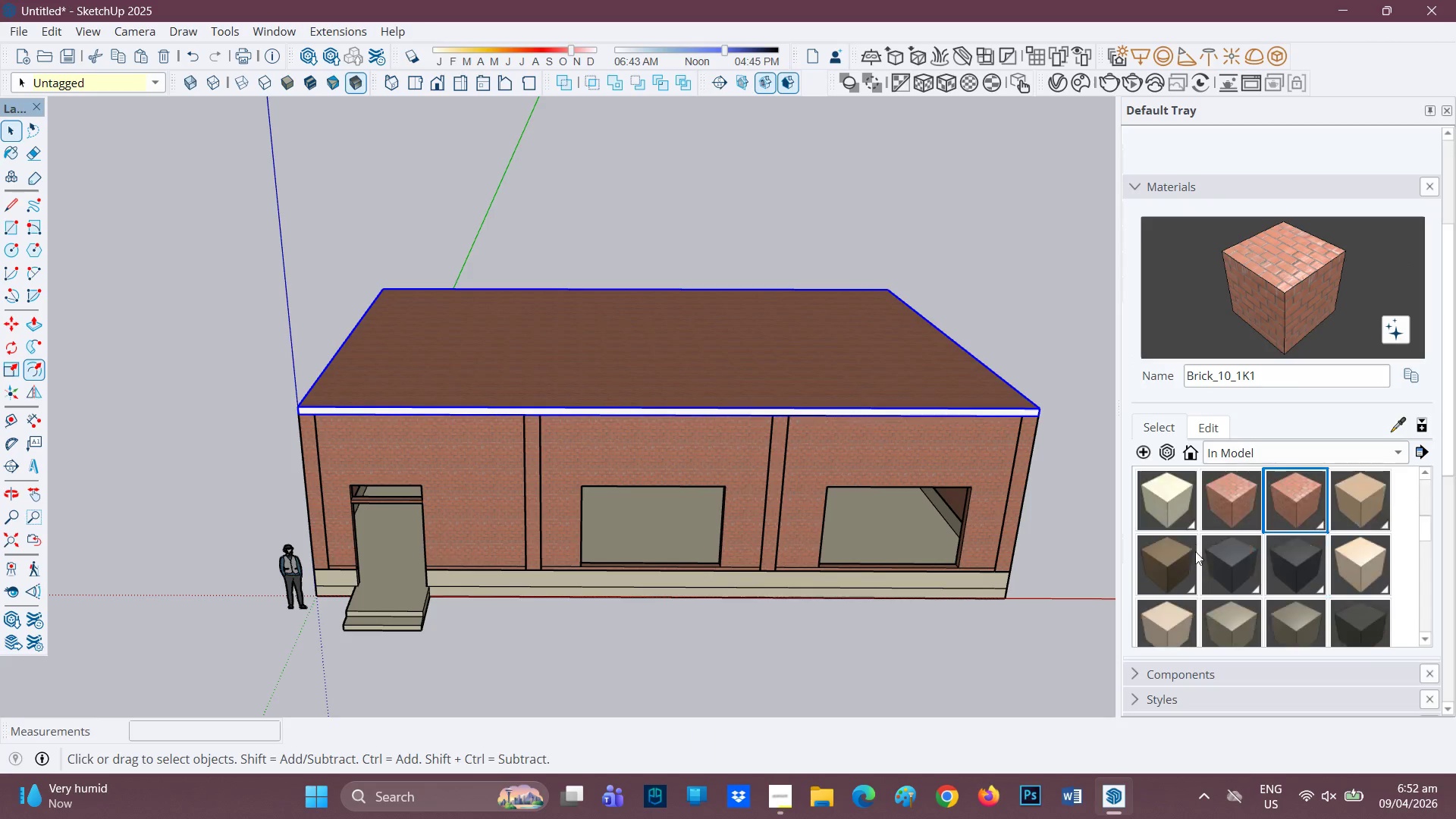 
scroll: coordinate [1213, 651], scroll_direction: down, amount: 14.0
 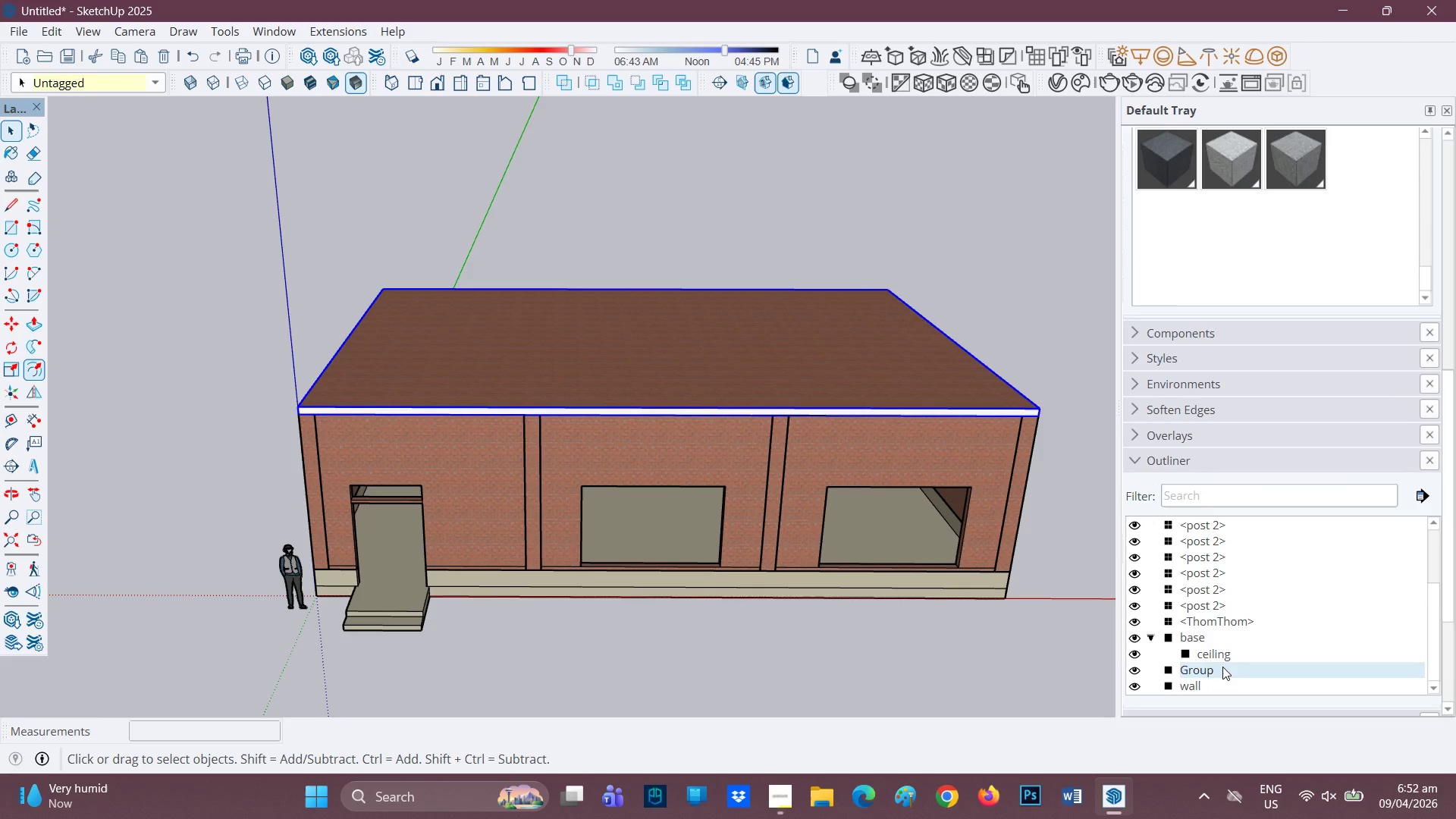 
left_click([1228, 666])
 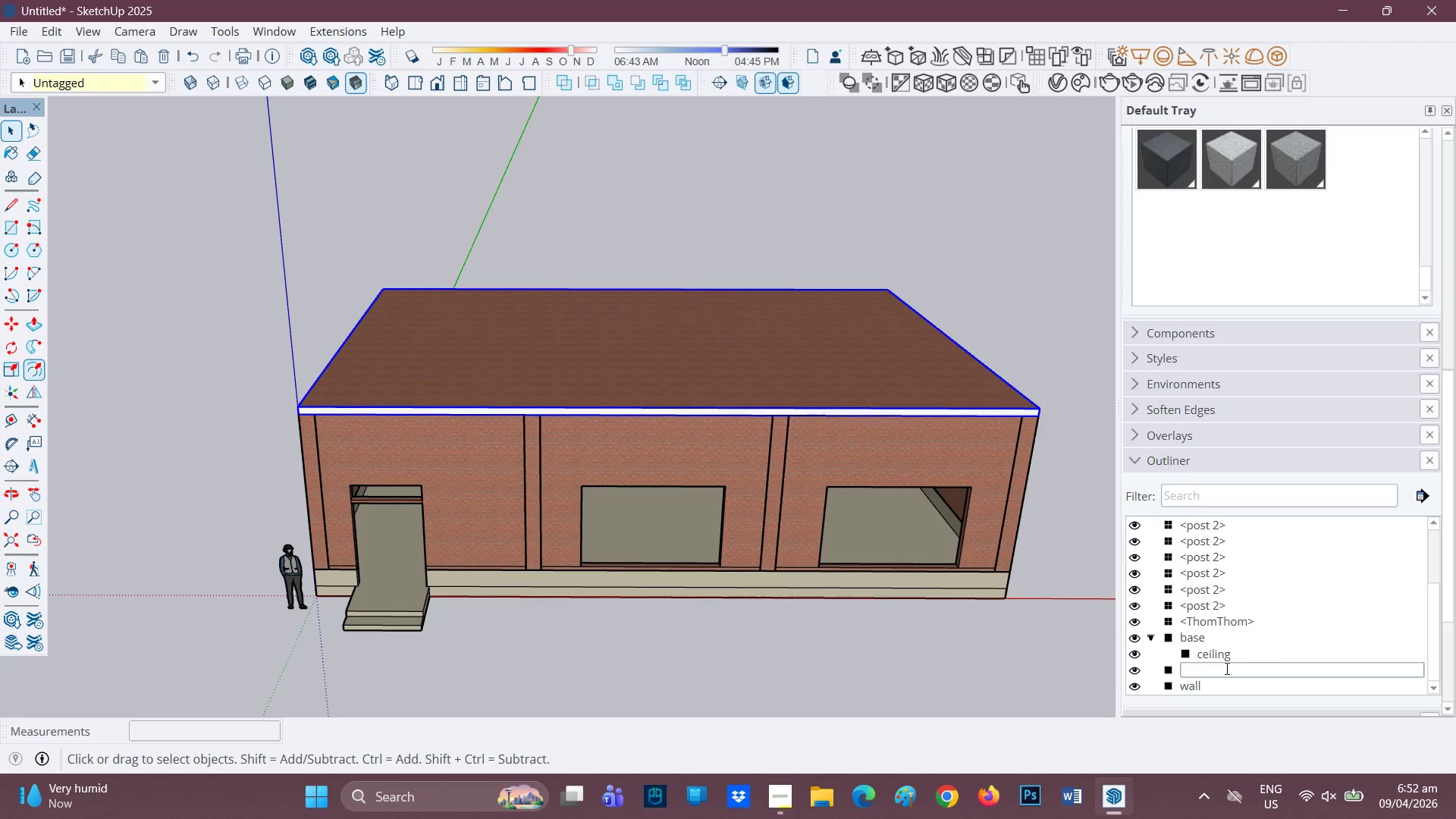 
type(high CEILING)
 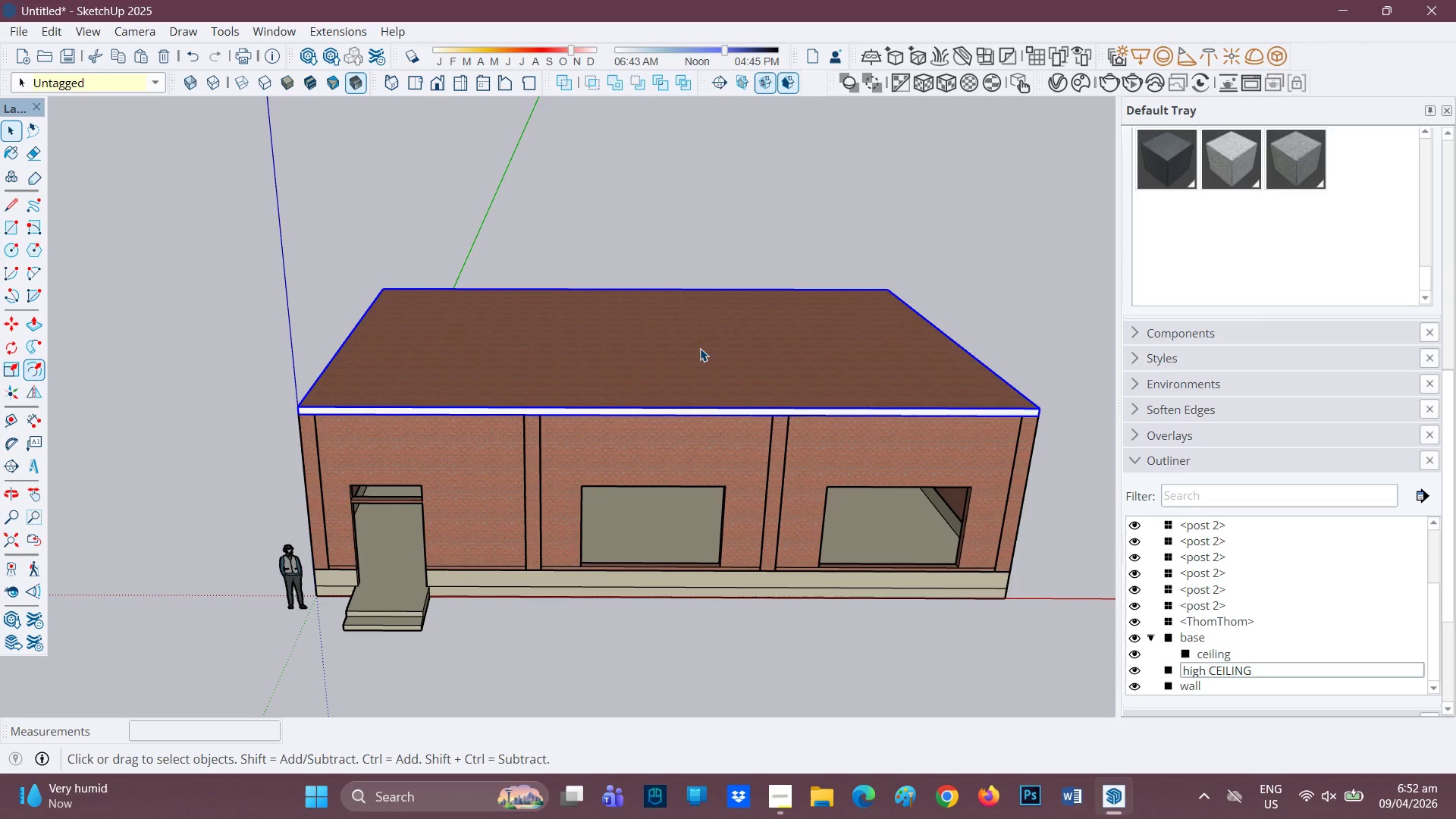 
left_click([701, 354])
 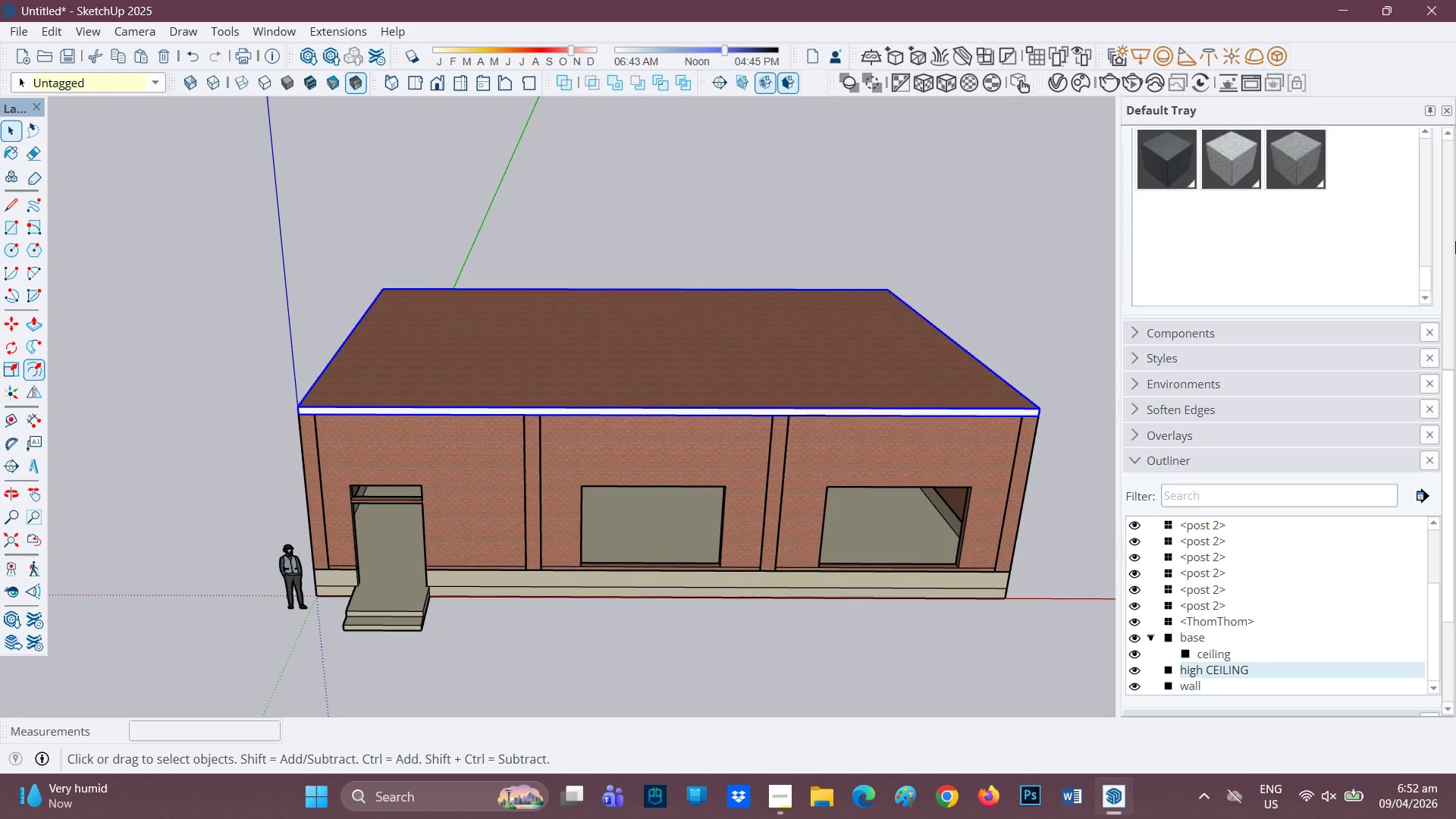 
scroll: coordinate [558, 344], scroll_direction: up, amount: 22.0
 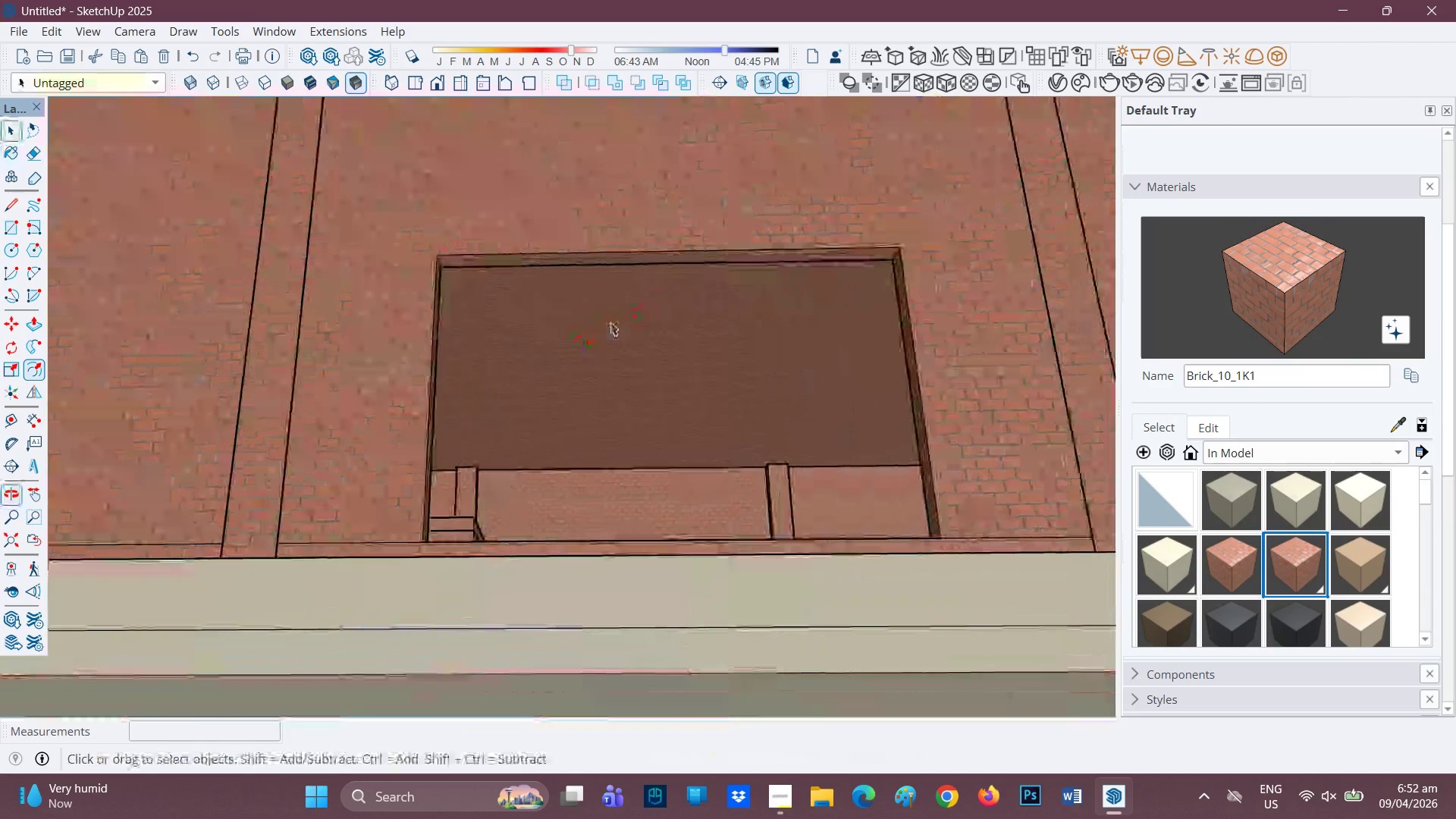 
key(Space)
 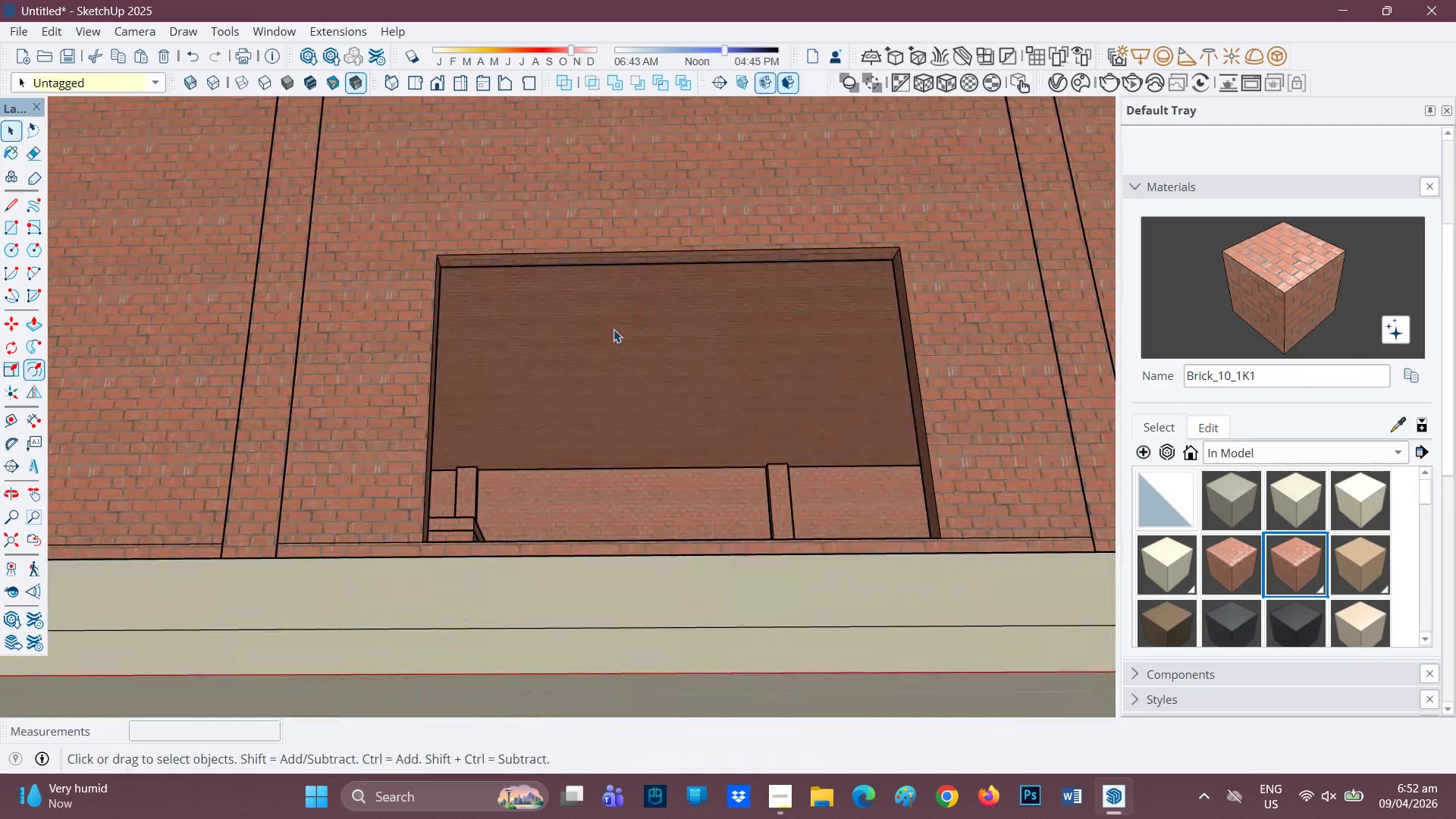 
double_click([613, 329])
 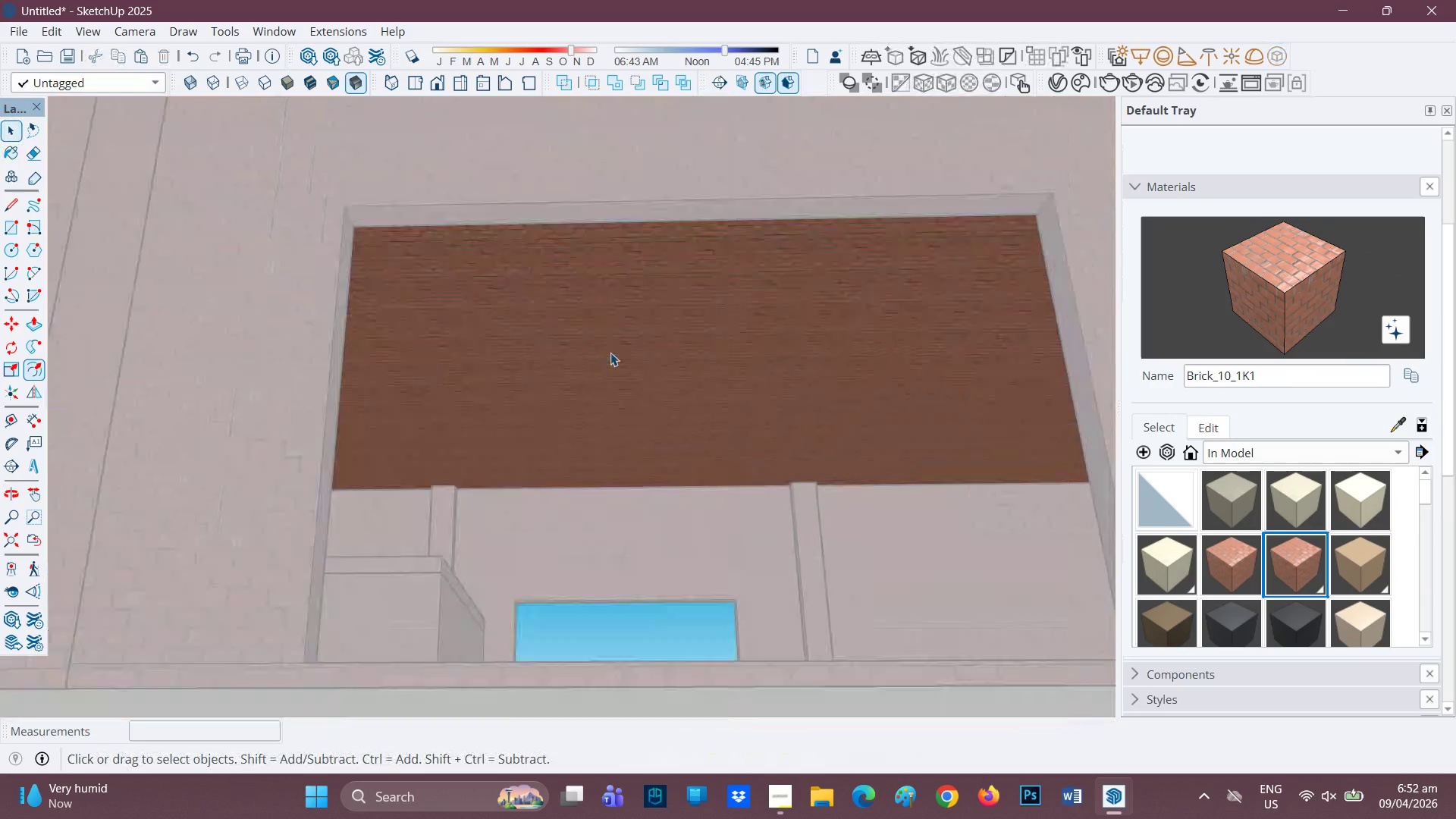 
scroll: coordinate [605, 349], scroll_direction: up, amount: 6.0
 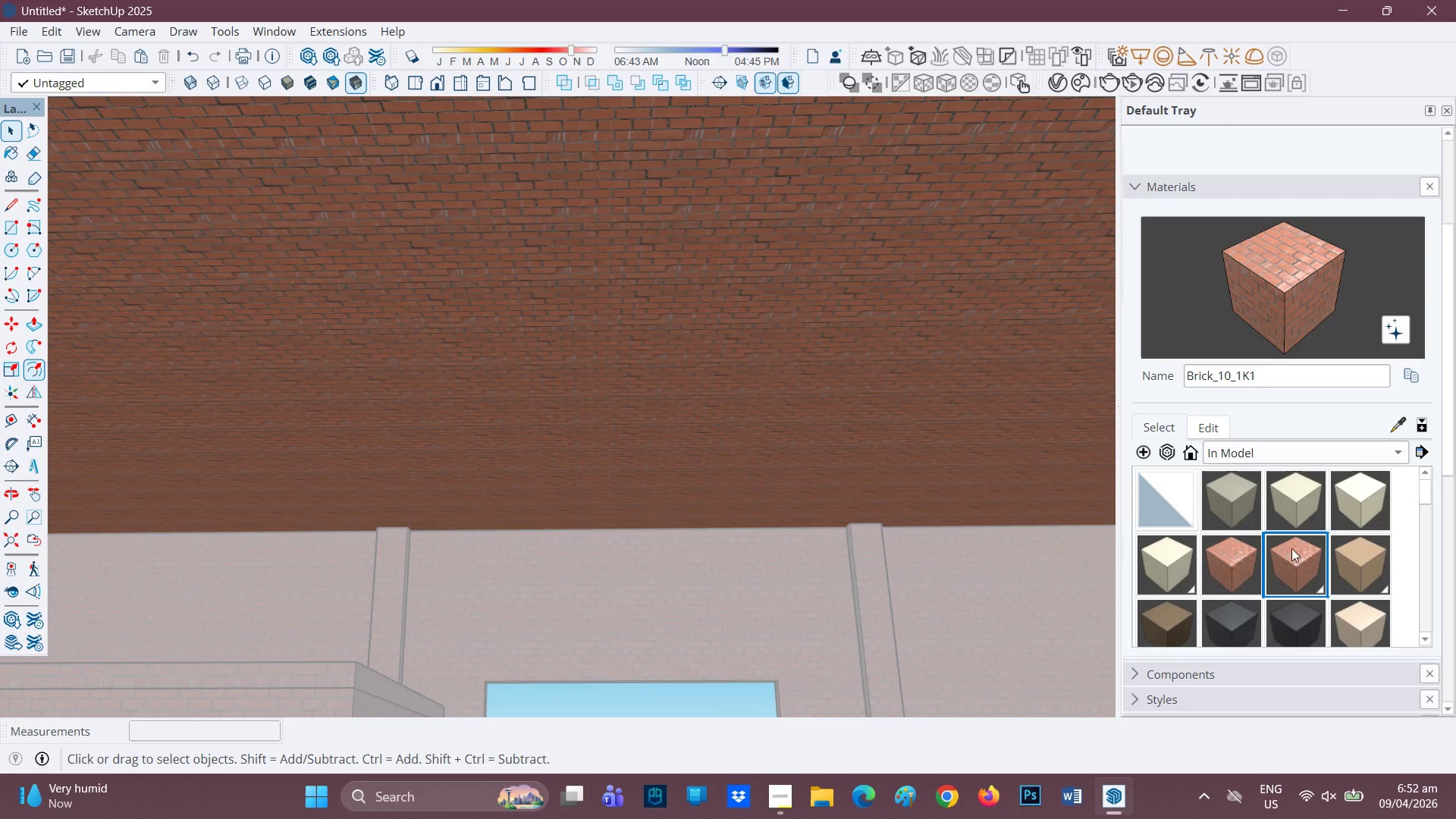 
scroll: coordinate [1298, 569], scroll_direction: down, amount: 2.0
 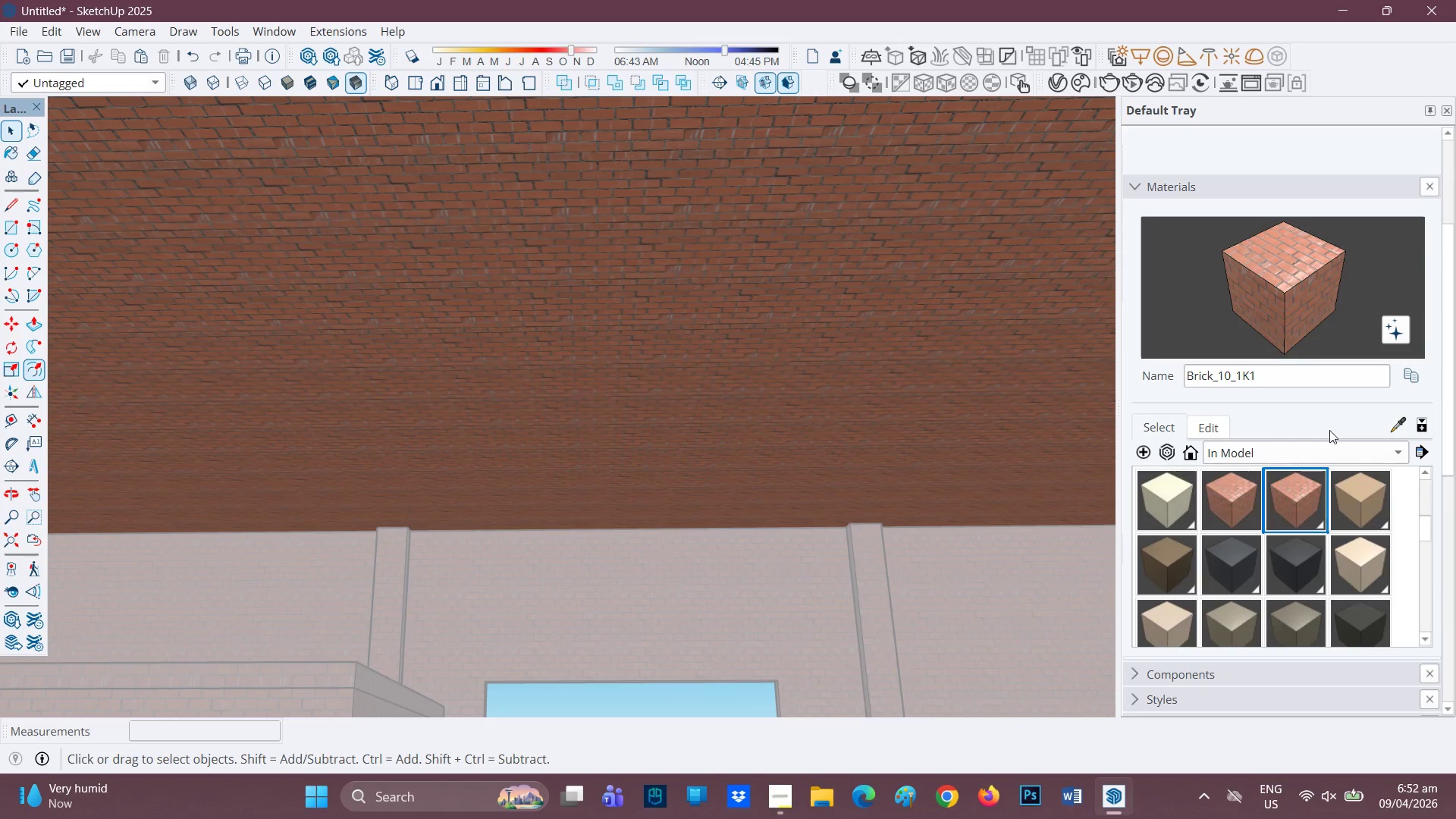 
scroll: coordinate [1326, 446], scroll_direction: up, amount: 1.0
 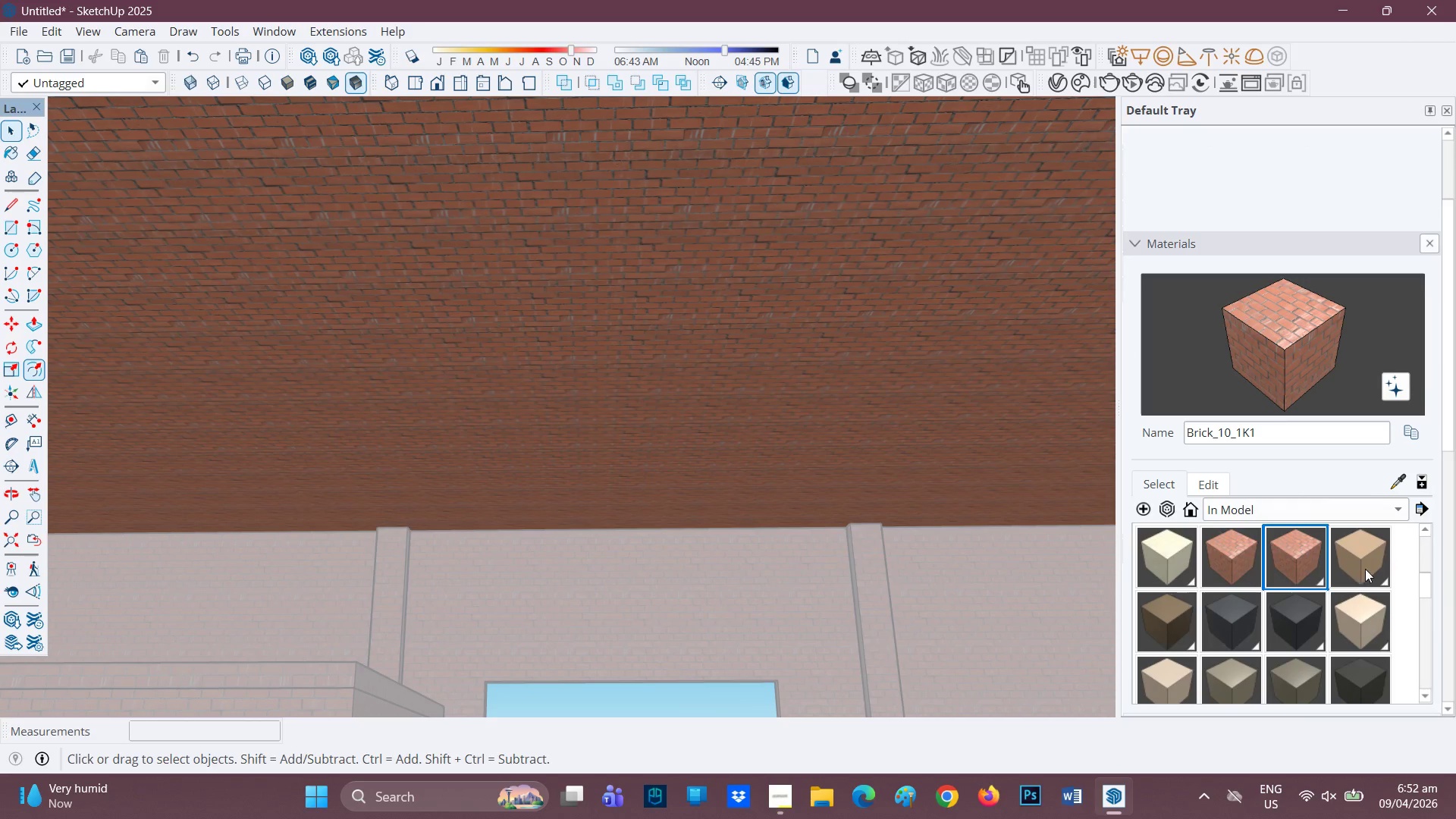 
left_click([1370, 506])
 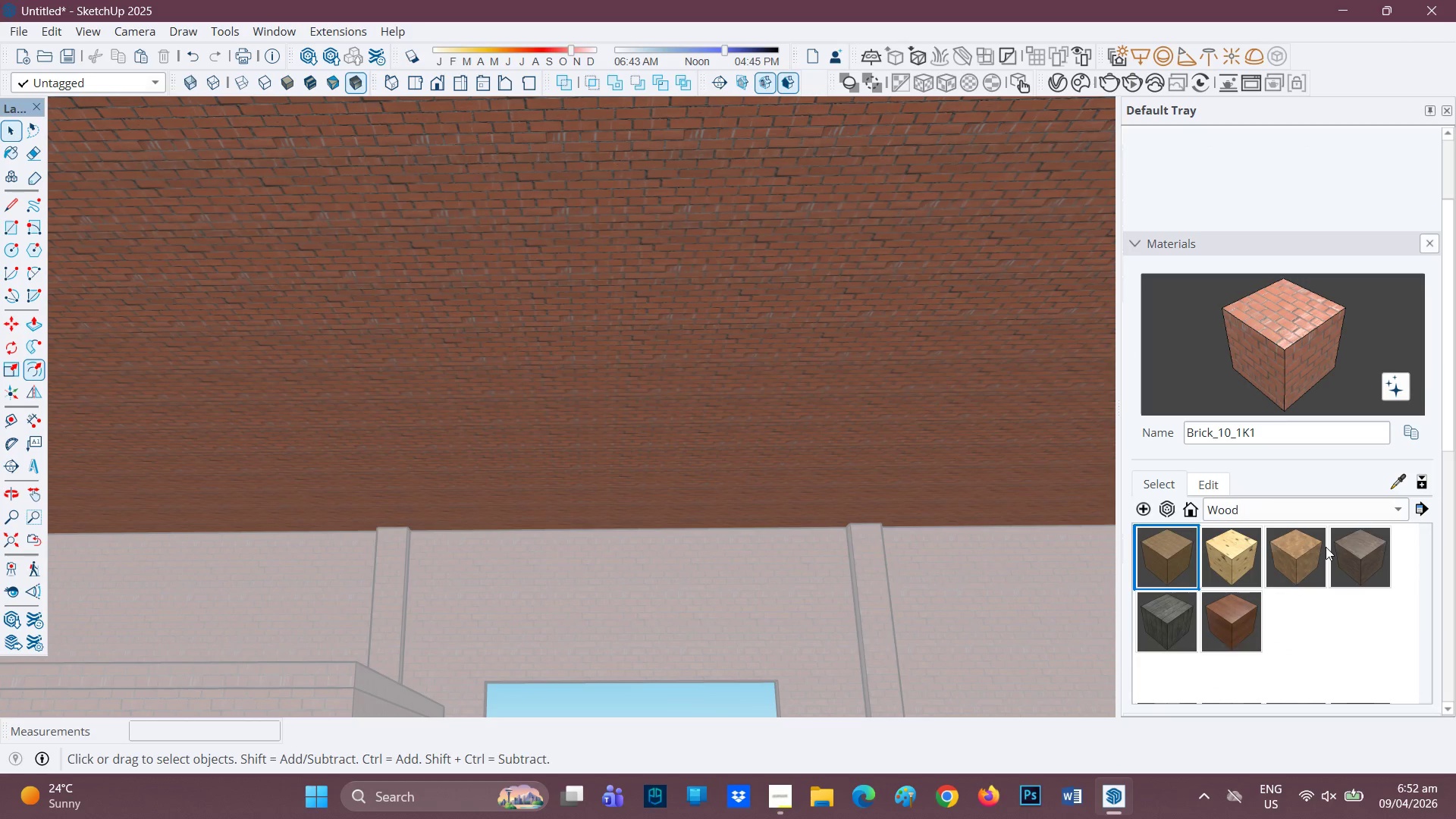 
left_click([1318, 508])
 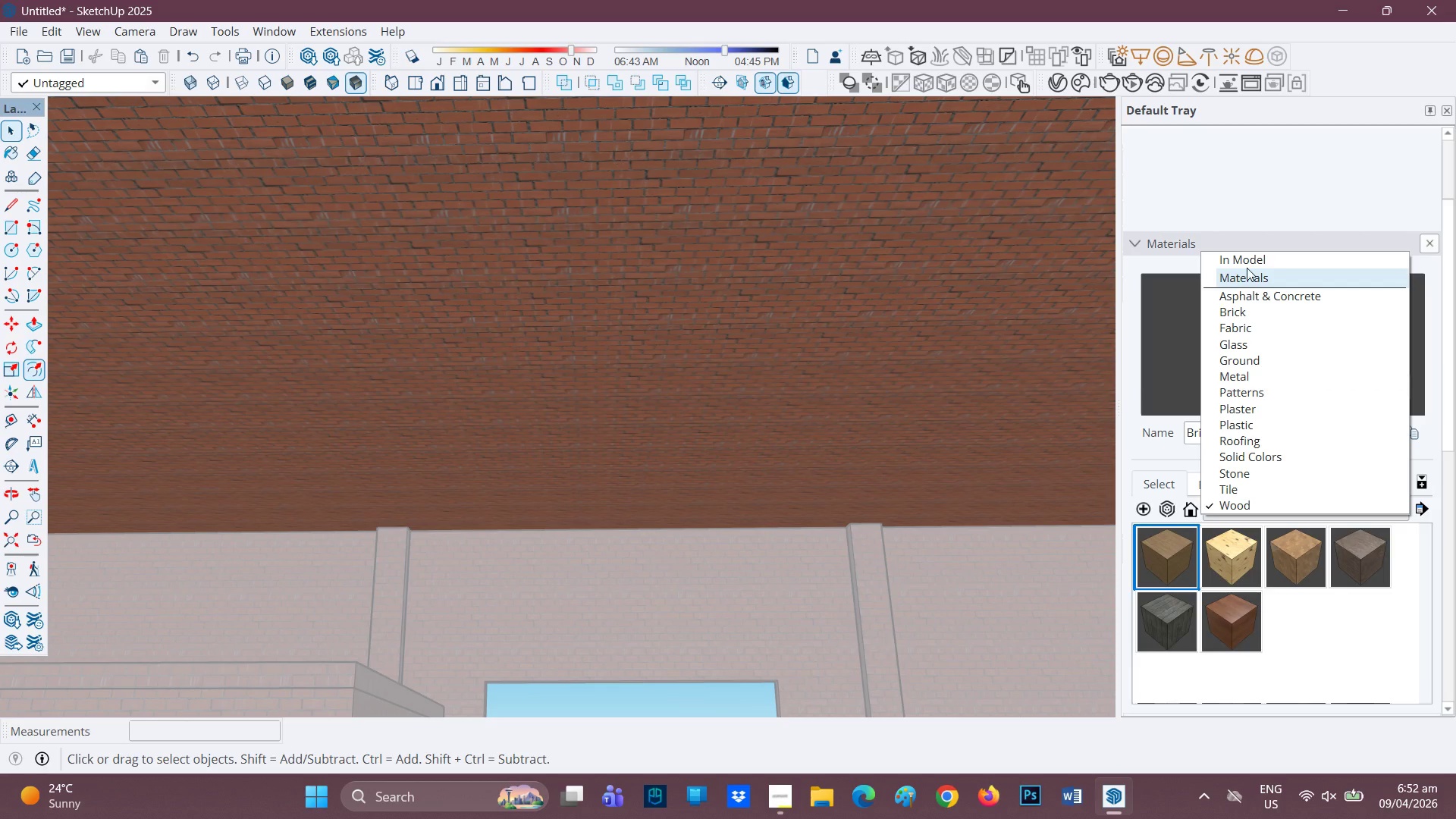 
left_click([1245, 271])
 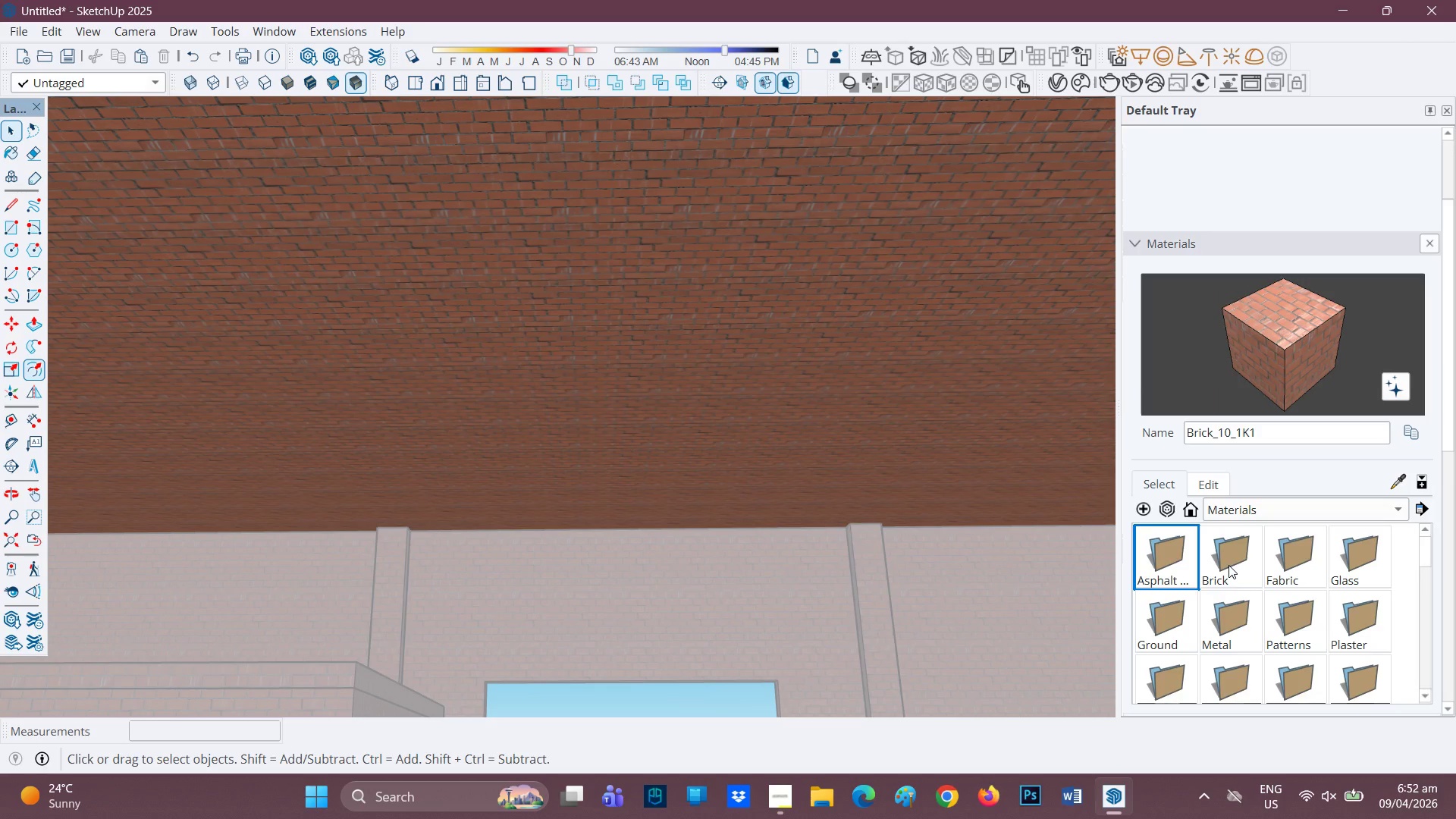 
scroll: coordinate [1225, 571], scroll_direction: down, amount: 2.0
 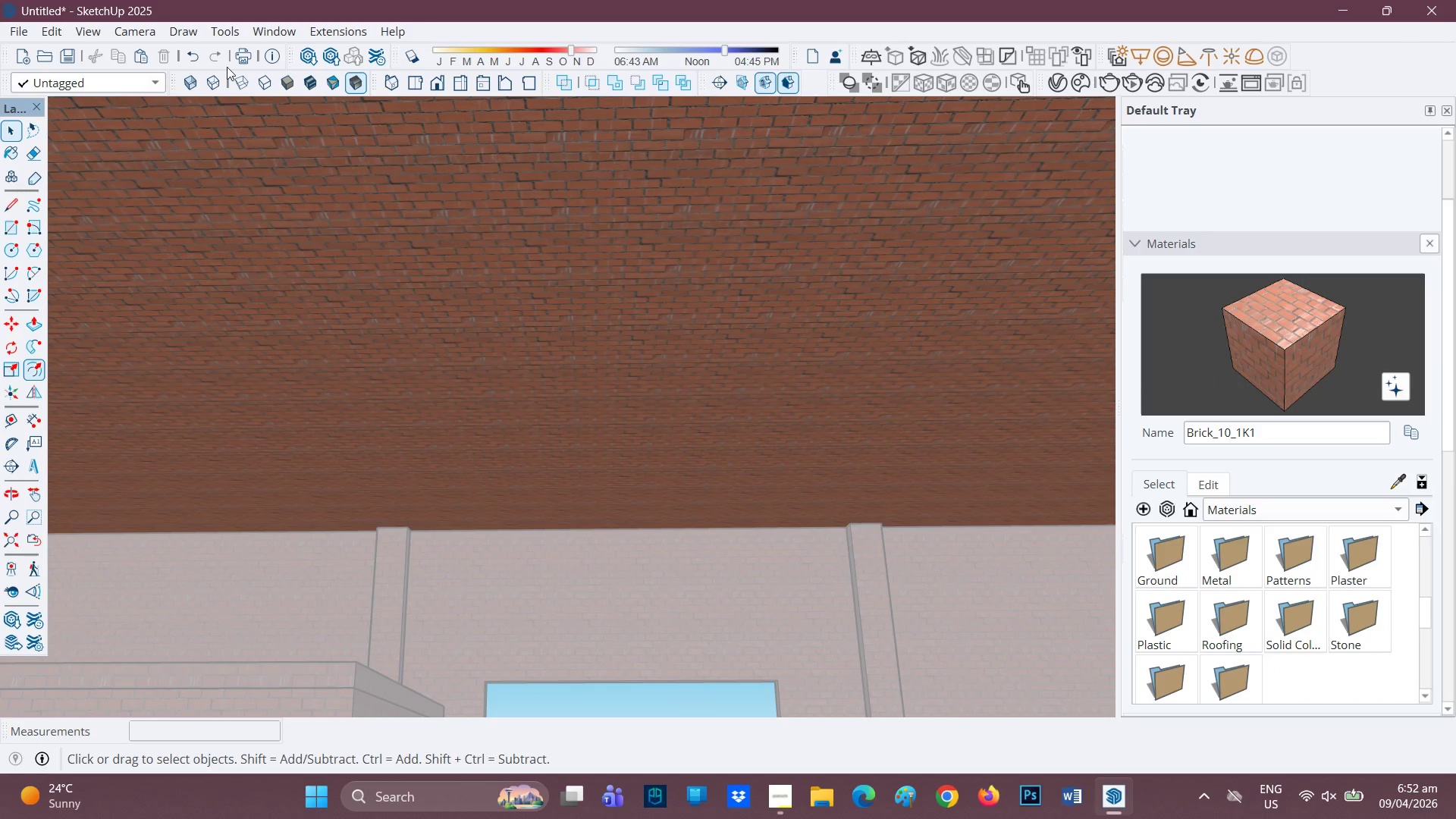 
scroll: coordinate [223, 66], scroll_direction: up, amount: 1.0
 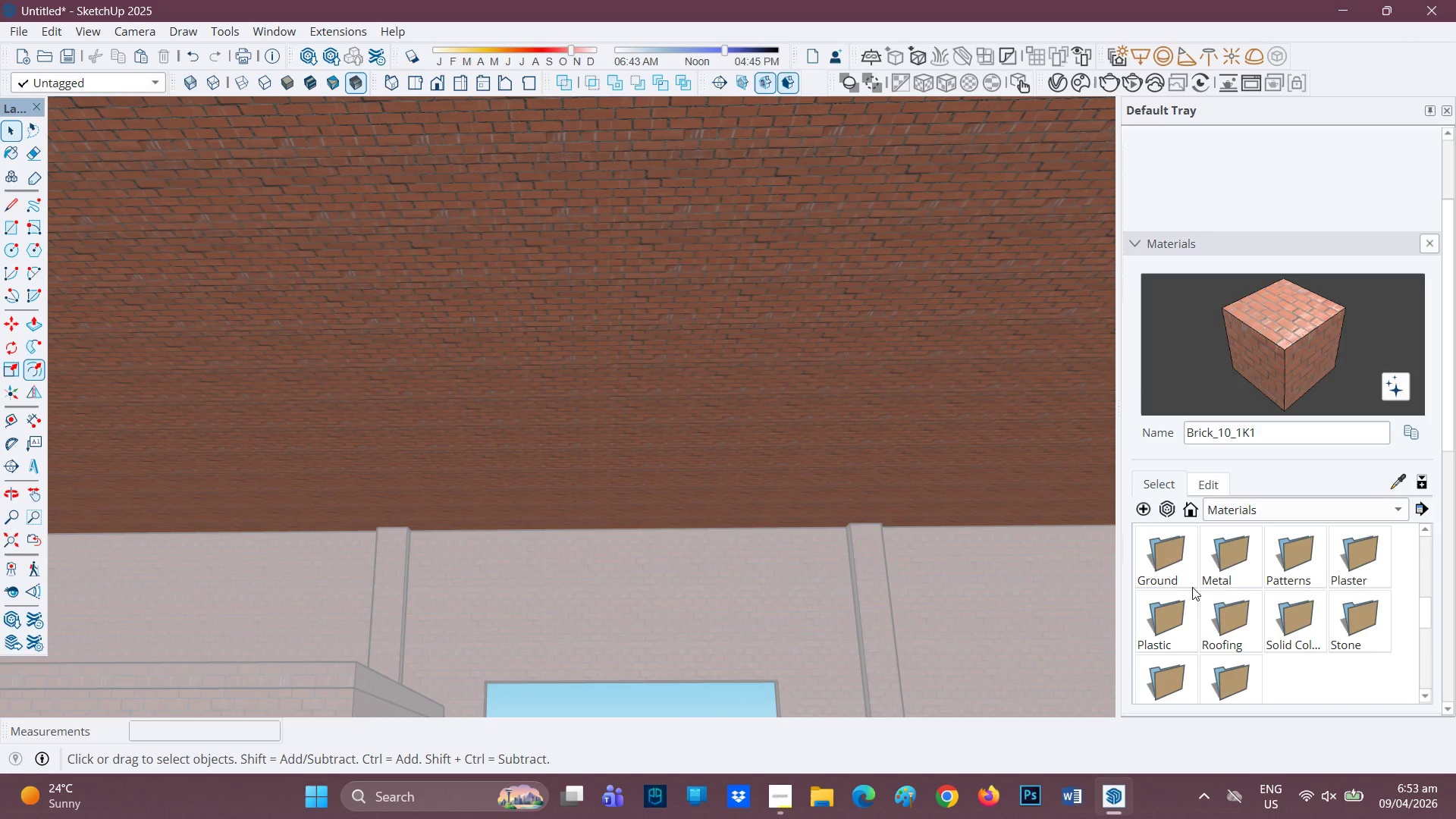 
scroll: coordinate [1268, 644], scroll_direction: down, amount: 1.0
 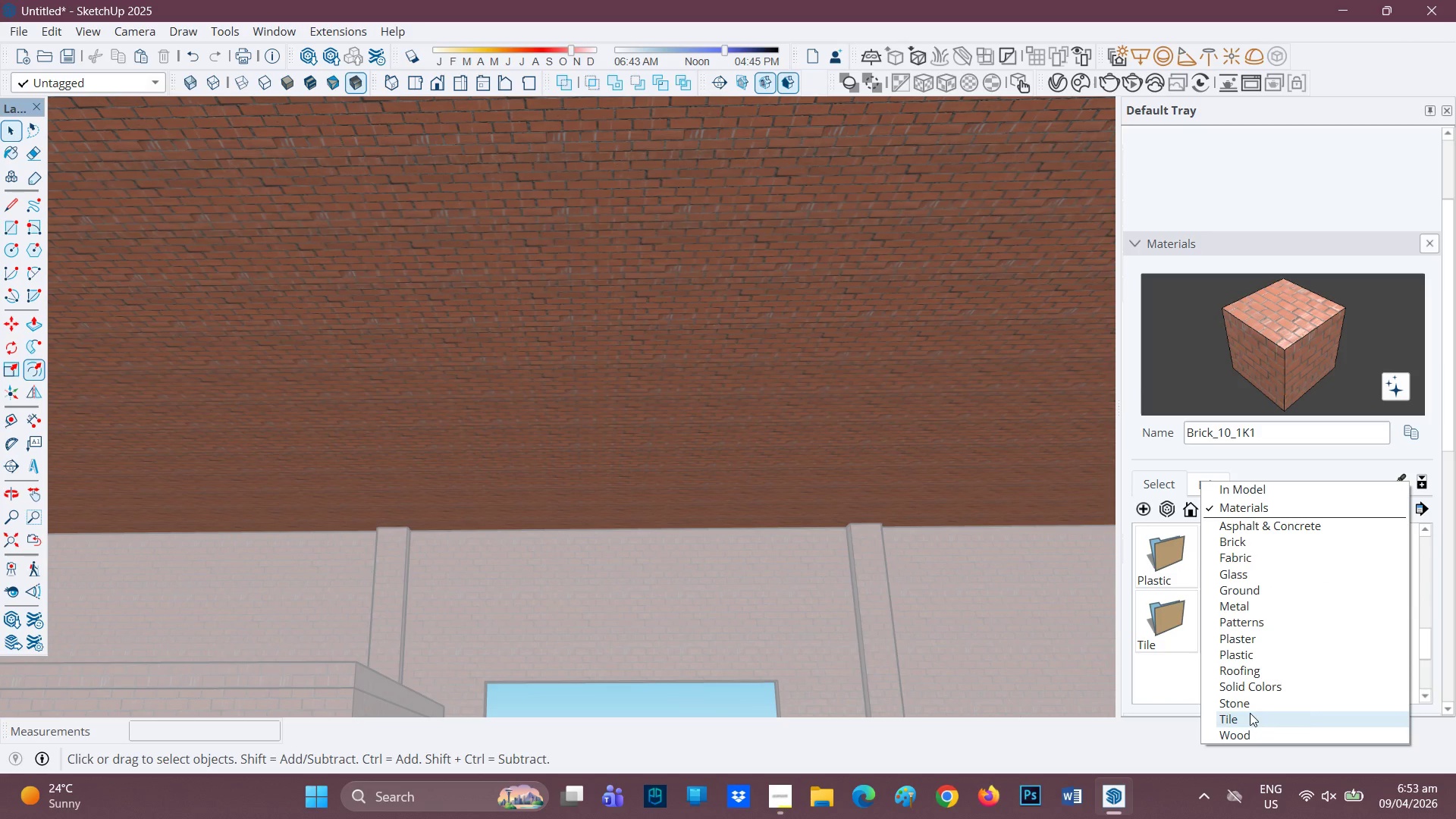 
wait(5.52)
 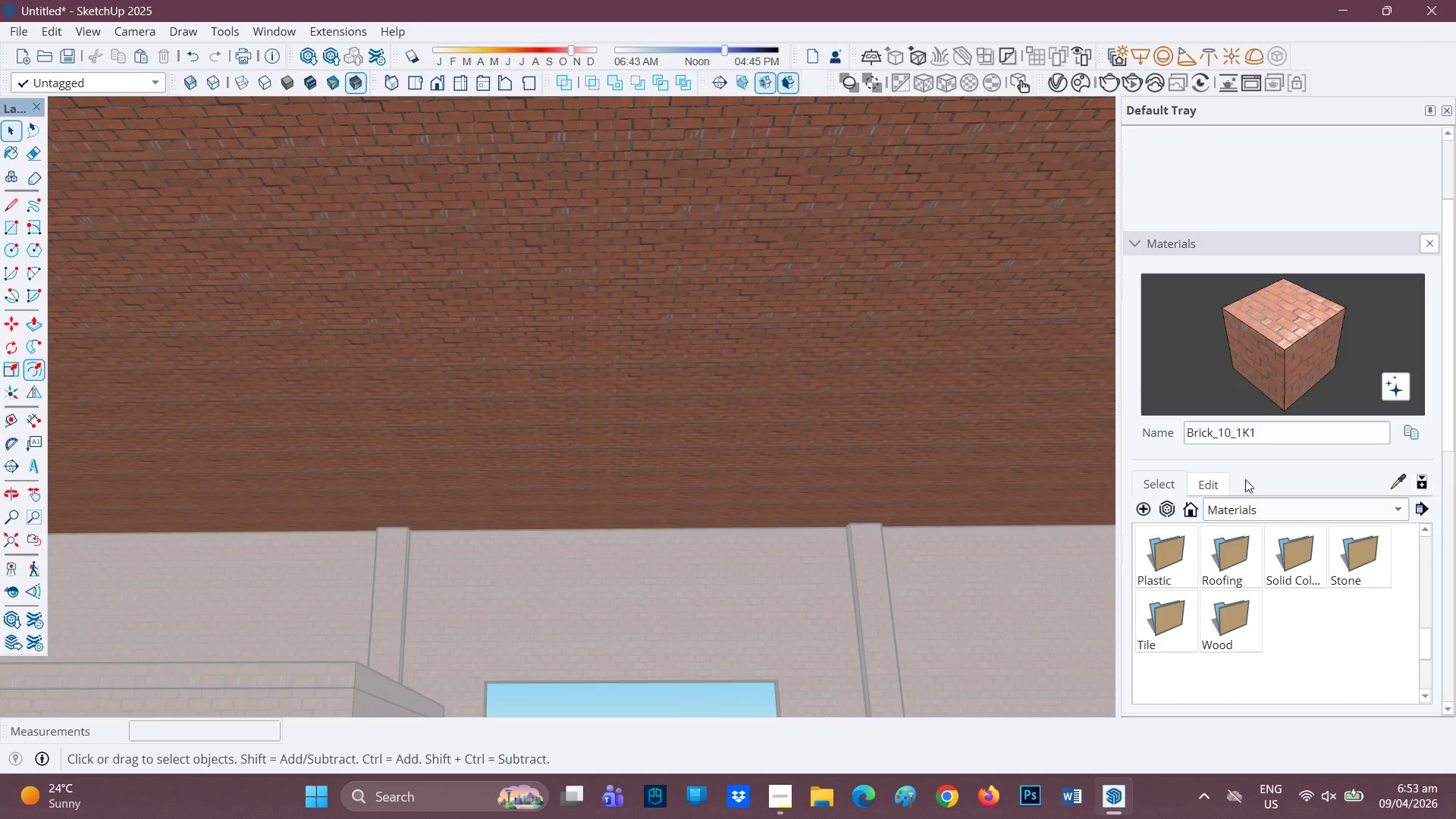 
left_click([1241, 738])
 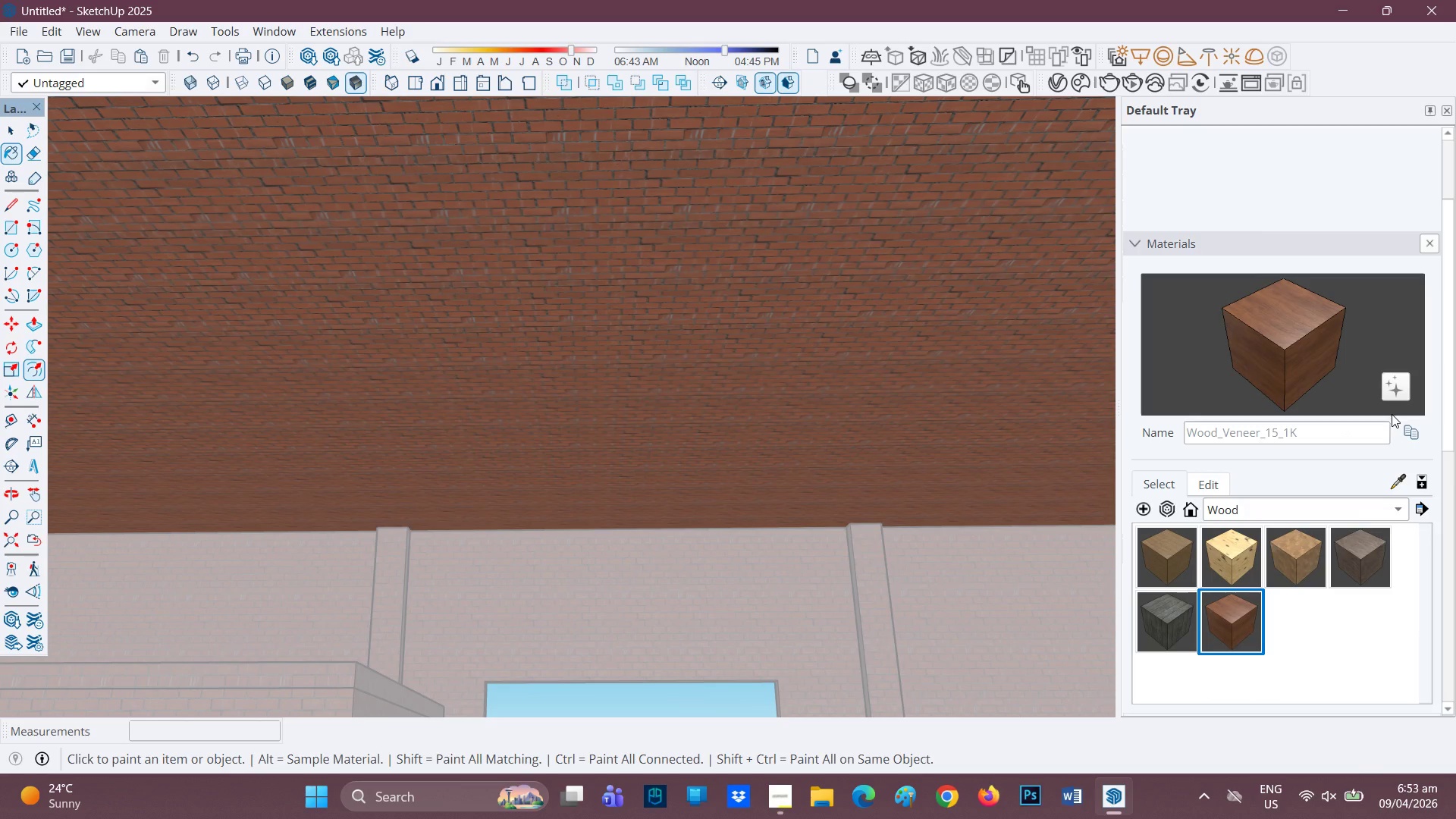 
left_click([1413, 431])
 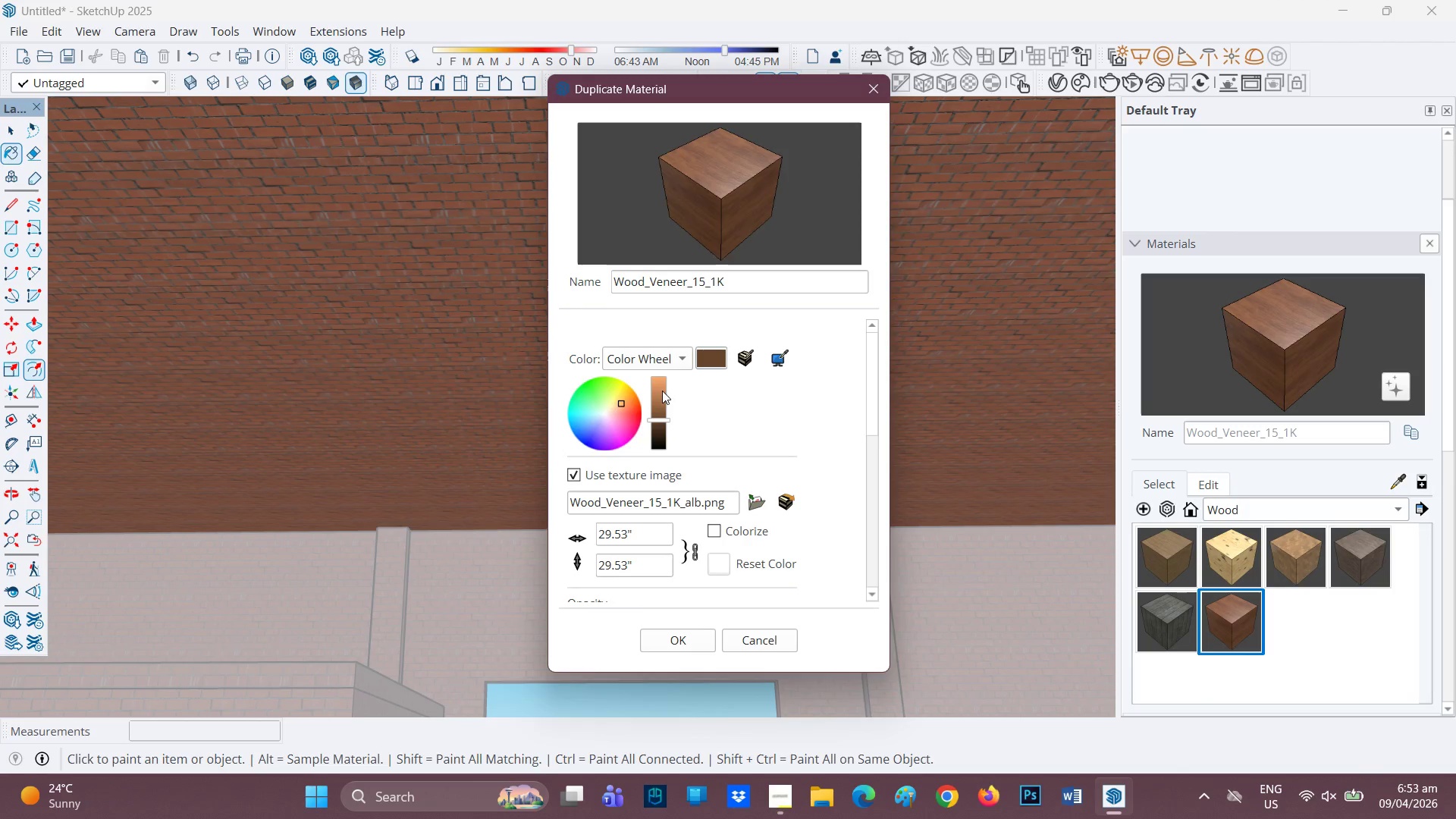 
left_click_drag(start_coordinate=[662, 392], to_coordinate=[658, 359])
 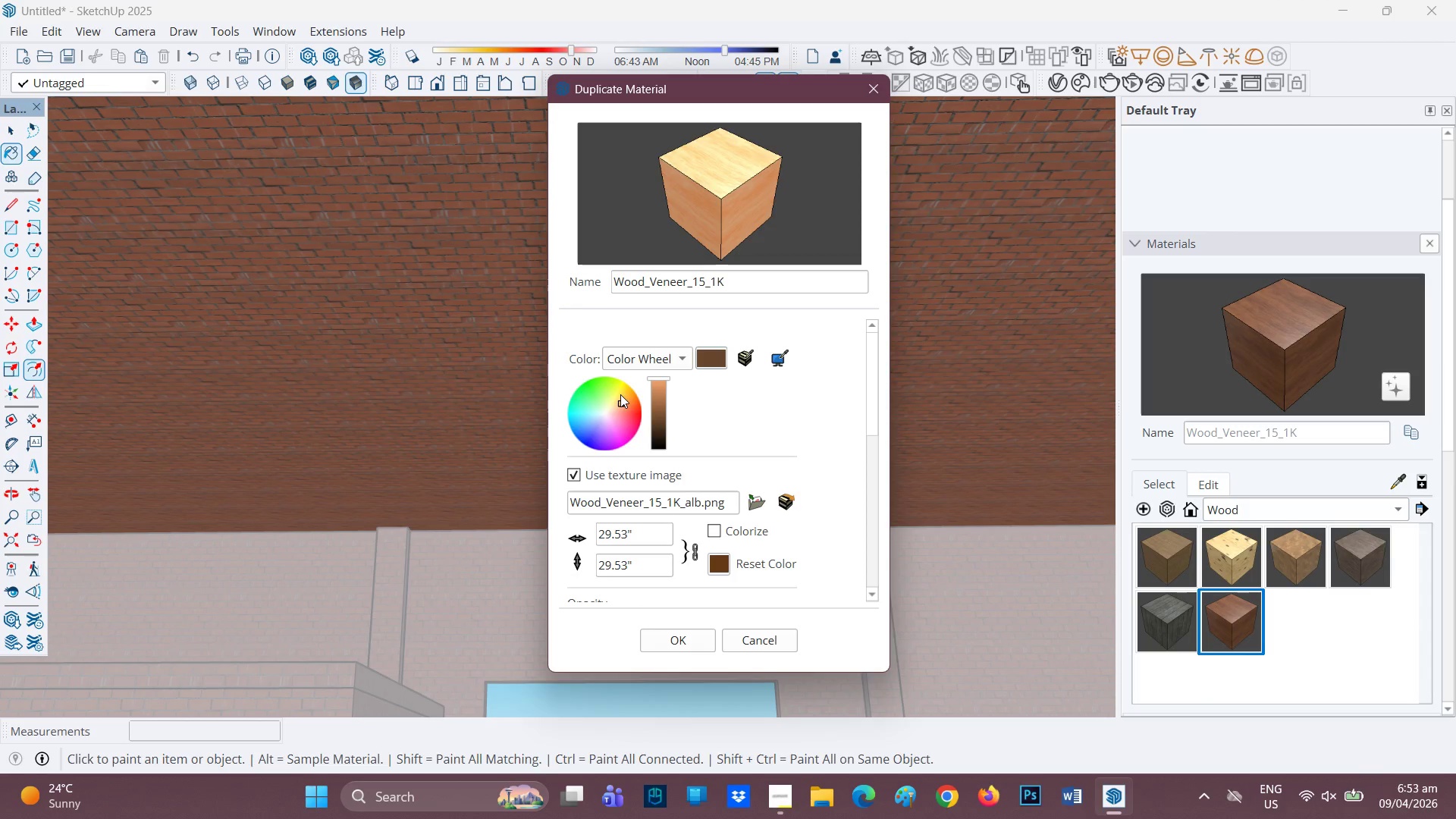 
left_click([620, 392])
 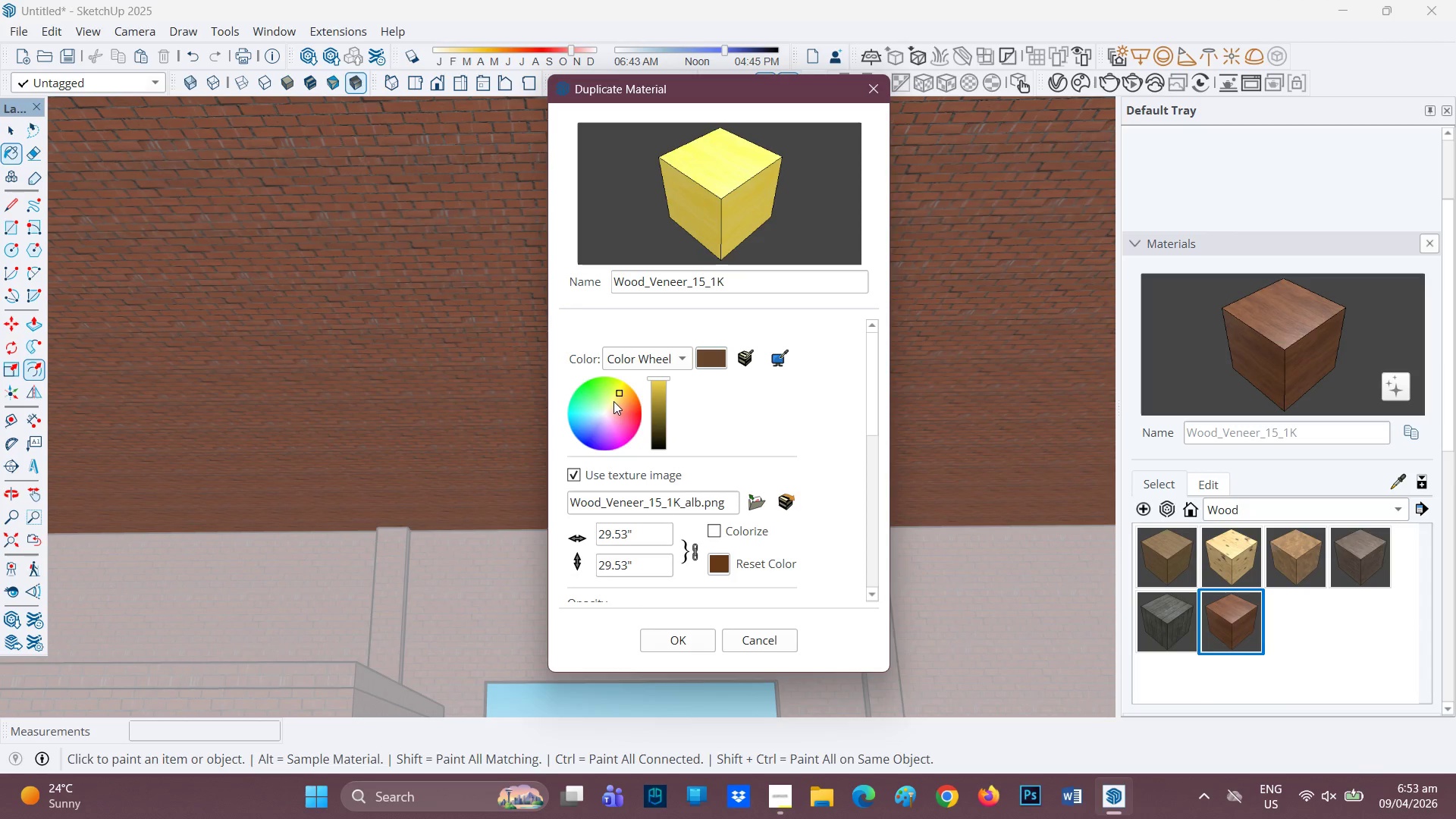 
left_click([607, 407])
 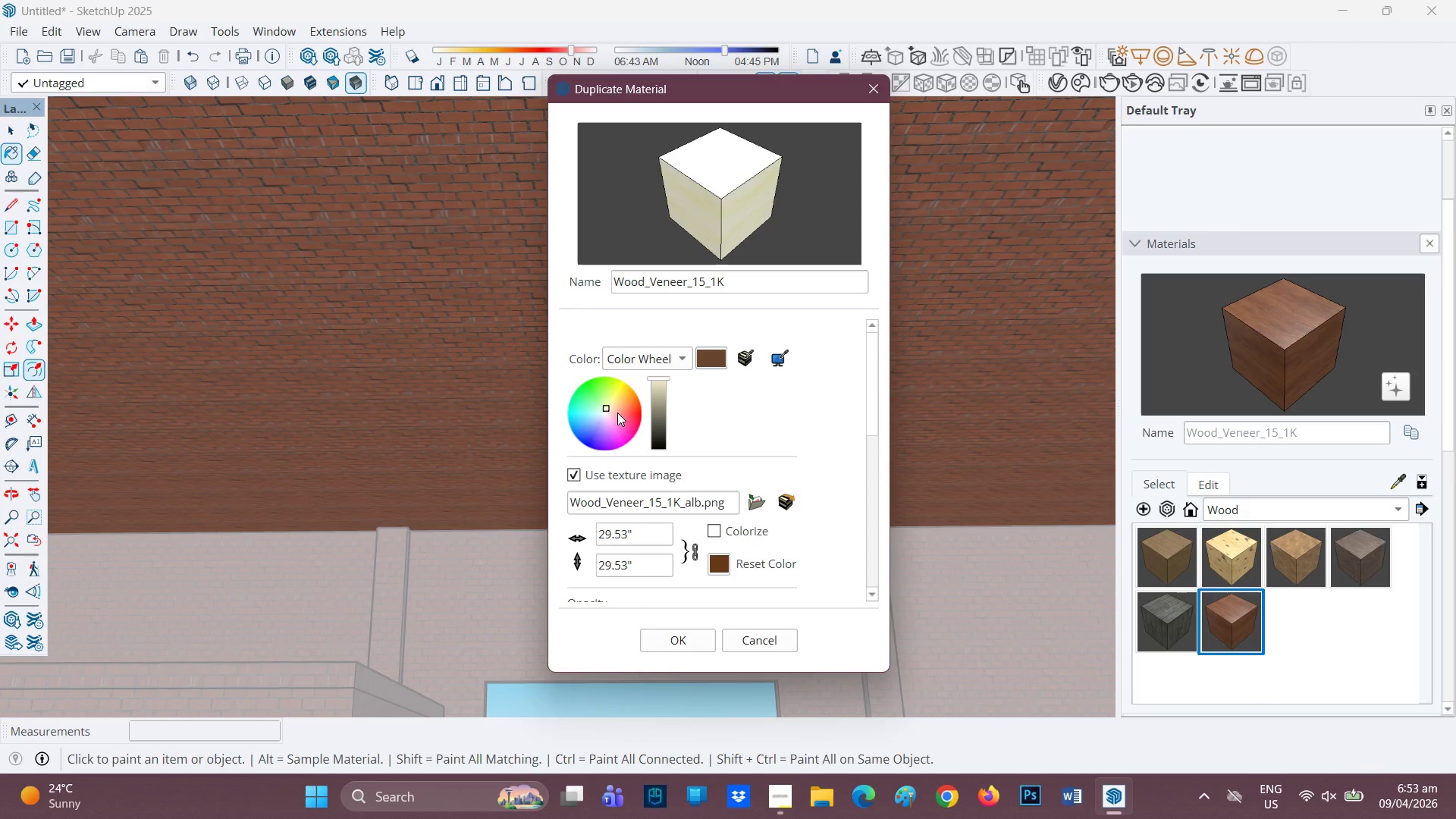 
left_click([617, 413])
 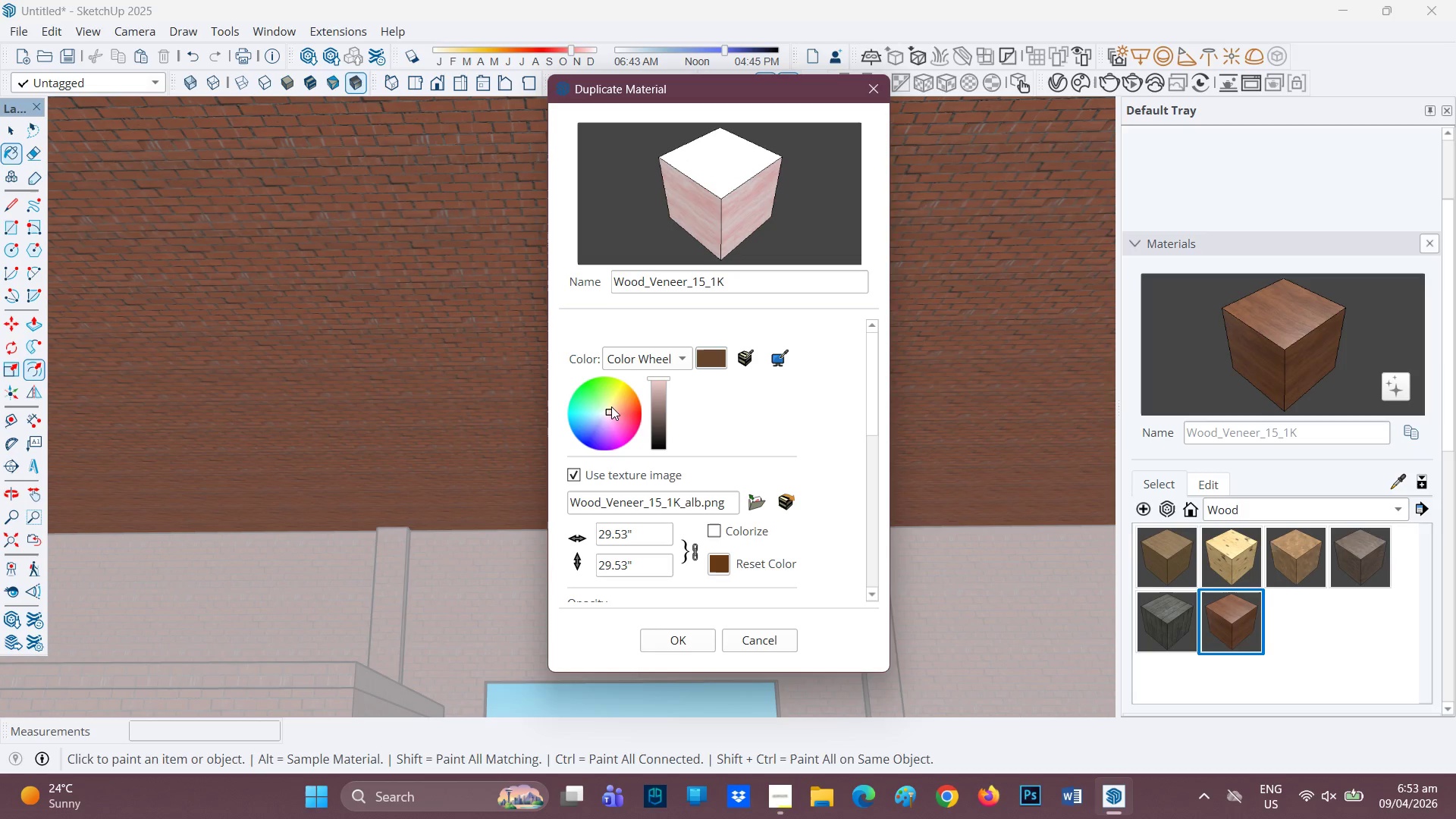 
left_click([613, 405])
 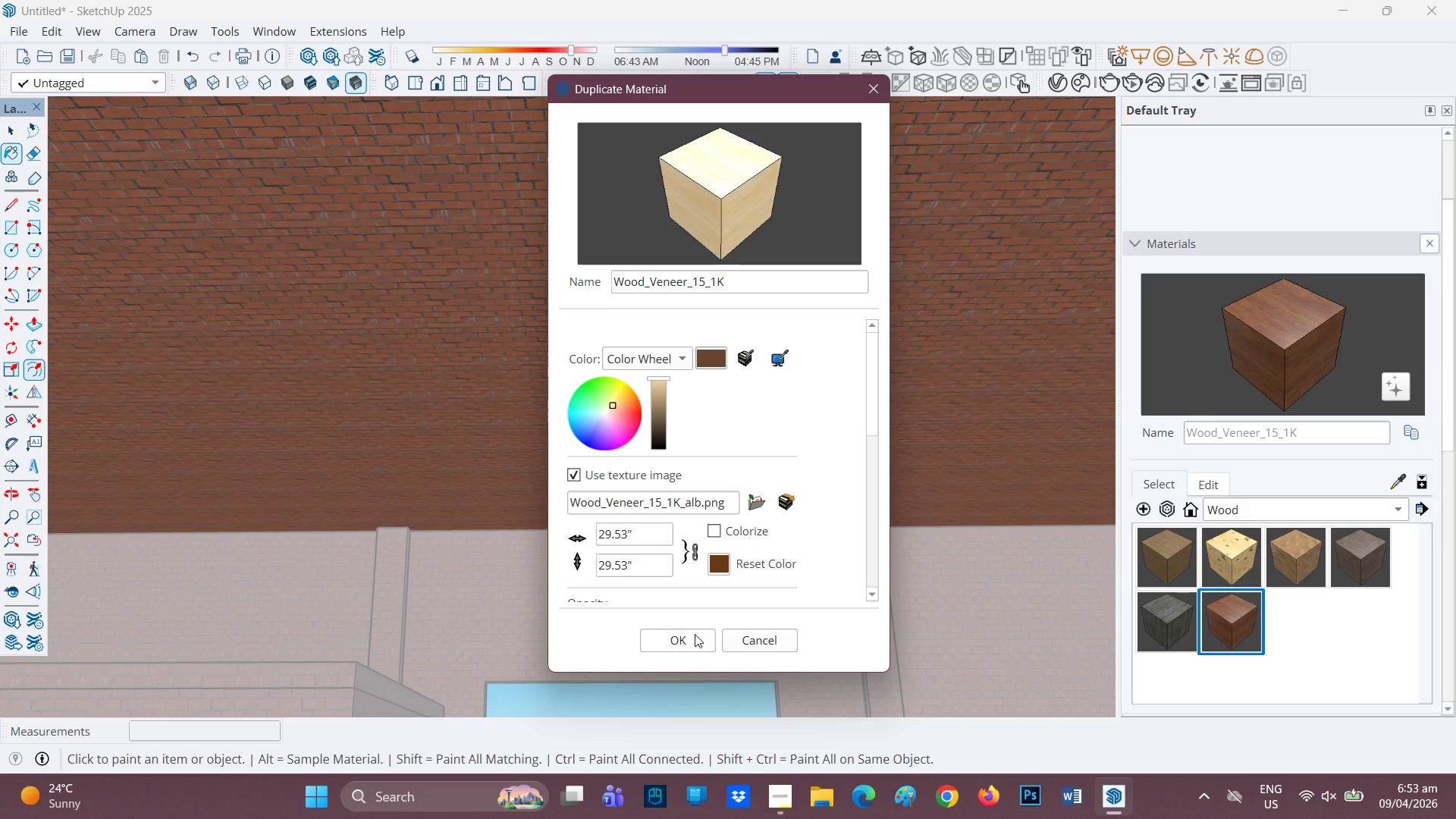 
left_click([927, 397])
 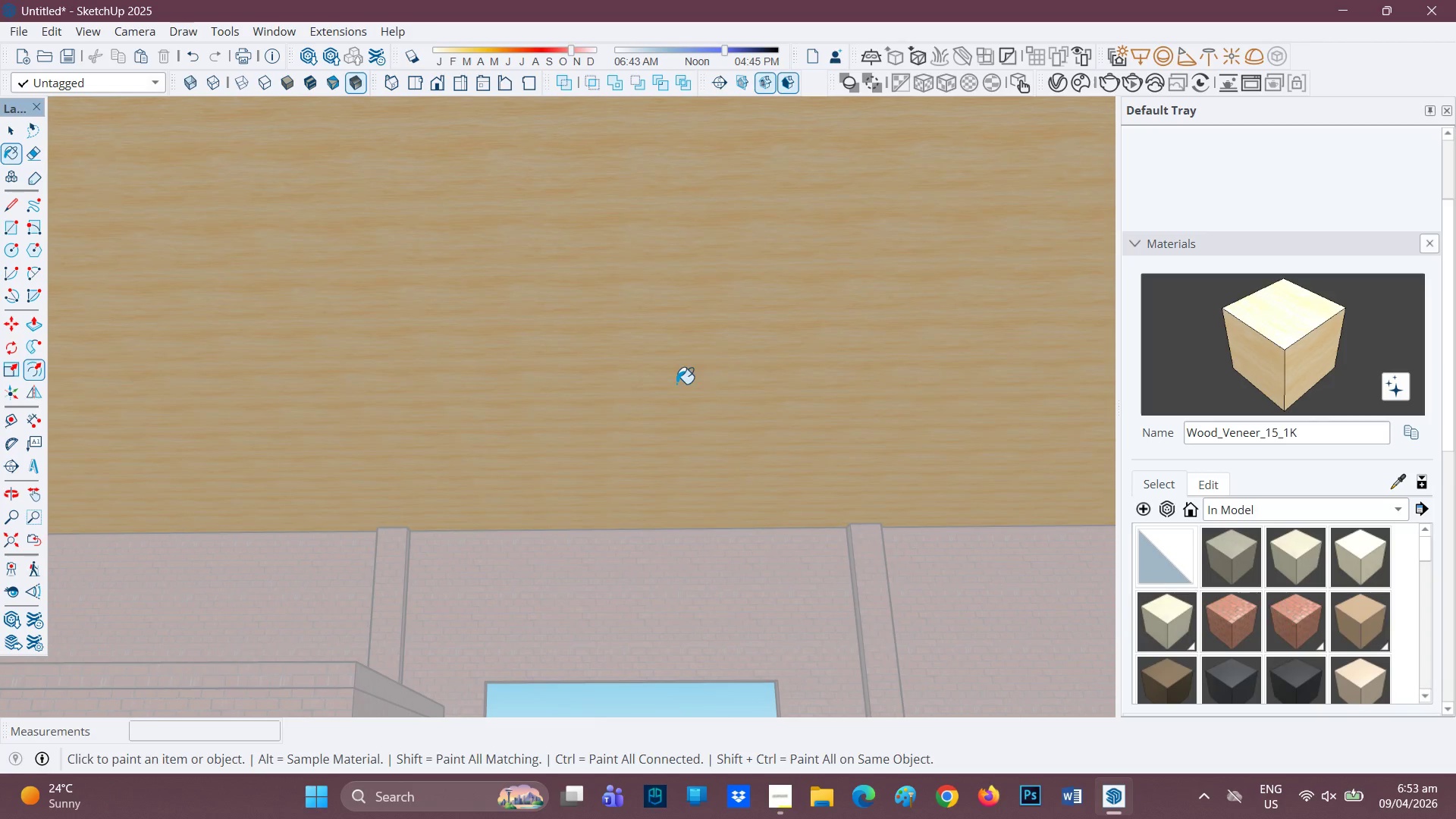 
scroll: coordinate [671, 372], scroll_direction: down, amount: 13.0
 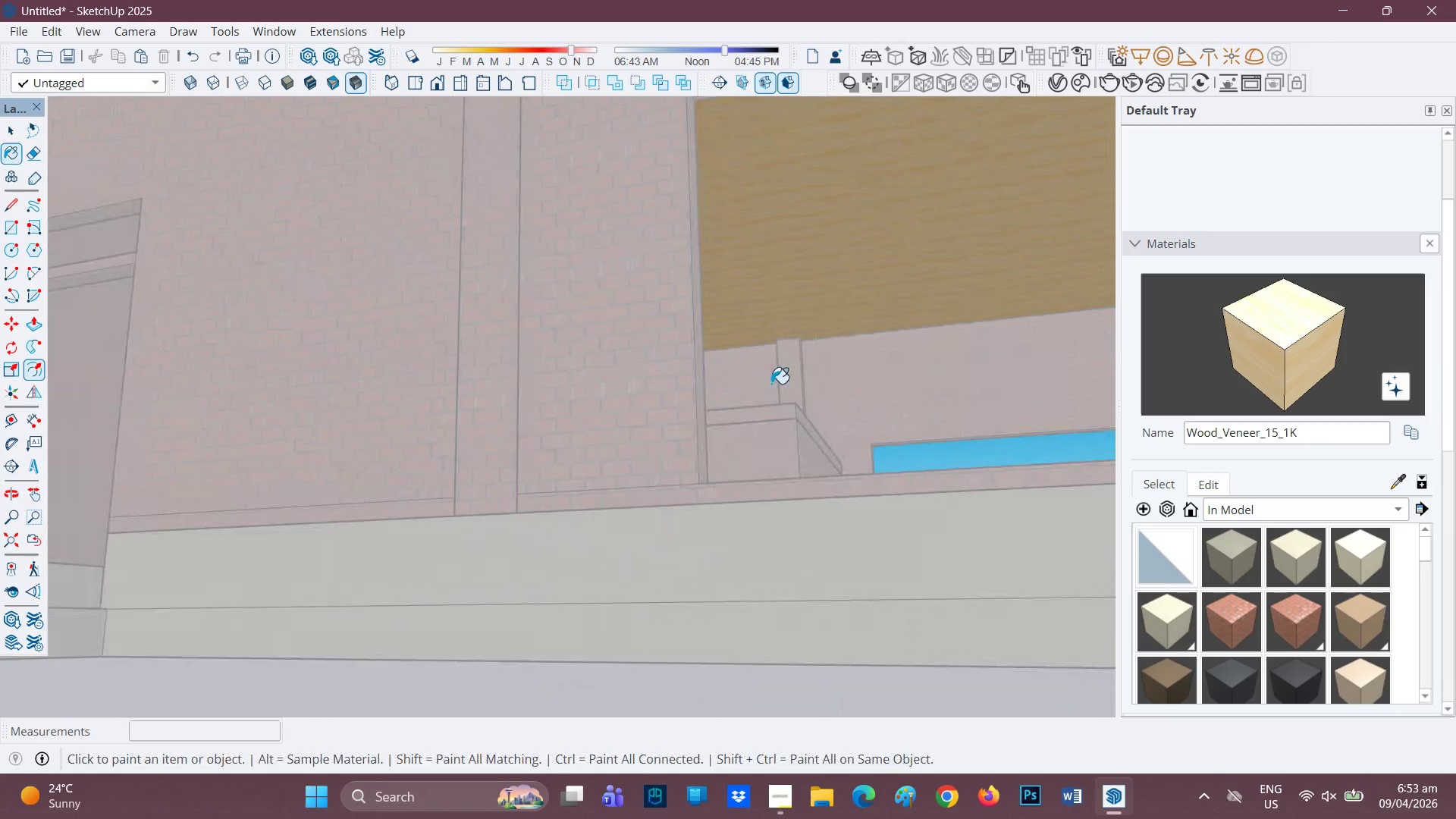 
key(H)
 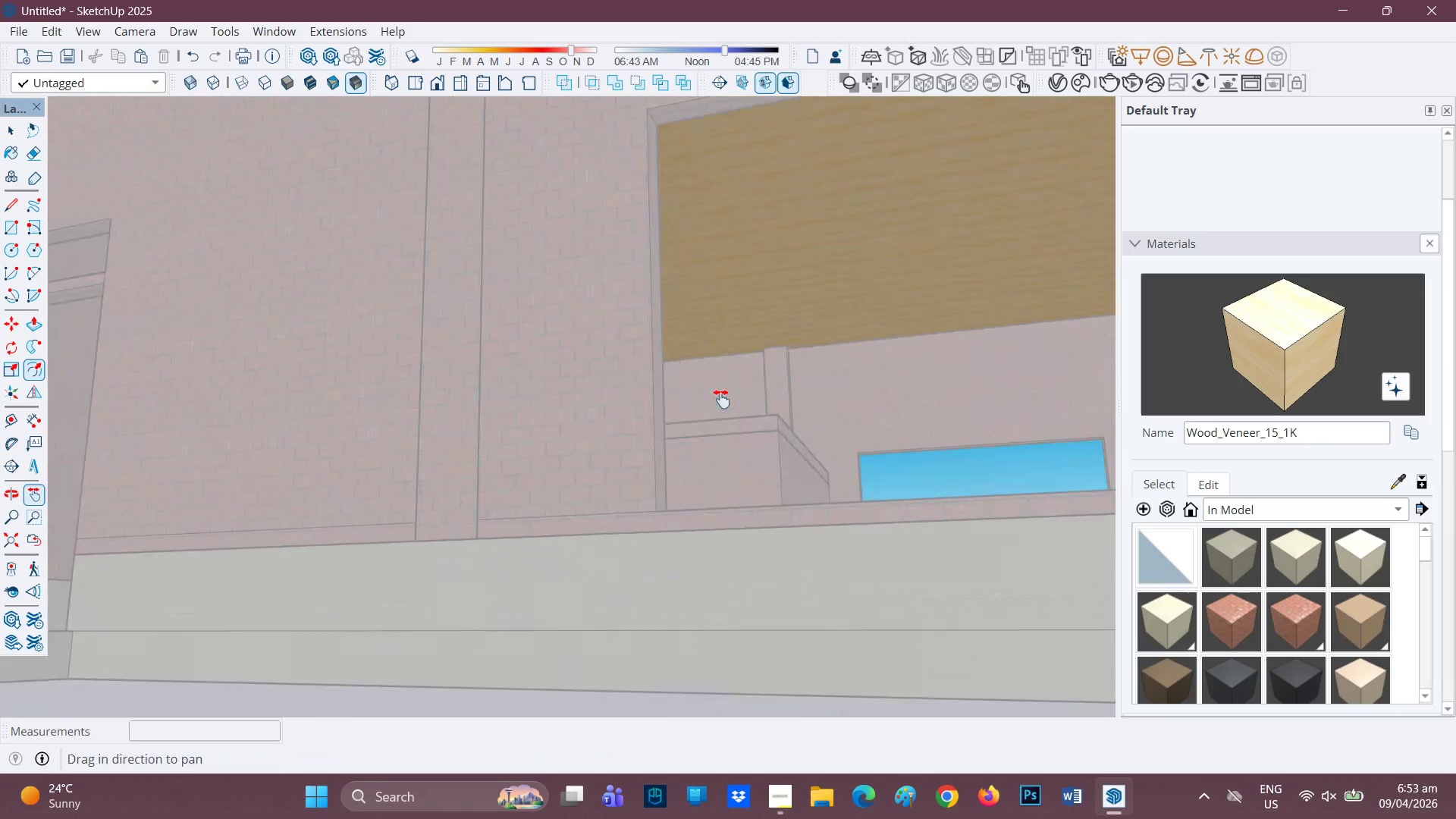 
left_click_drag(start_coordinate=[783, 362], to_coordinate=[645, 396])
 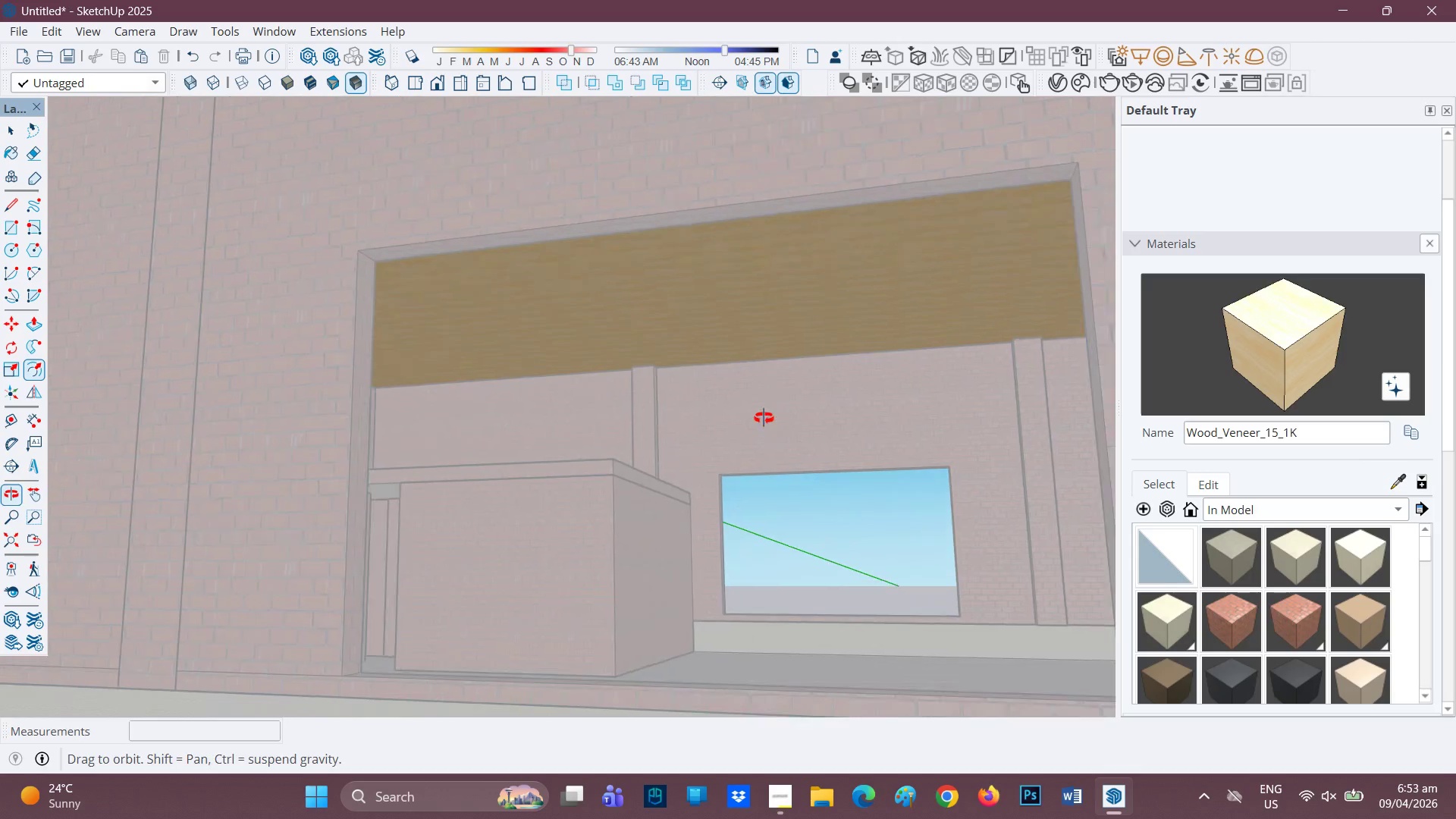 
scroll: coordinate [726, 394], scroll_direction: down, amount: 5.0
 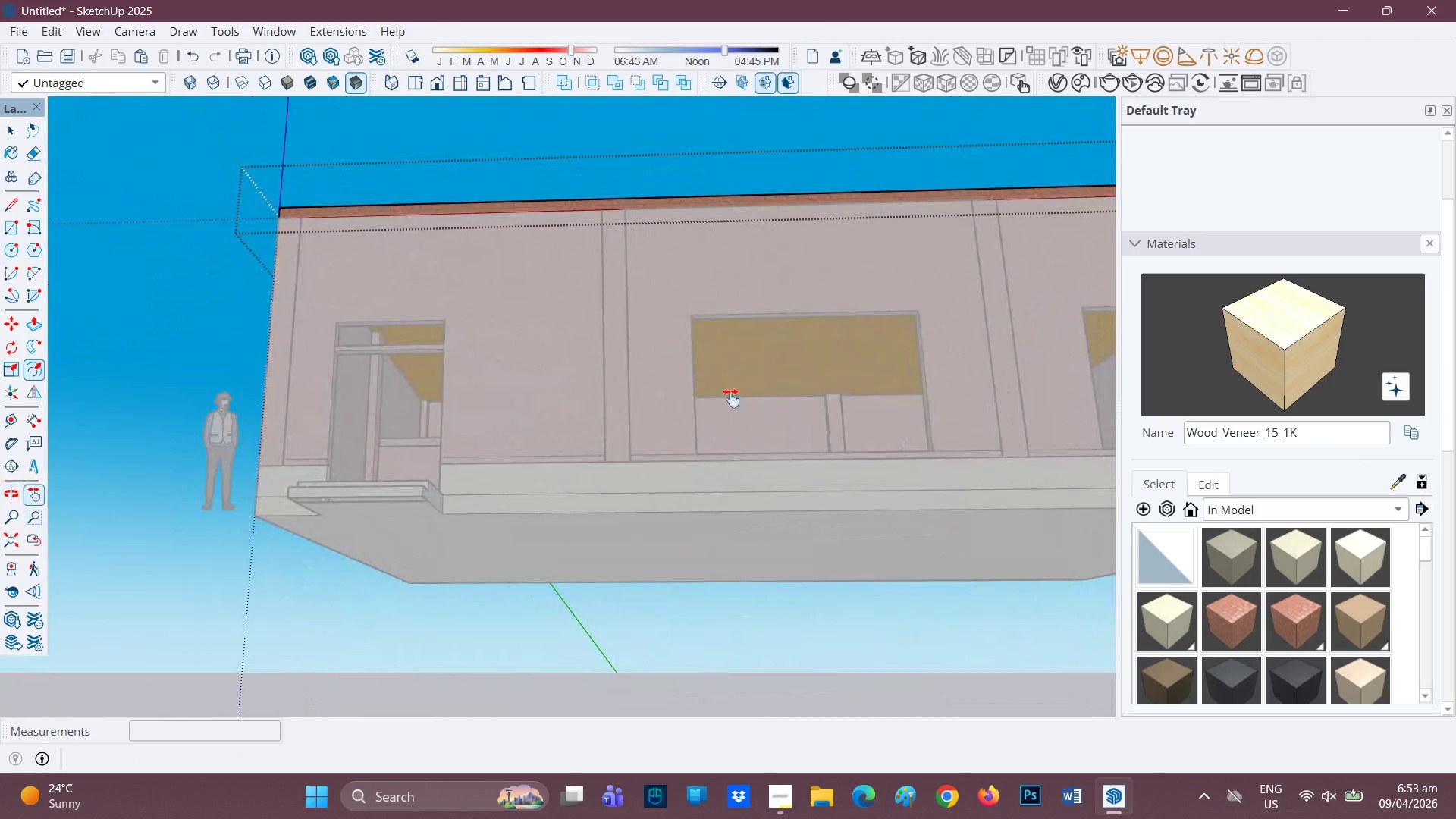 
key(Space)
 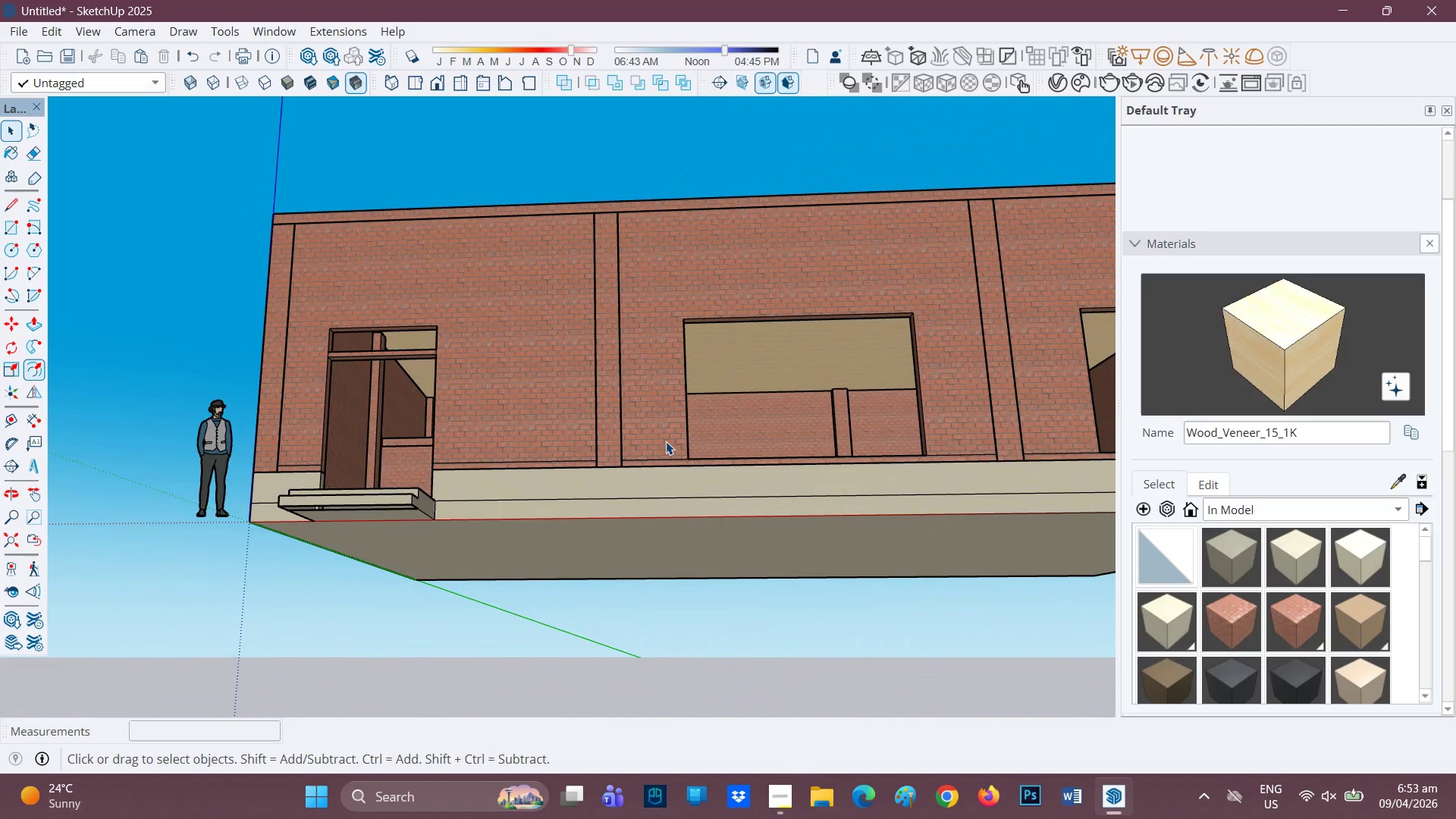 
wait(13.5)
 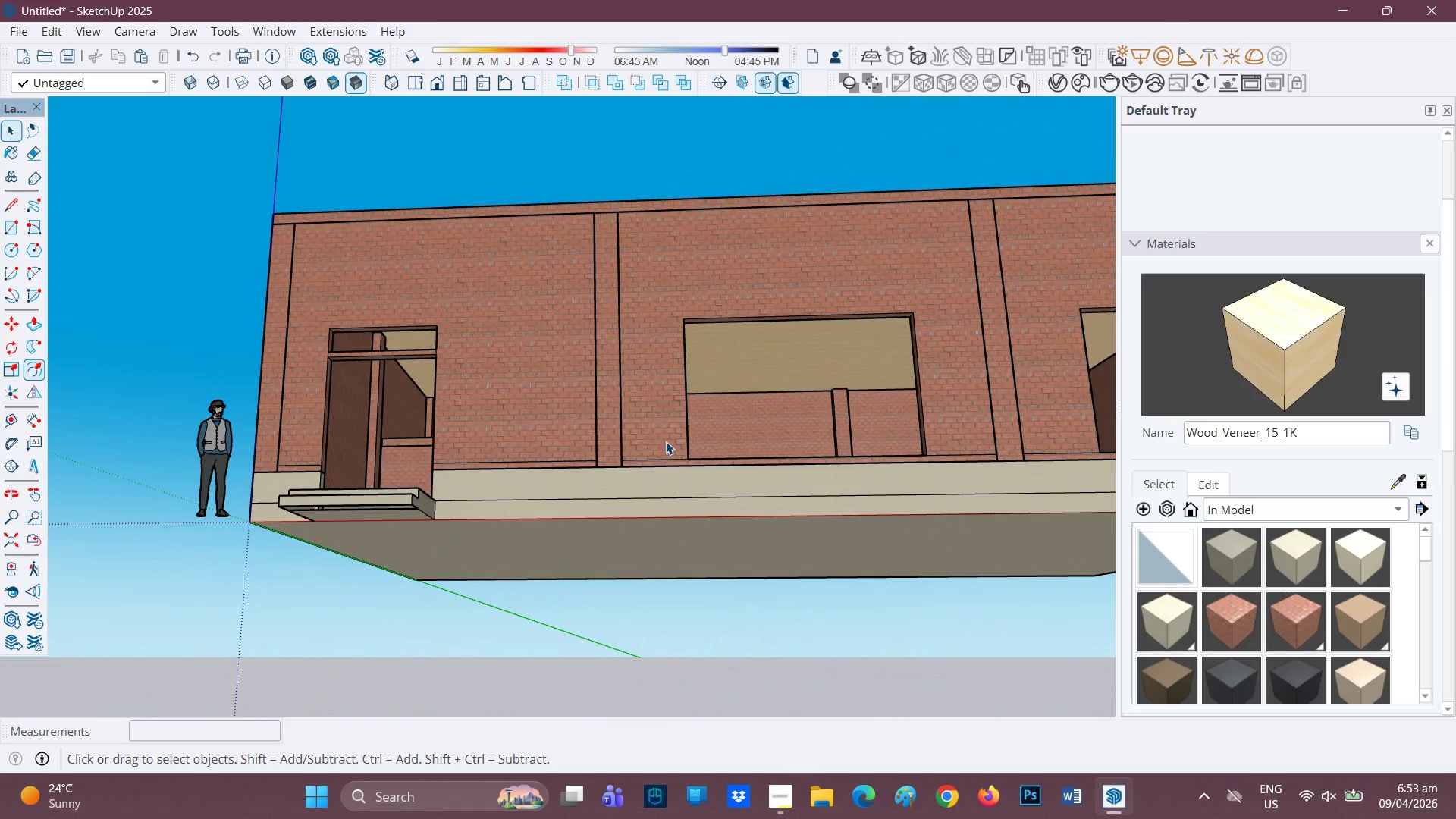 
scroll: coordinate [852, 362], scroll_direction: up, amount: 3.0
 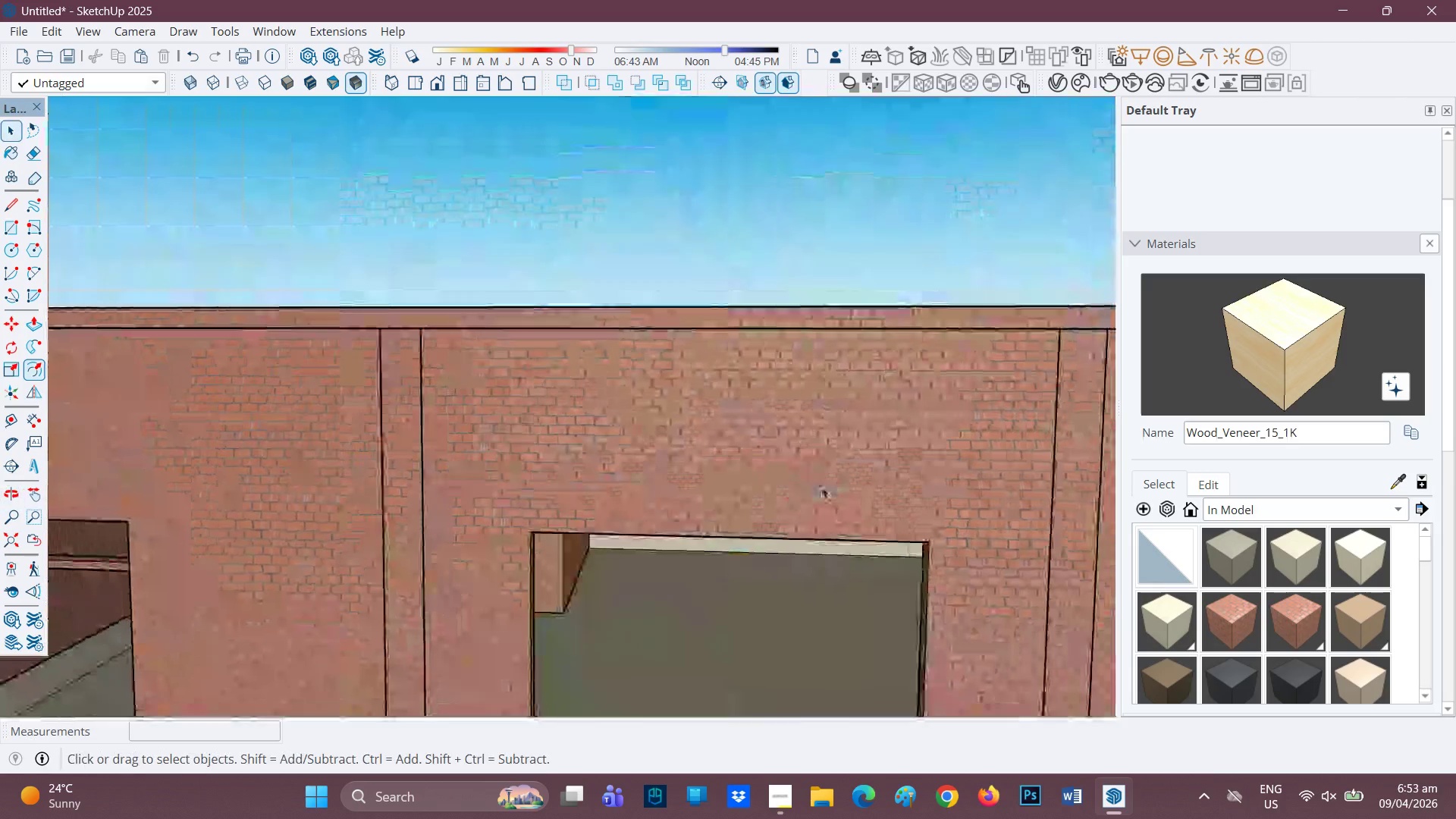 
scroll: coordinate [819, 358], scroll_direction: down, amount: 3.0
 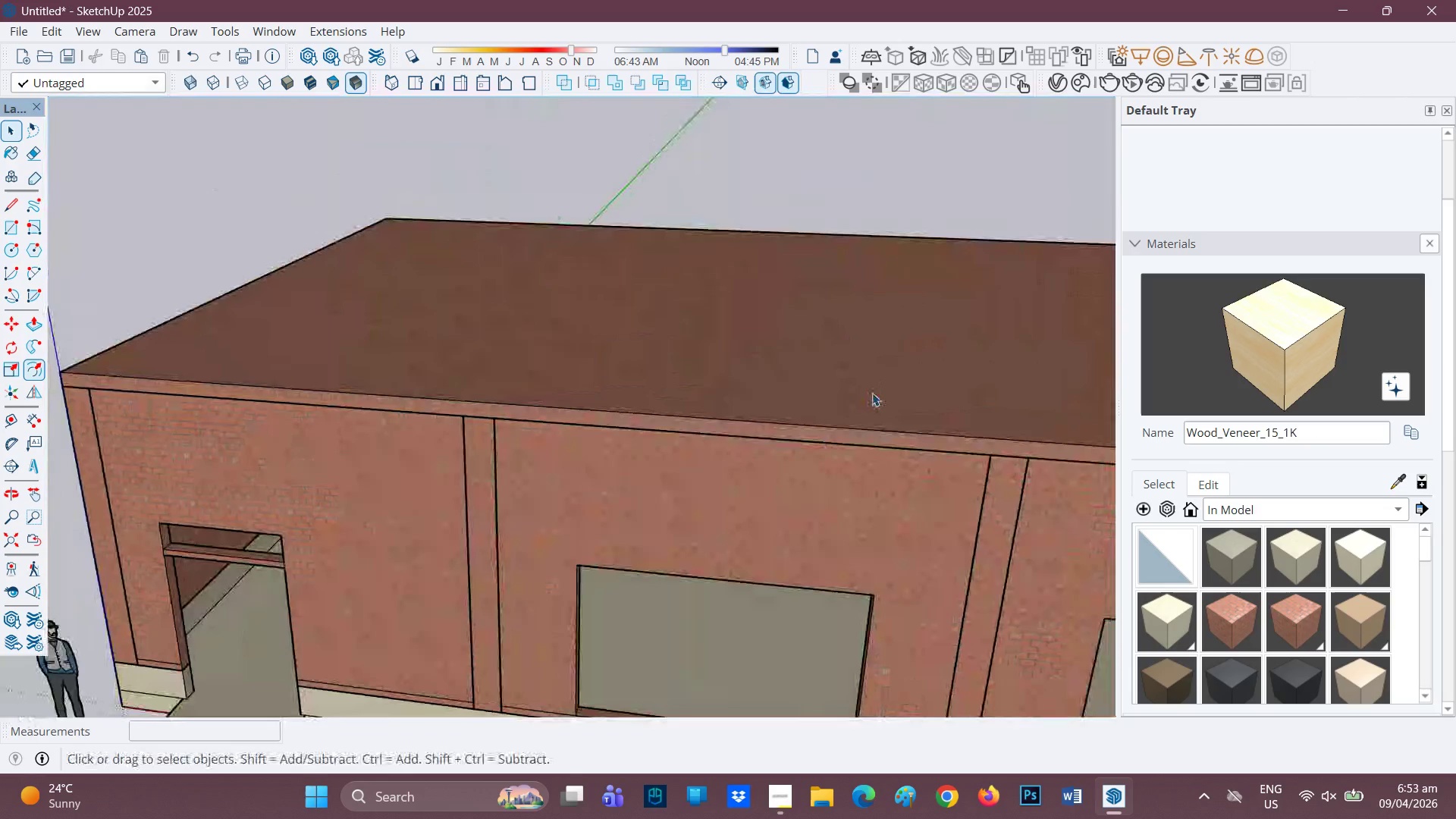 
scroll: coordinate [872, 393], scroll_direction: up, amount: 1.0
 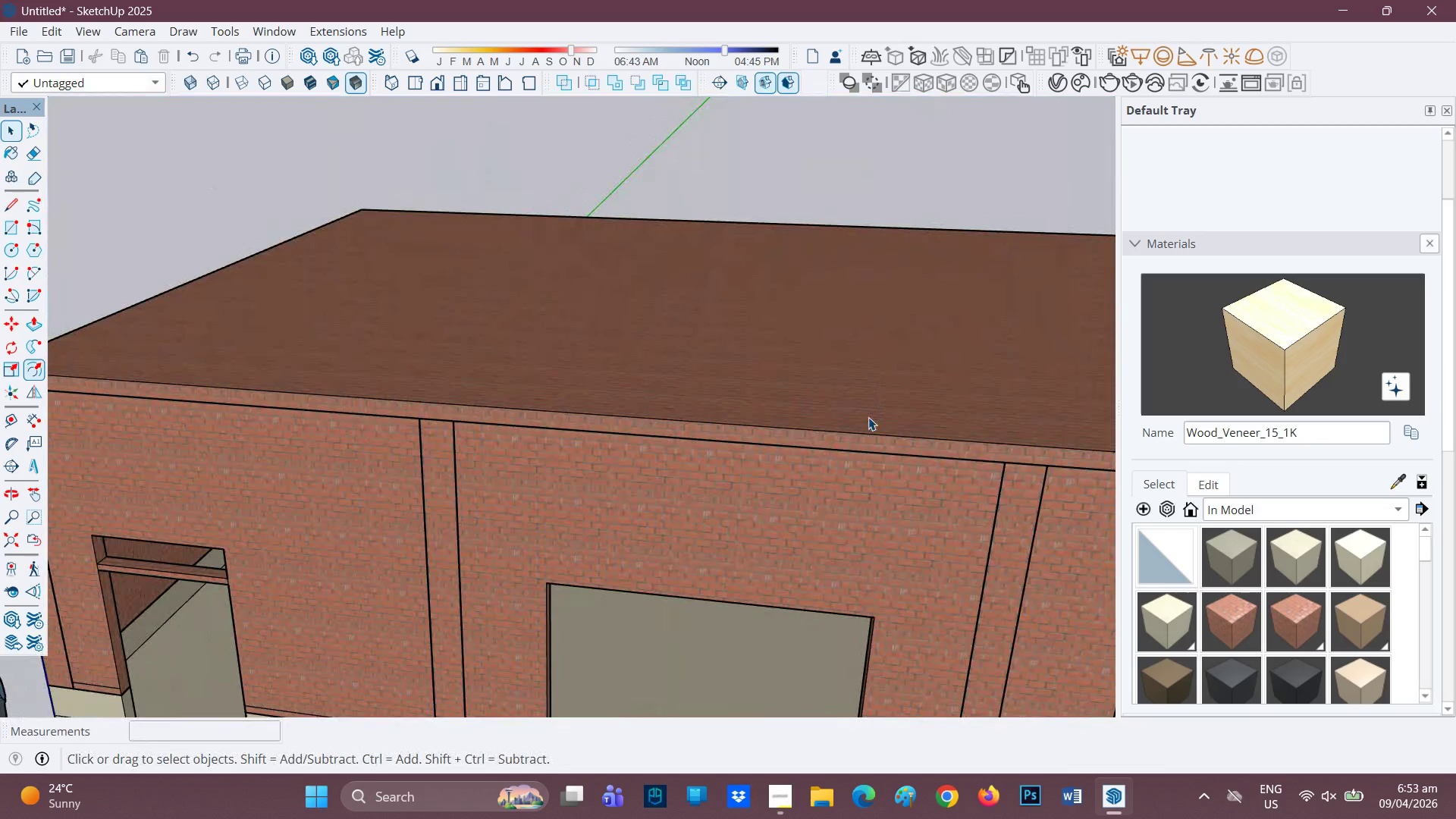 
left_click([868, 417])
 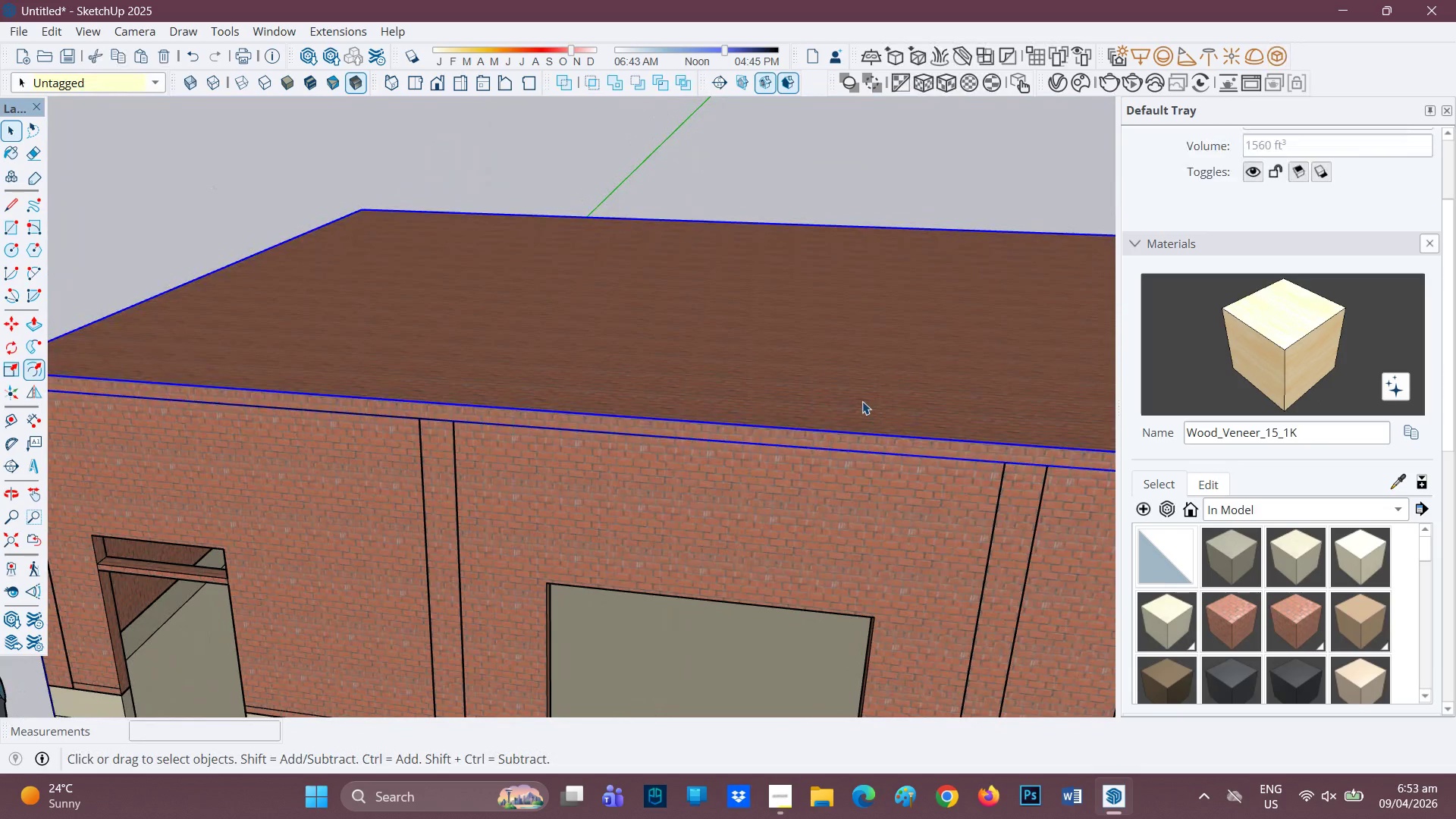 
scroll: coordinate [1166, 657], scroll_direction: down, amount: 17.0
 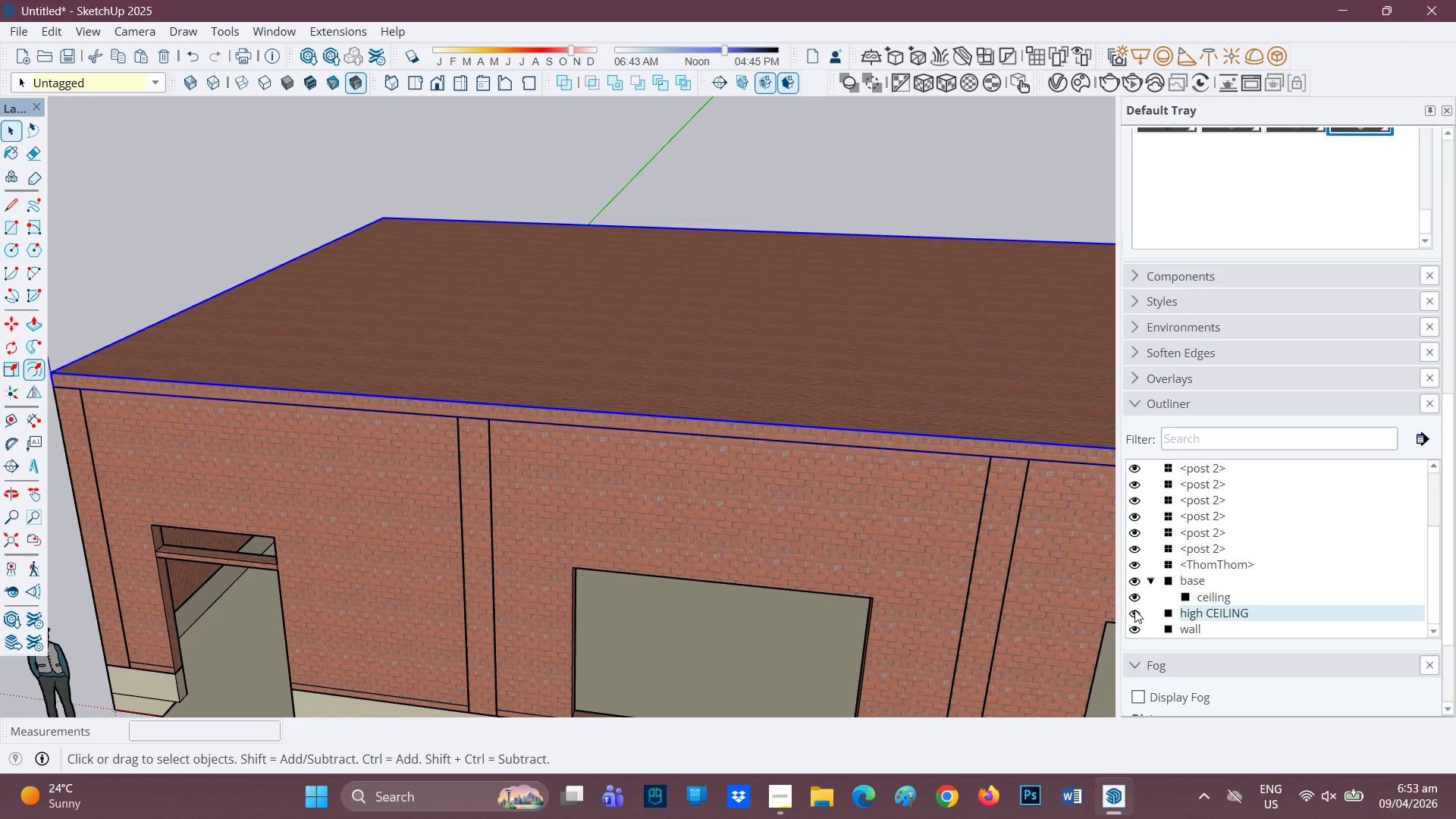 
left_click([1133, 611])
 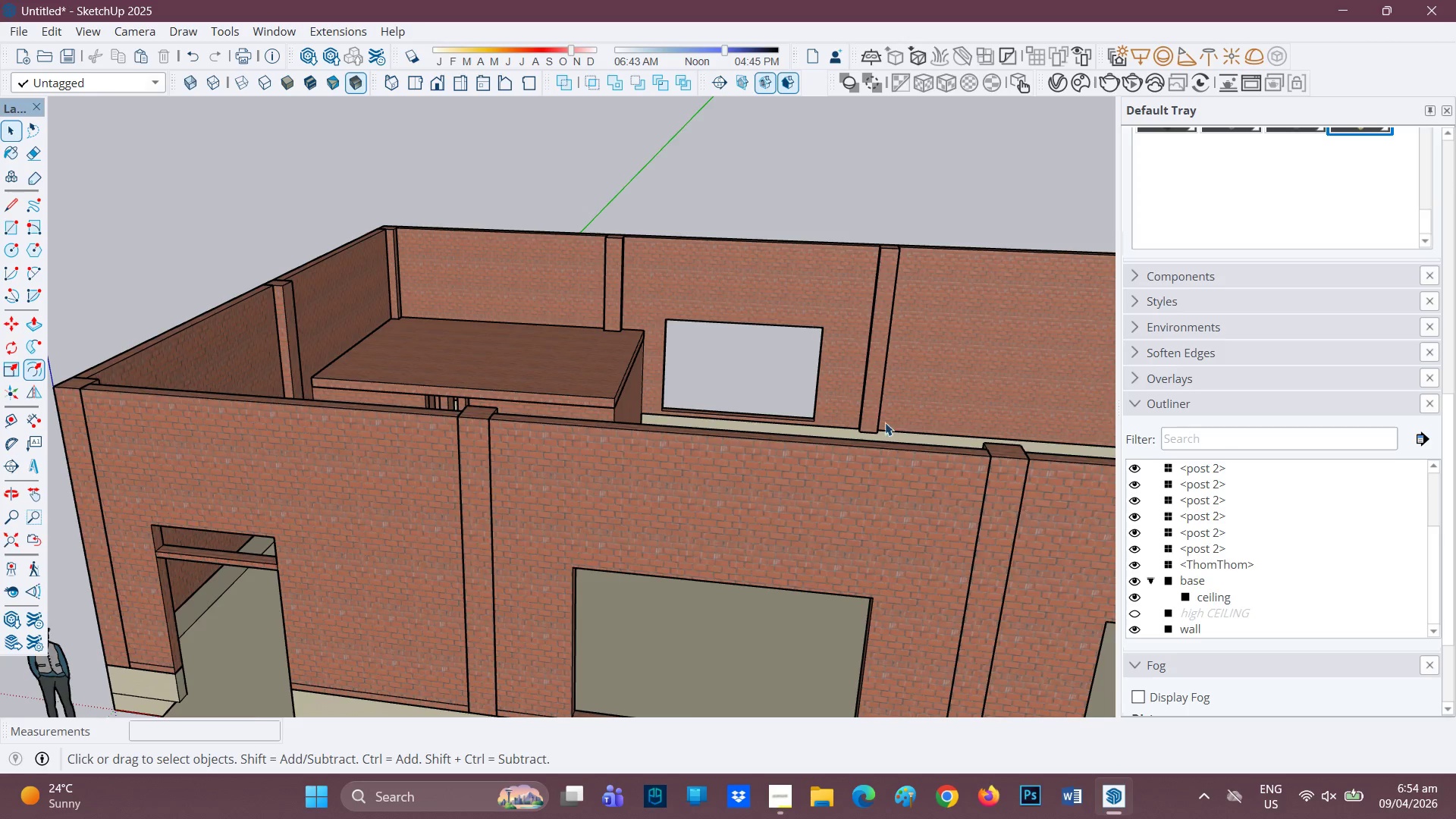 
scroll: coordinate [849, 393], scroll_direction: down, amount: 1.0
 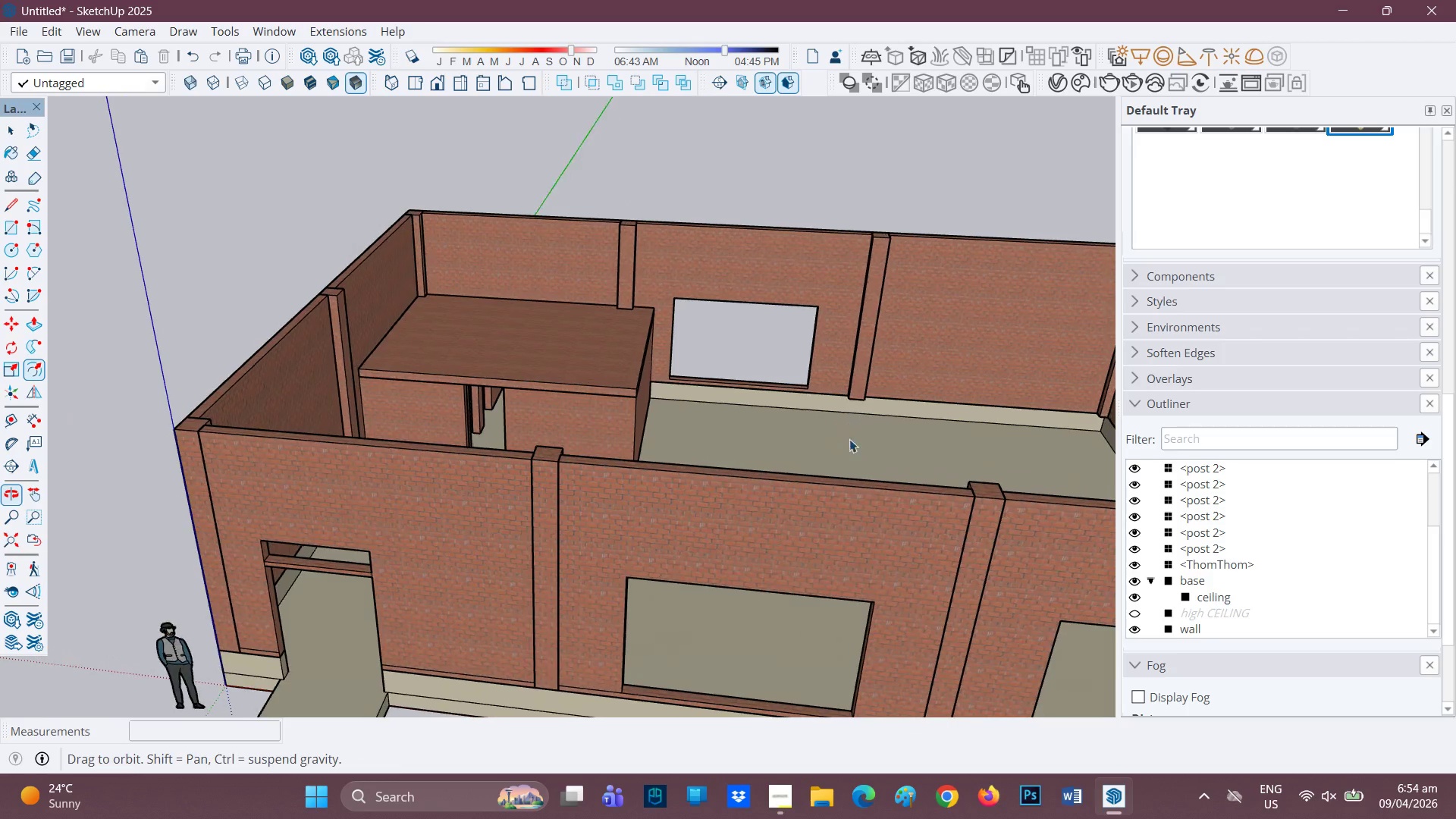 
key(H)
 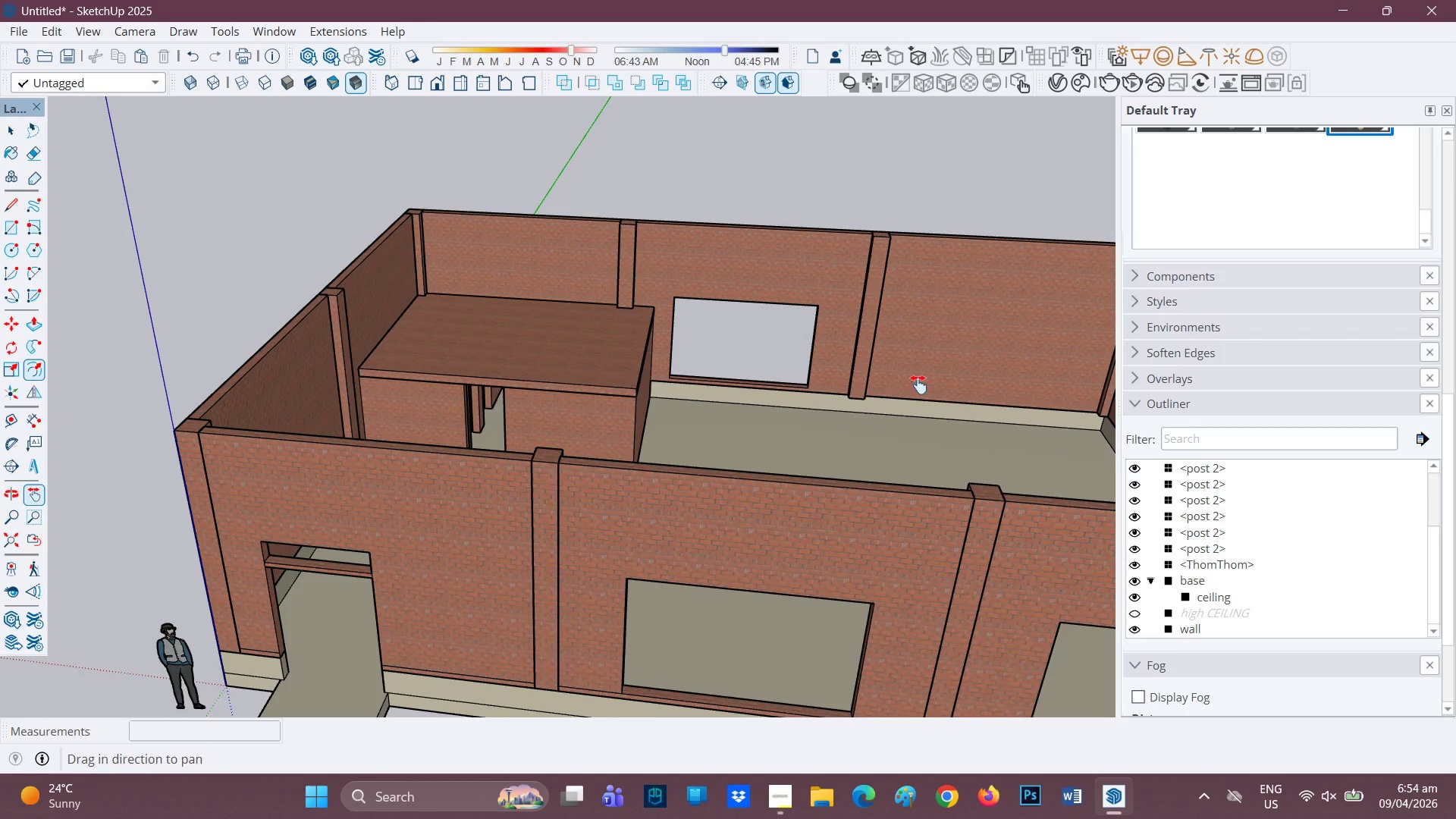 
left_click_drag(start_coordinate=[918, 384], to_coordinate=[591, 402])
 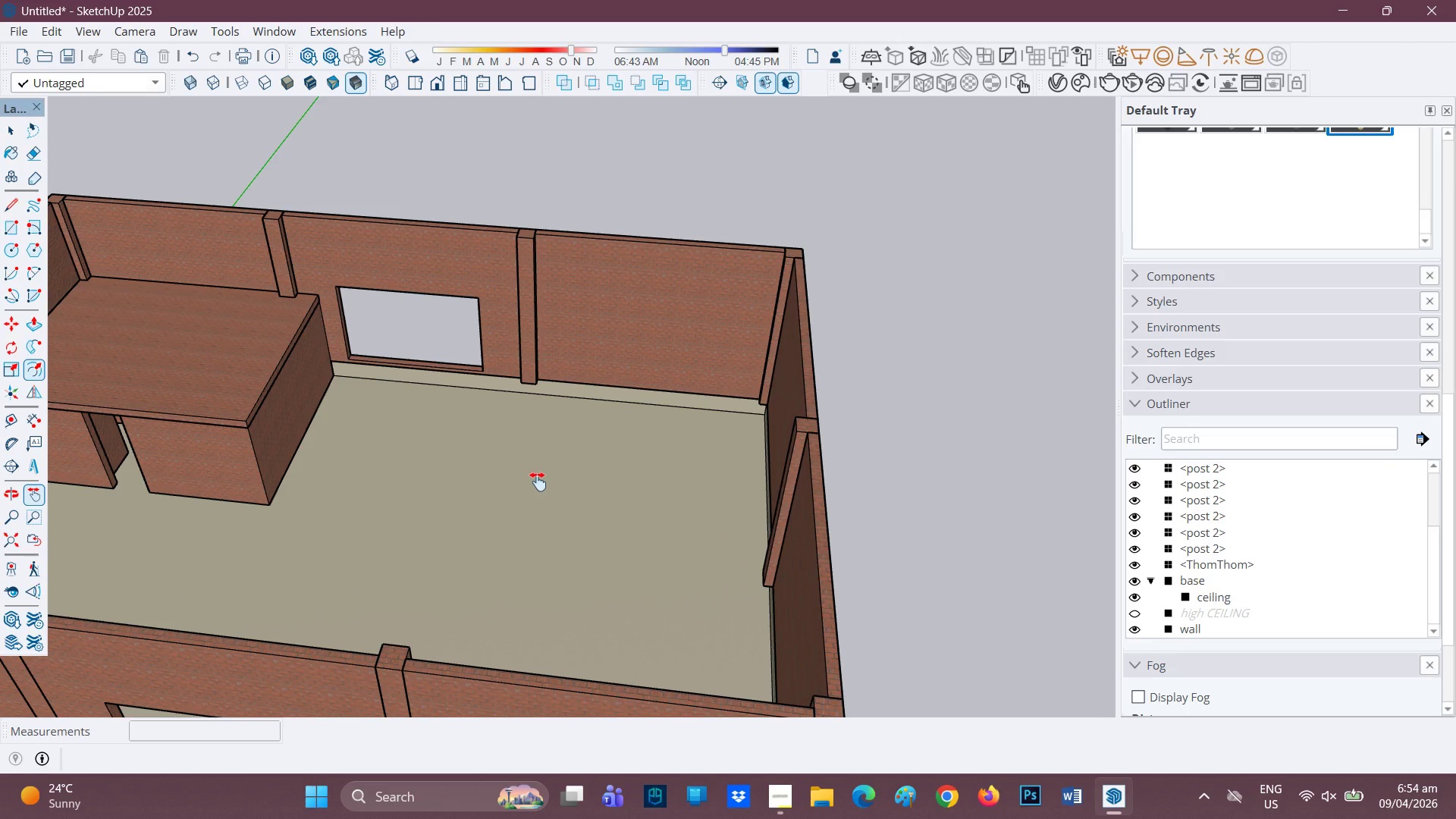 
key(H)
 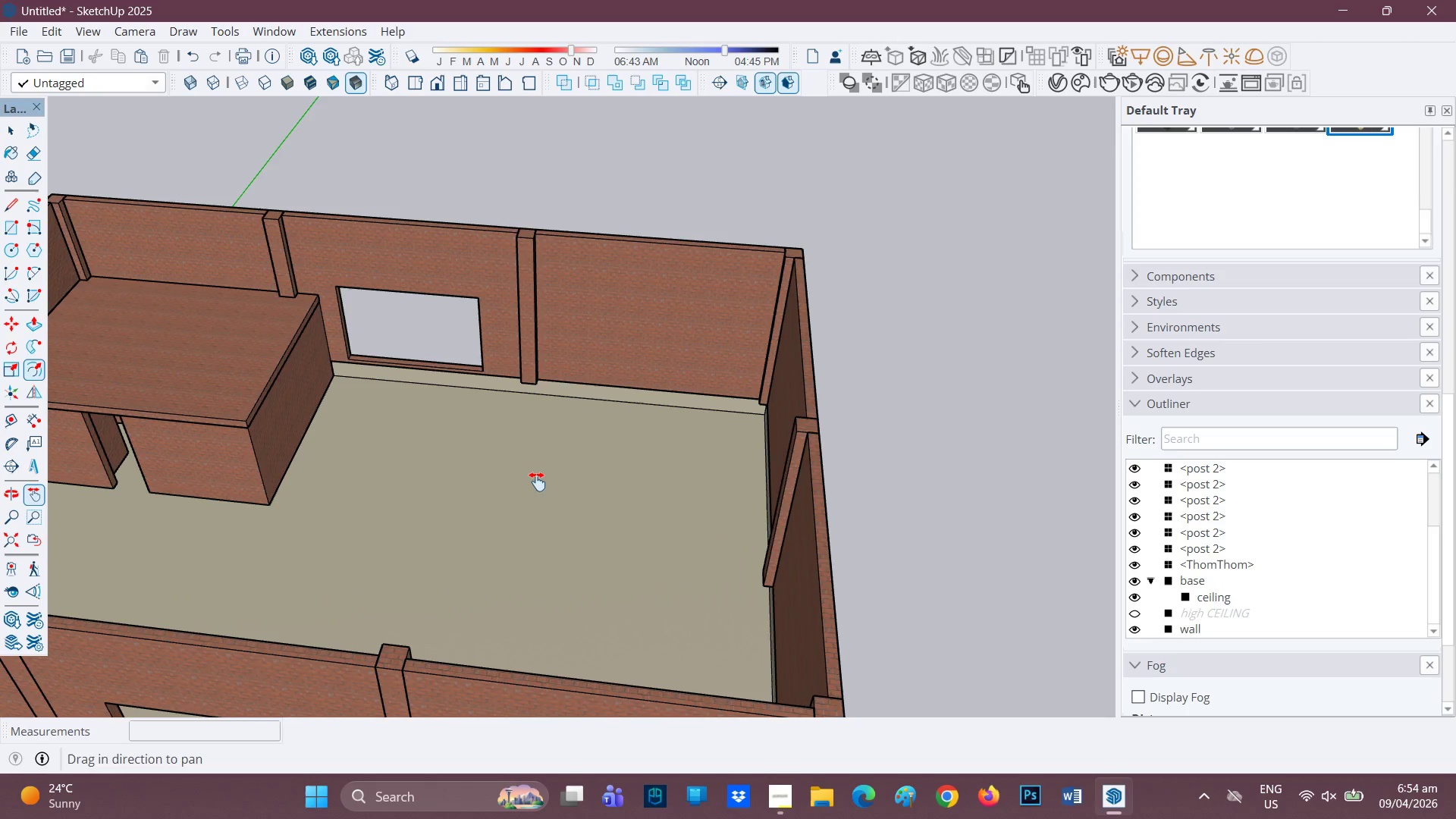 
left_click_drag(start_coordinate=[537, 482], to_coordinate=[686, 442])
 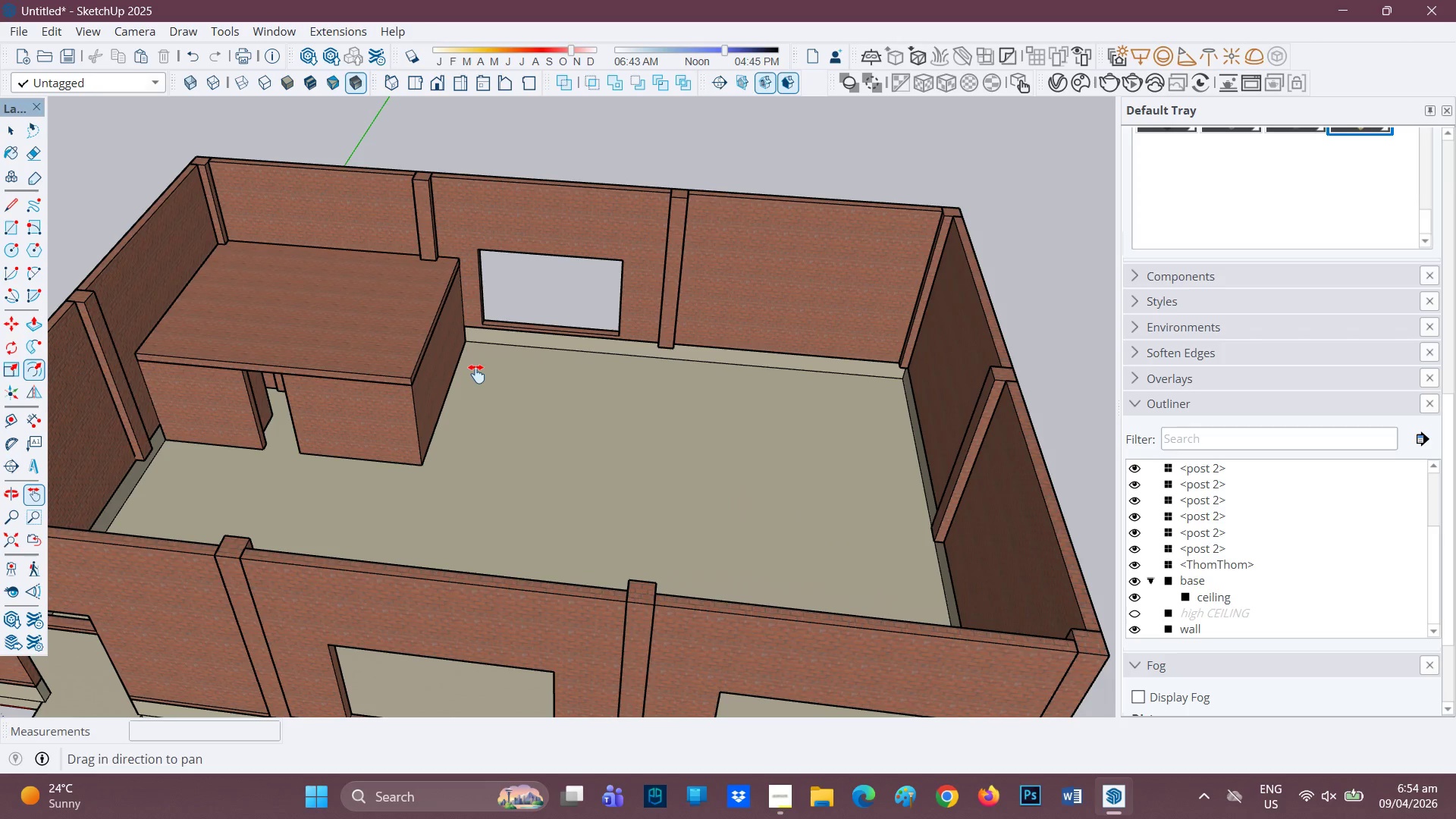 
key(R)
 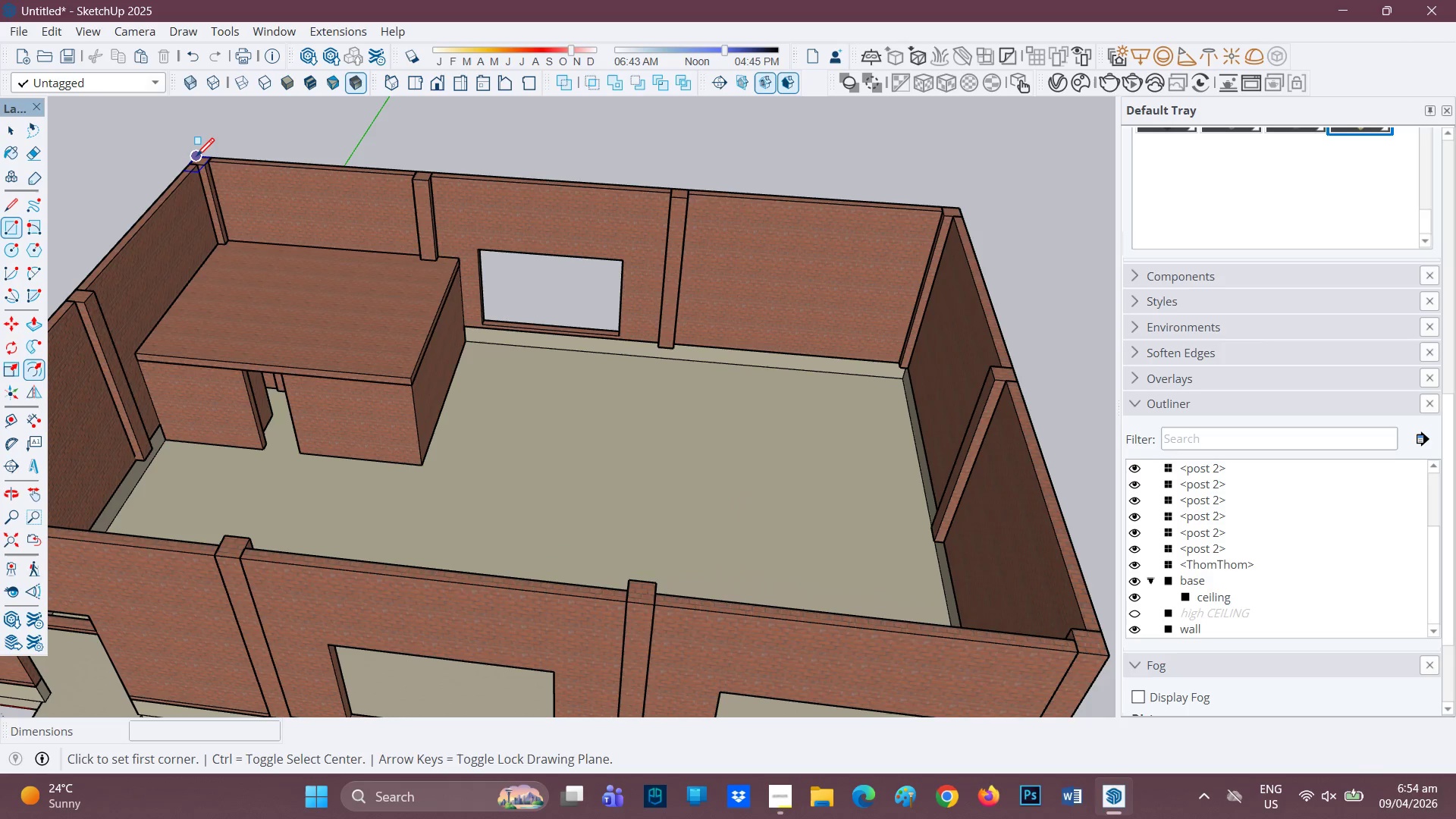 
left_click([196, 158])
 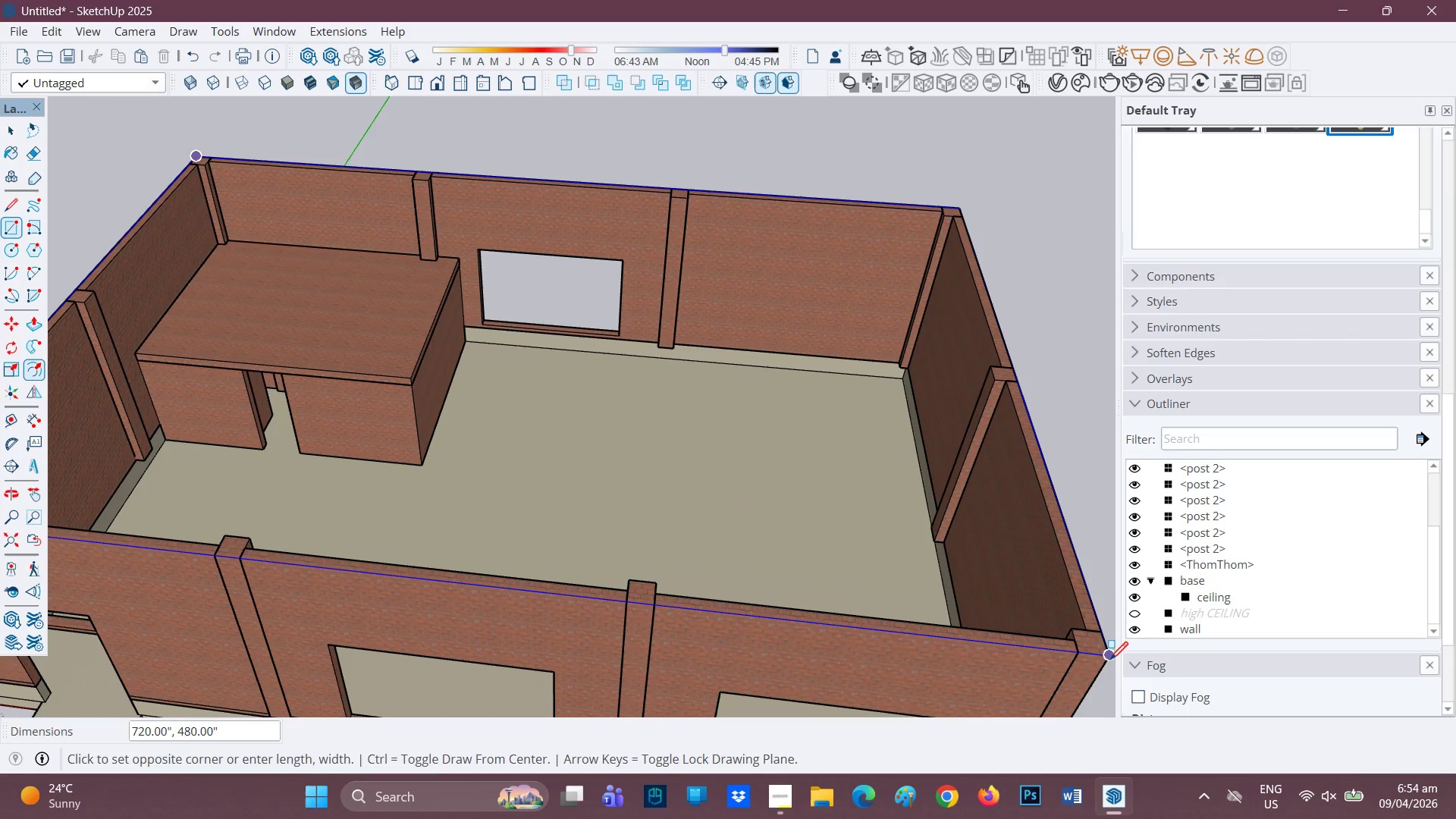 
left_click([1110, 661])
 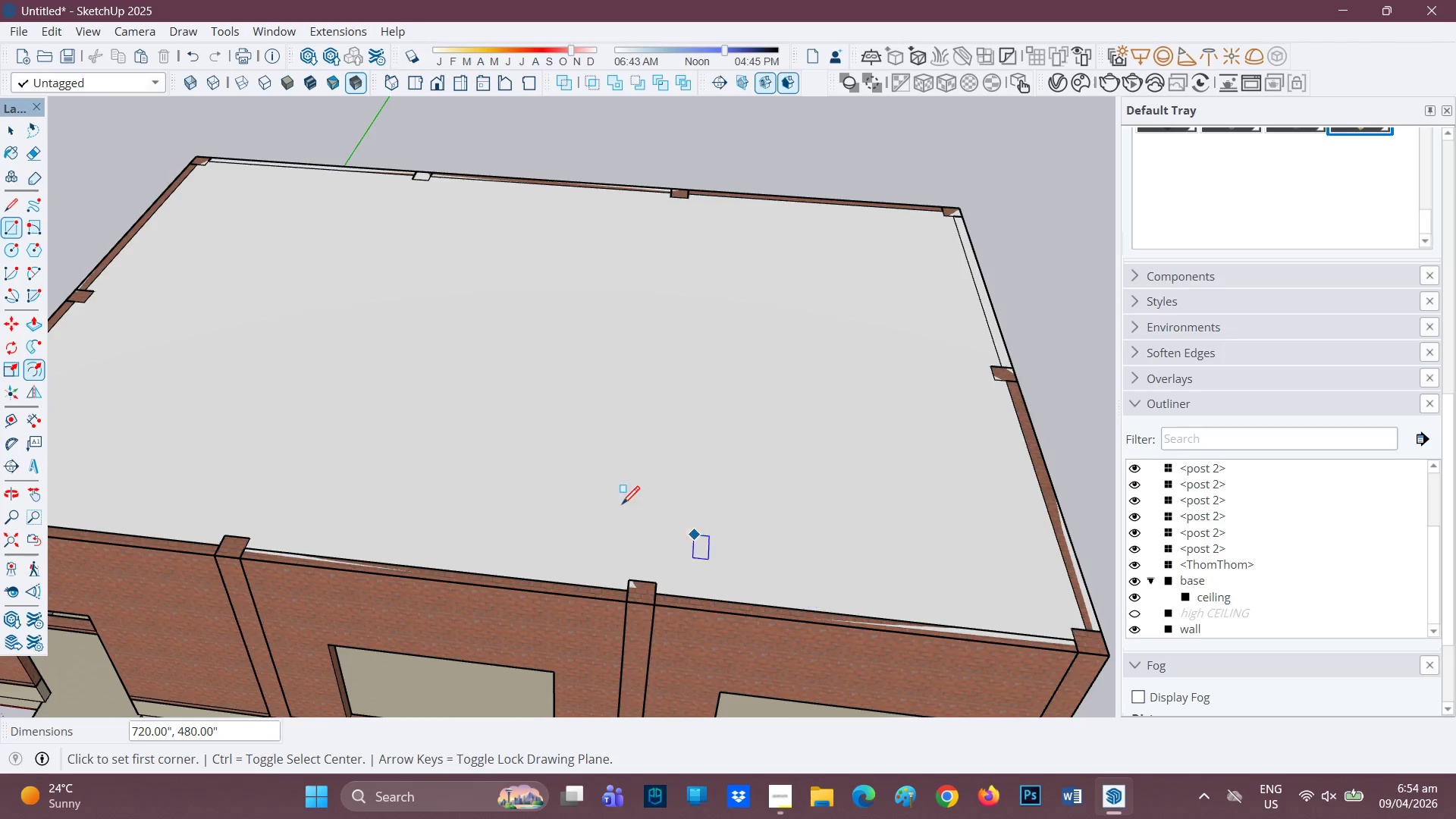 
scroll: coordinate [673, 395], scroll_direction: down, amount: 3.0
 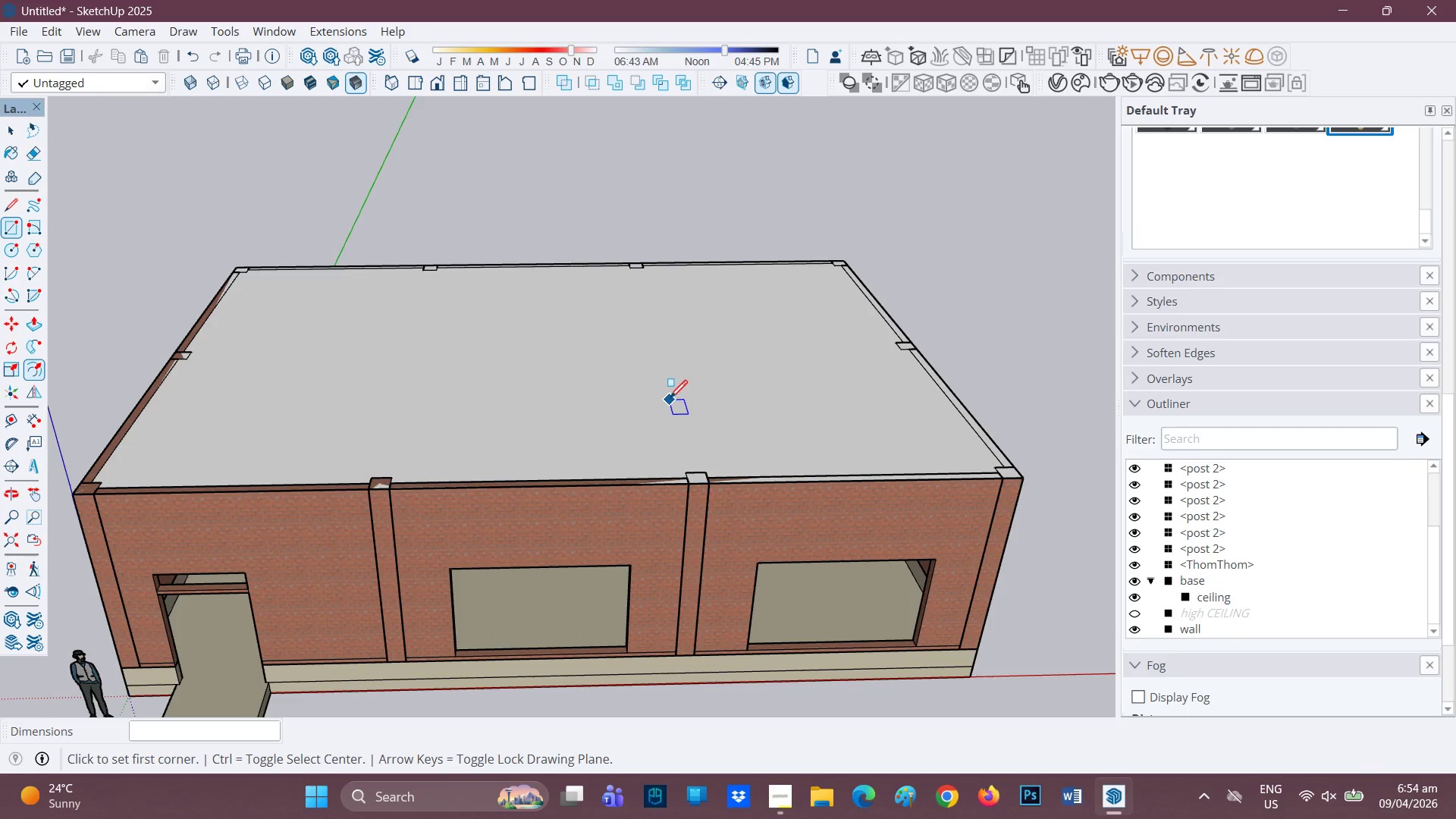 
key(Control+Z)
 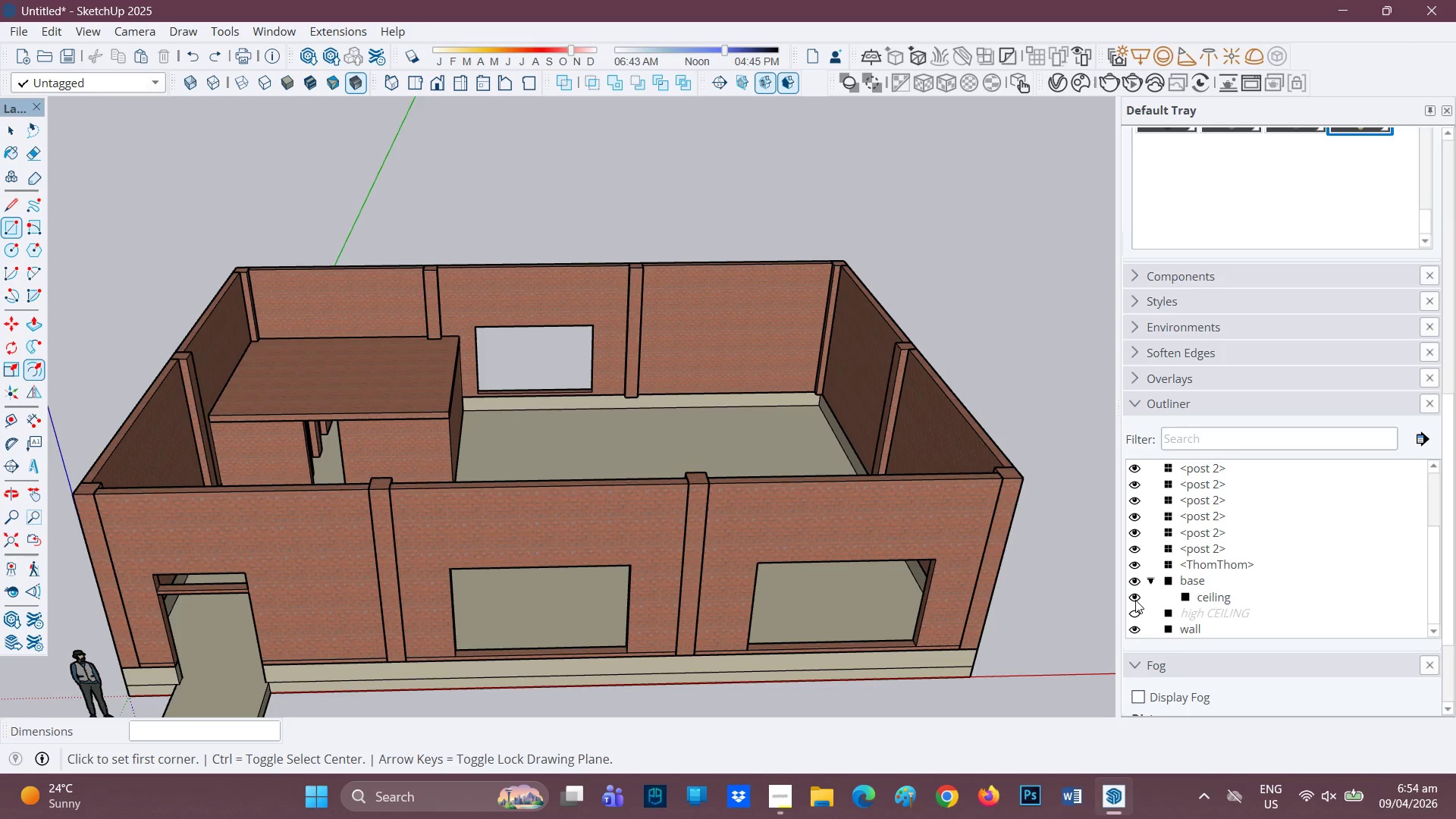 
wait(16.81)
 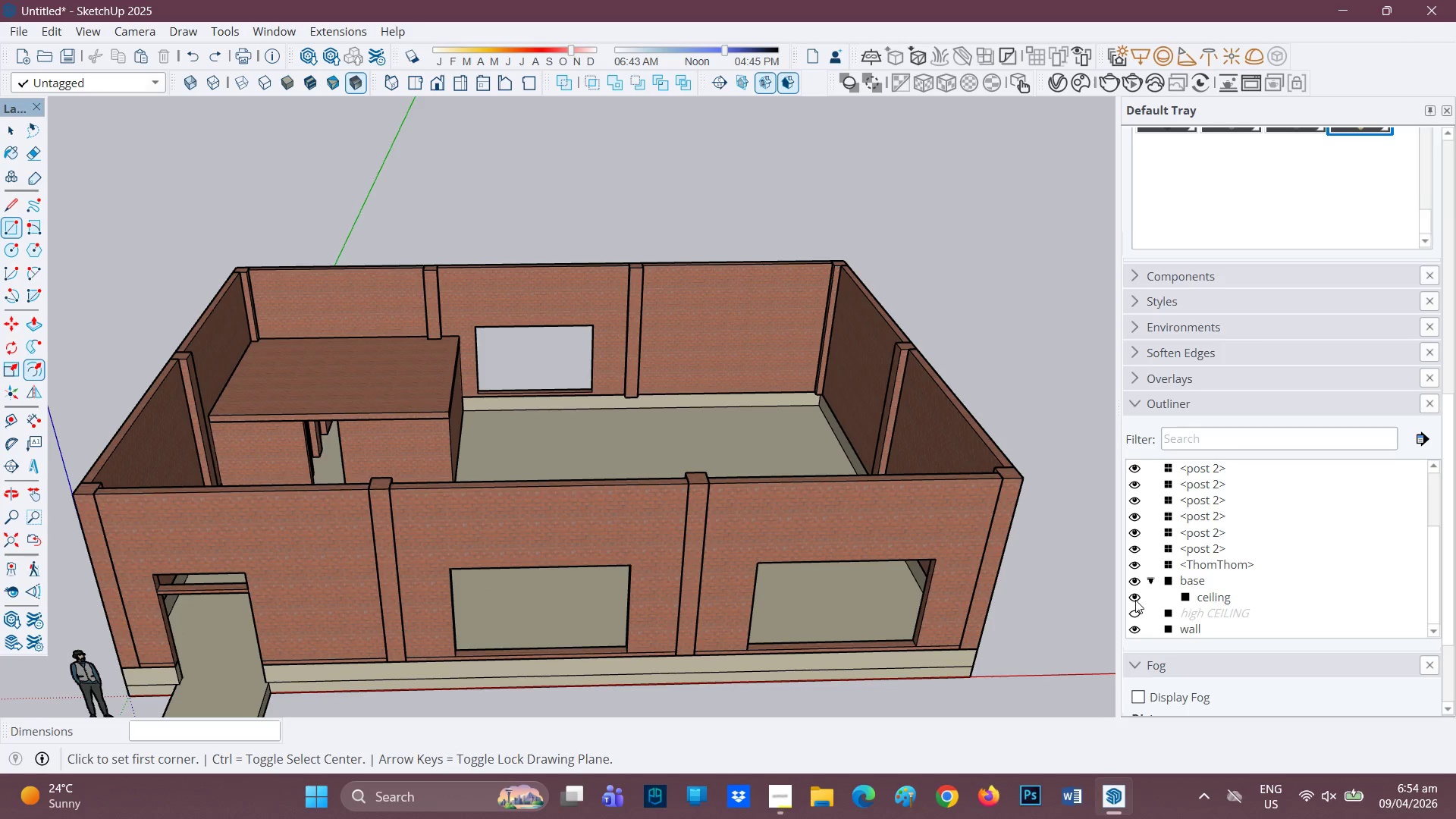 
left_click([1135, 600])
 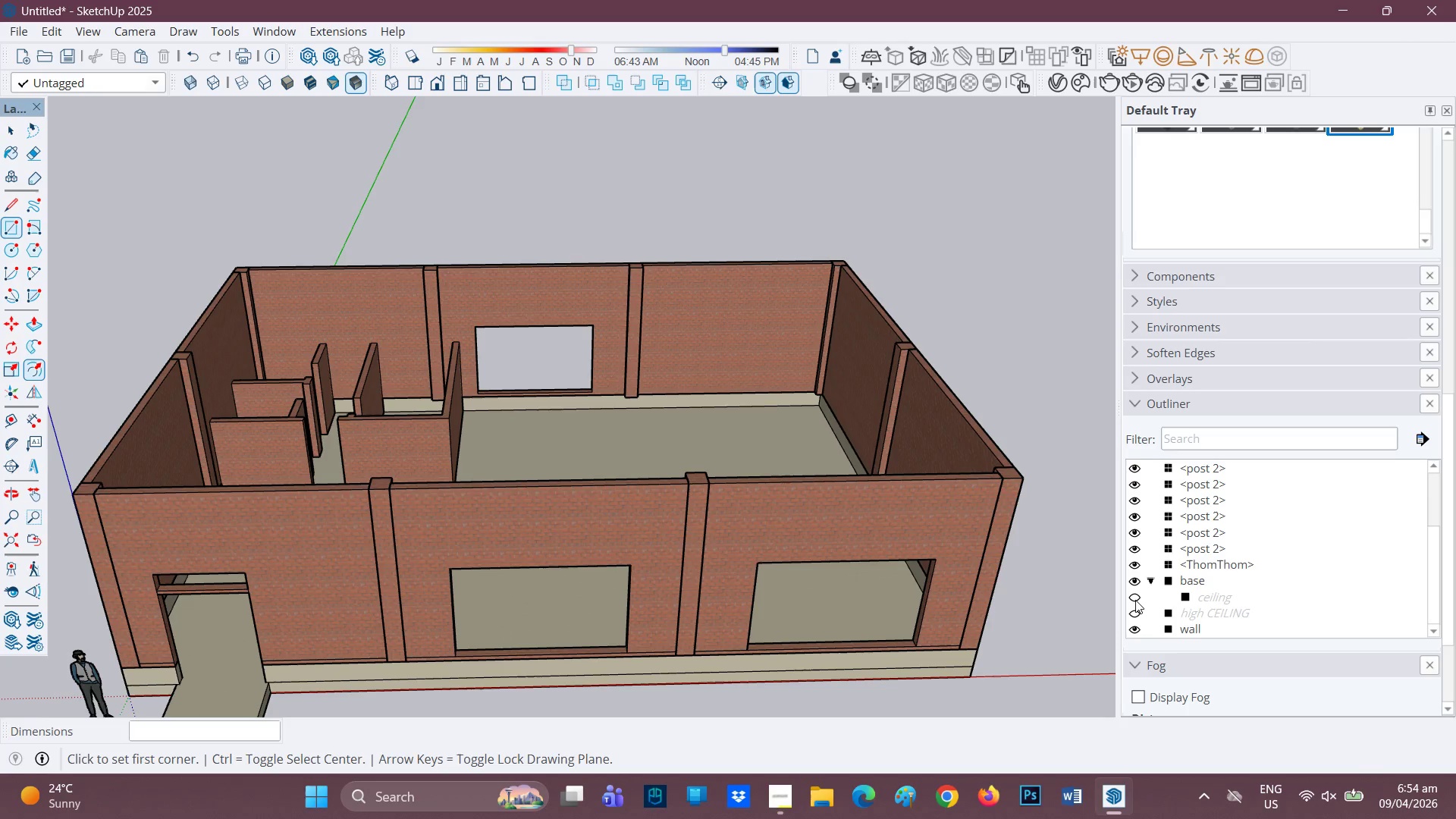 
left_click([1135, 600])
 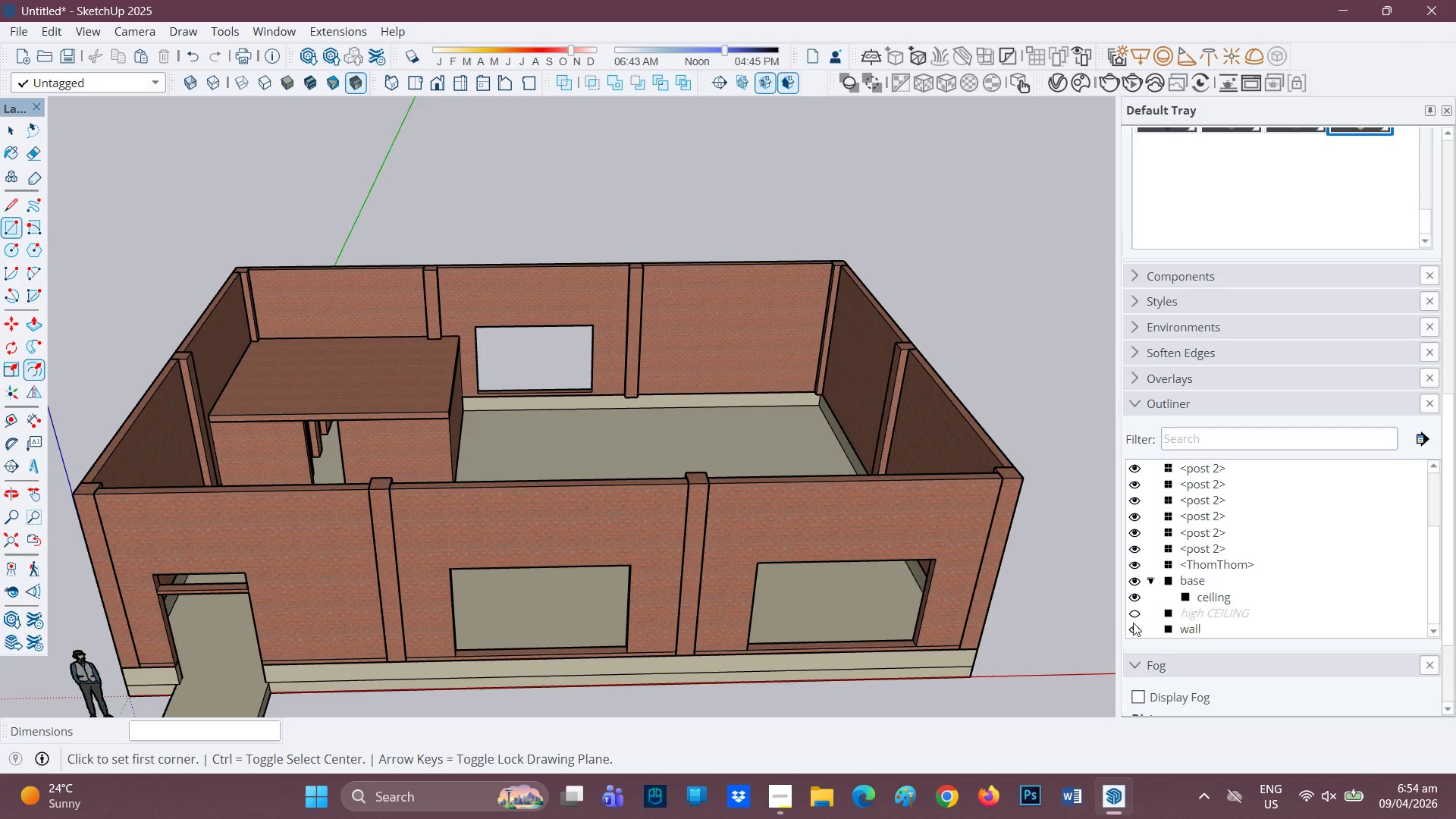 
left_click([1134, 613])
 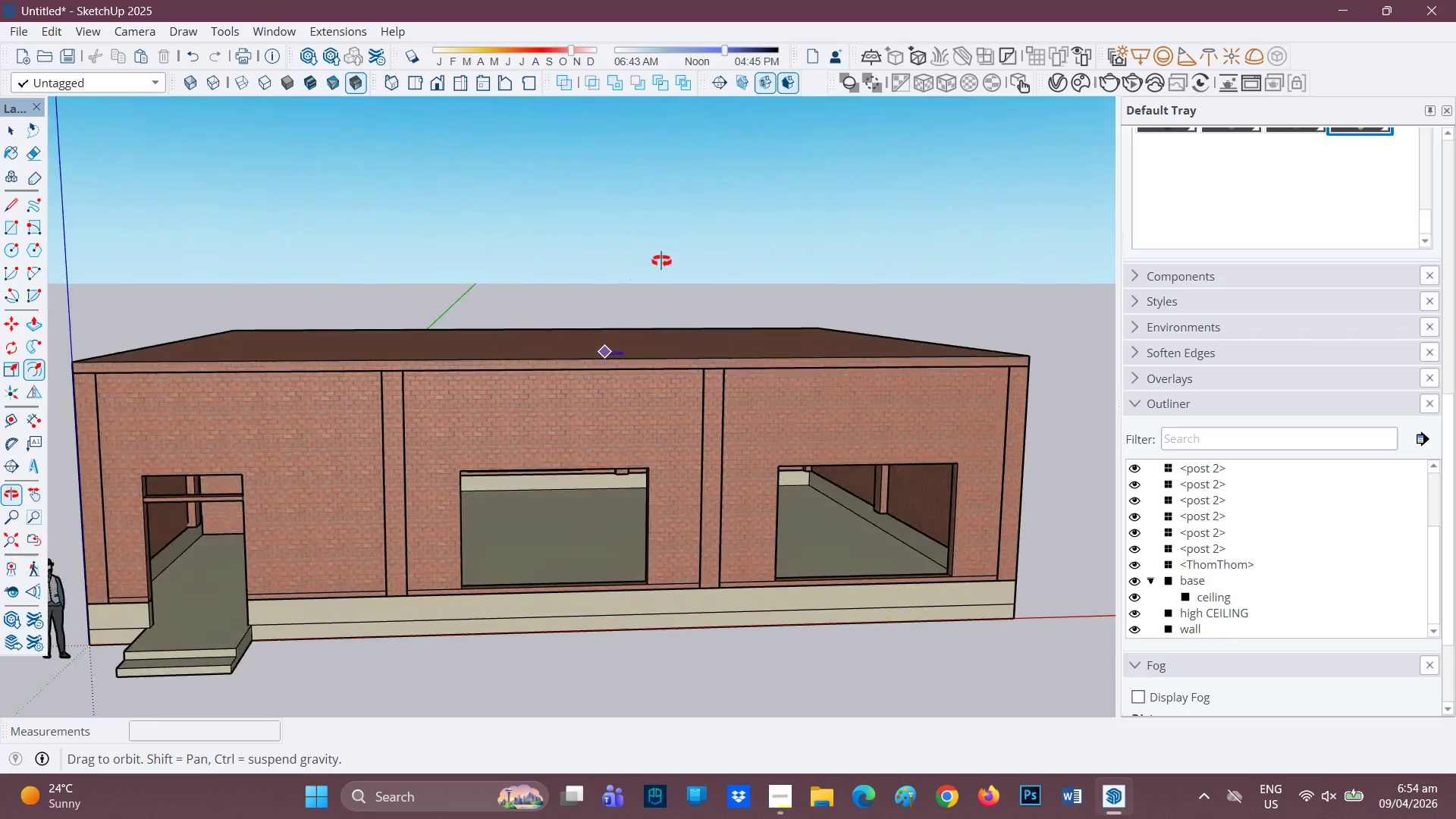 
wait(6.66)
 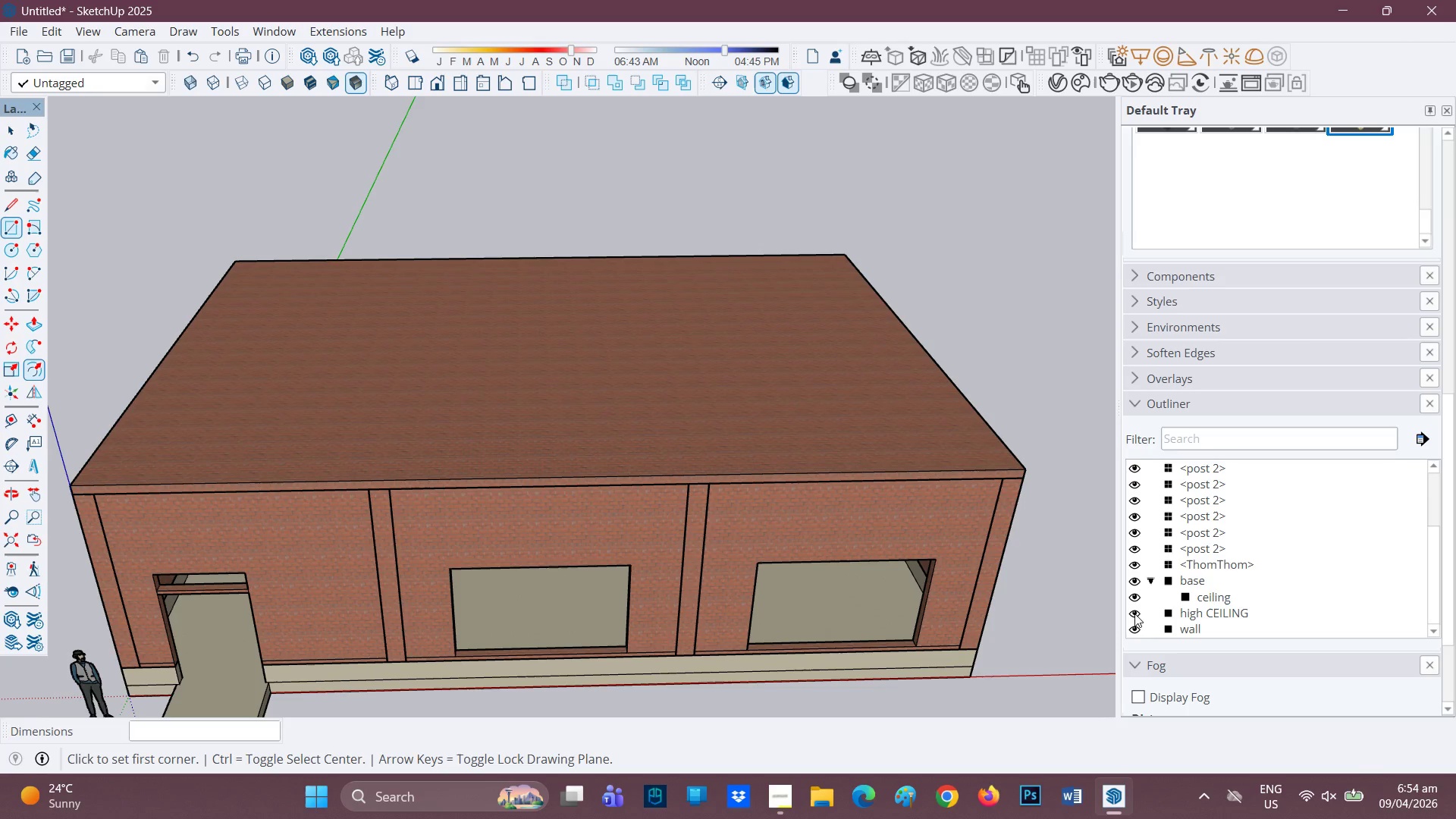 
mouse_move([609, 422])
 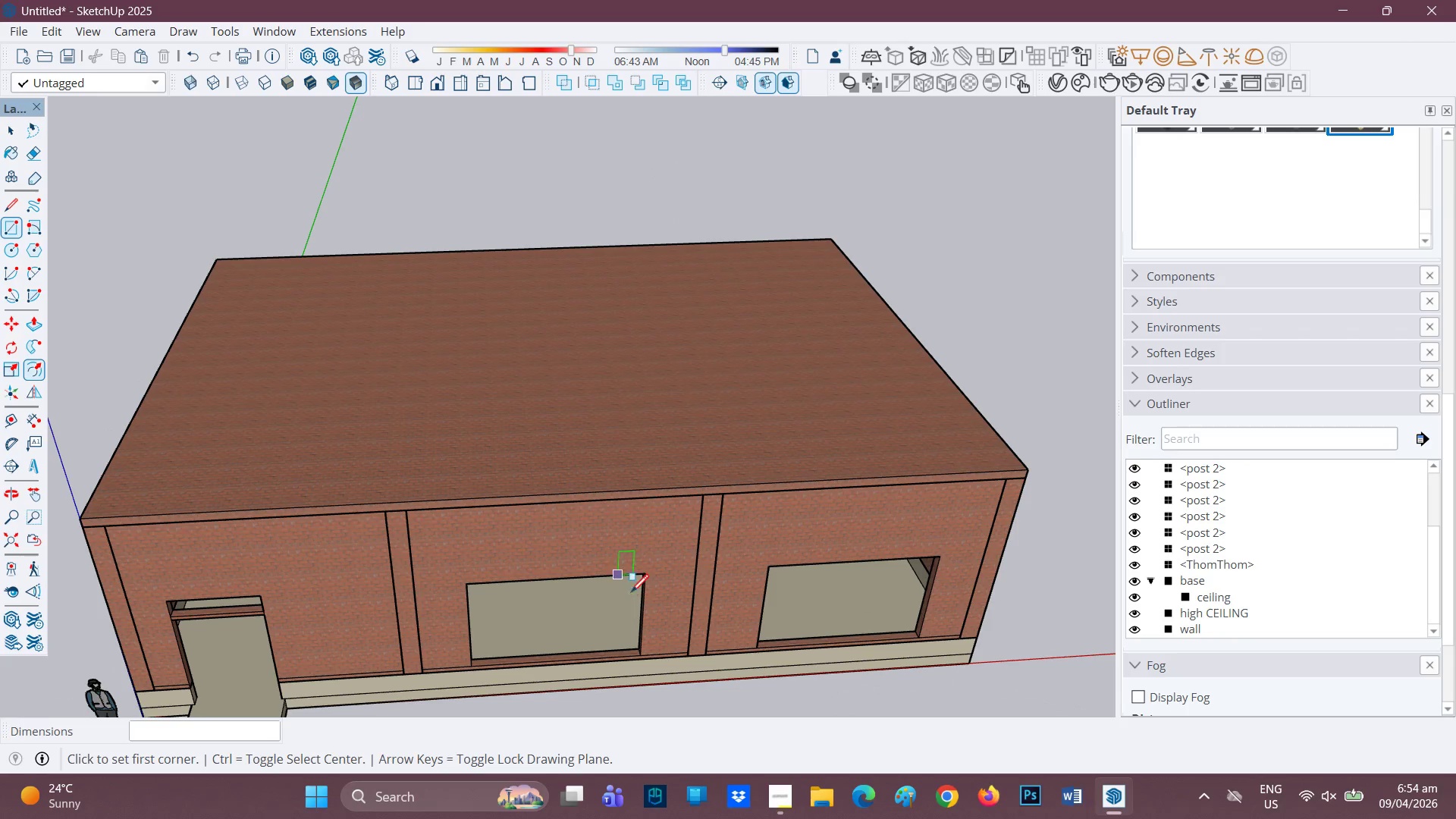 
scroll: coordinate [610, 450], scroll_direction: down, amount: 2.0
 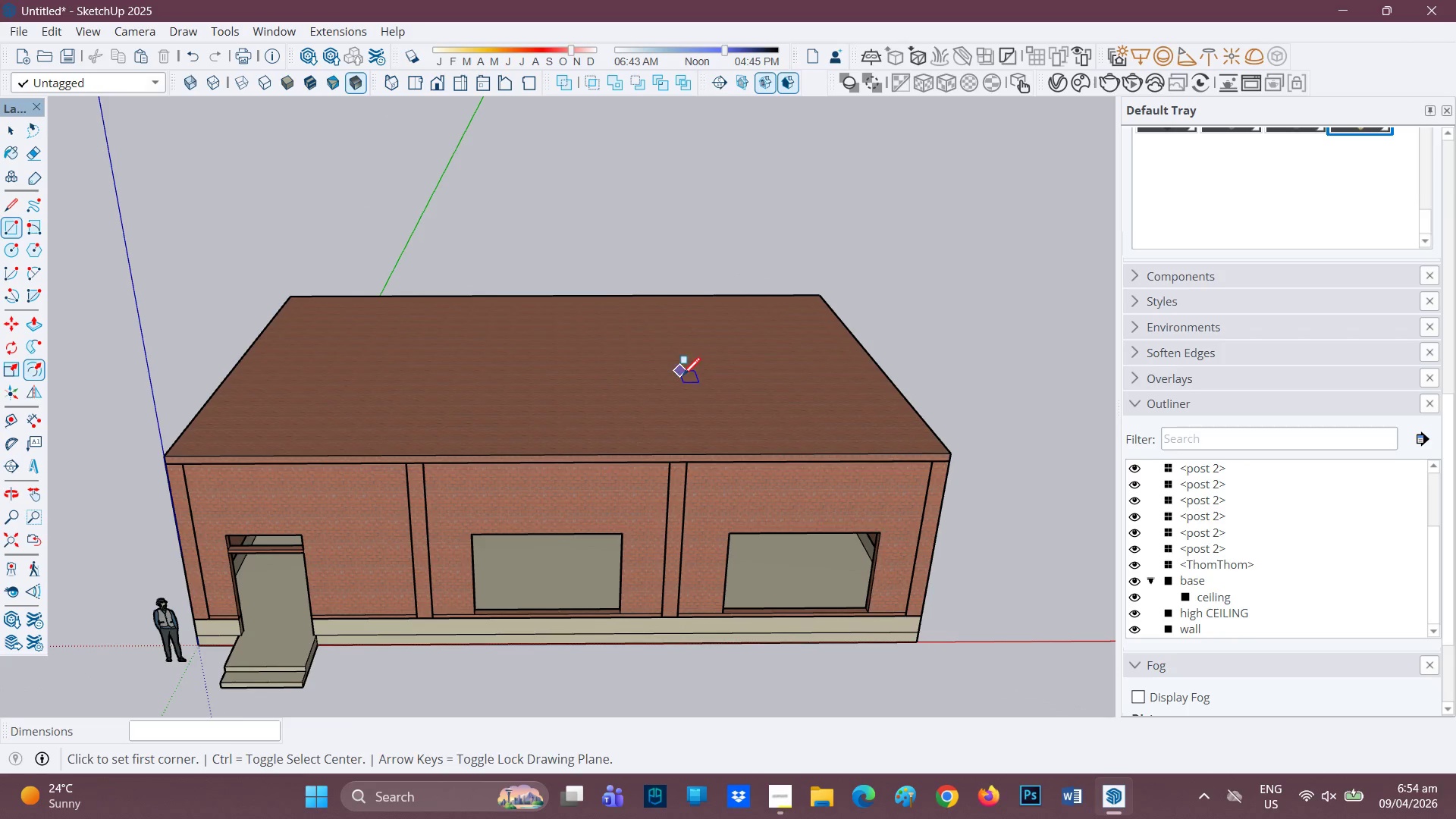 
scroll: coordinate [673, 450], scroll_direction: up, amount: 2.0
 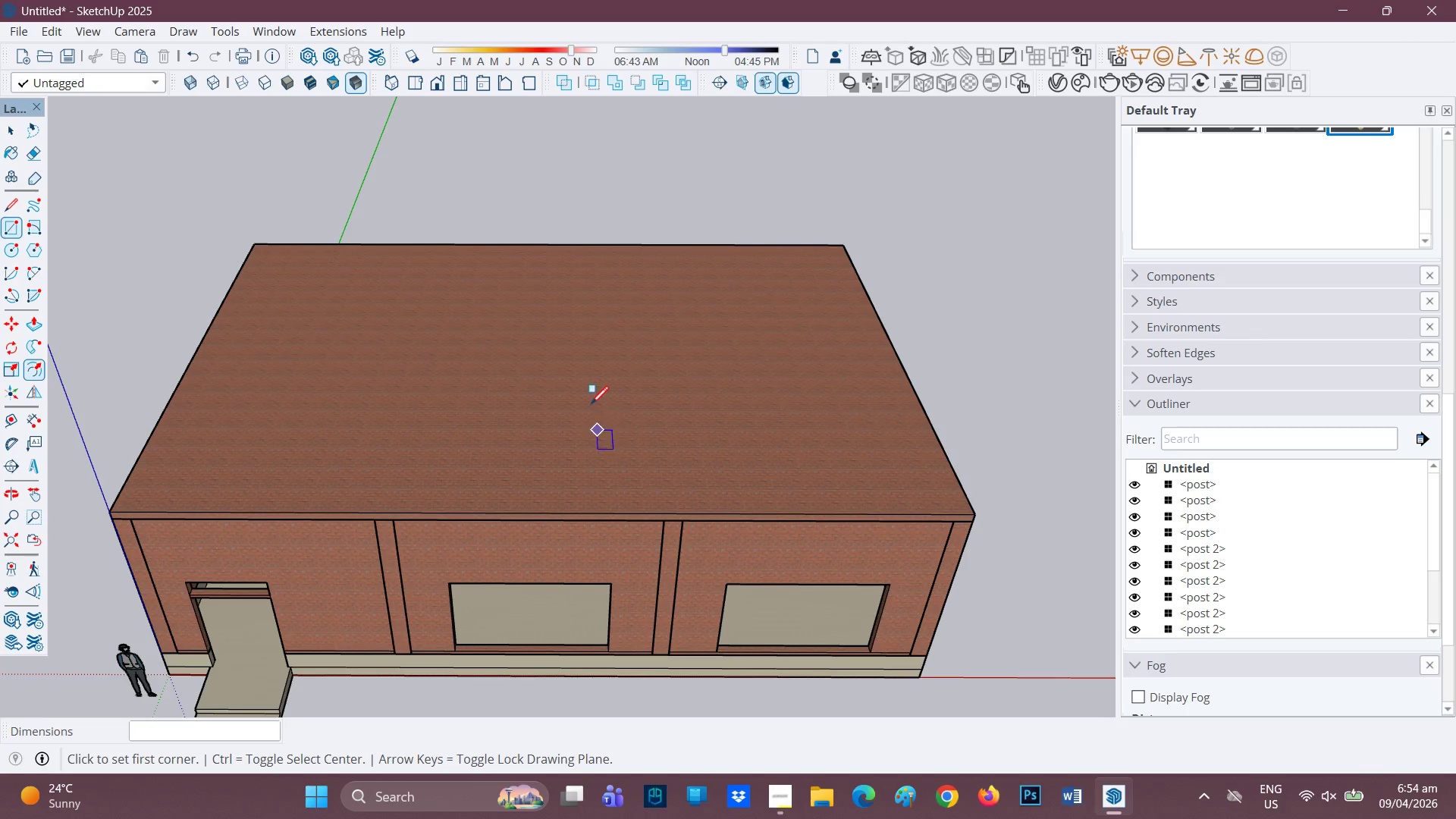 
key(Space)
 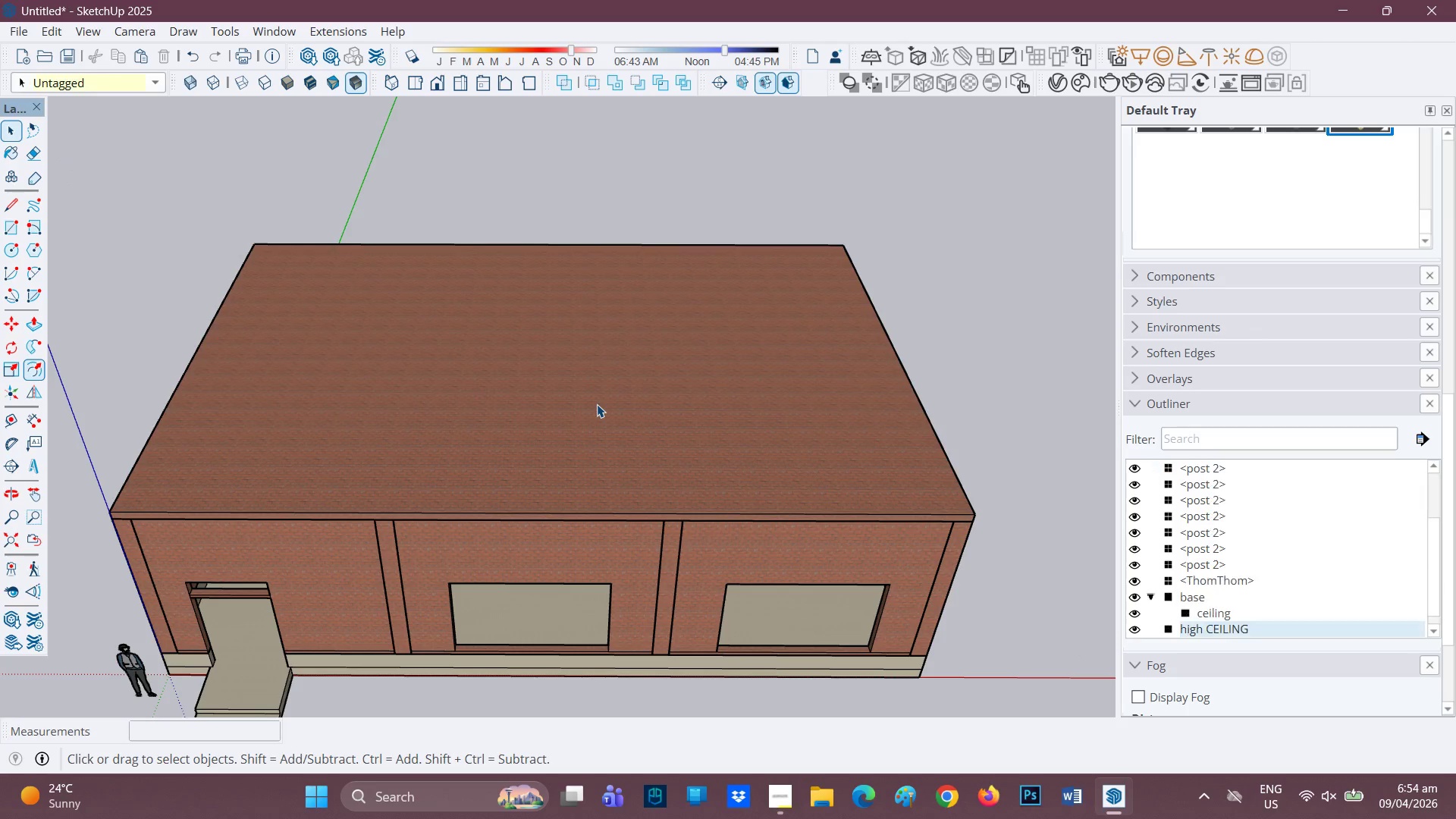 
double_click([597, 404])
 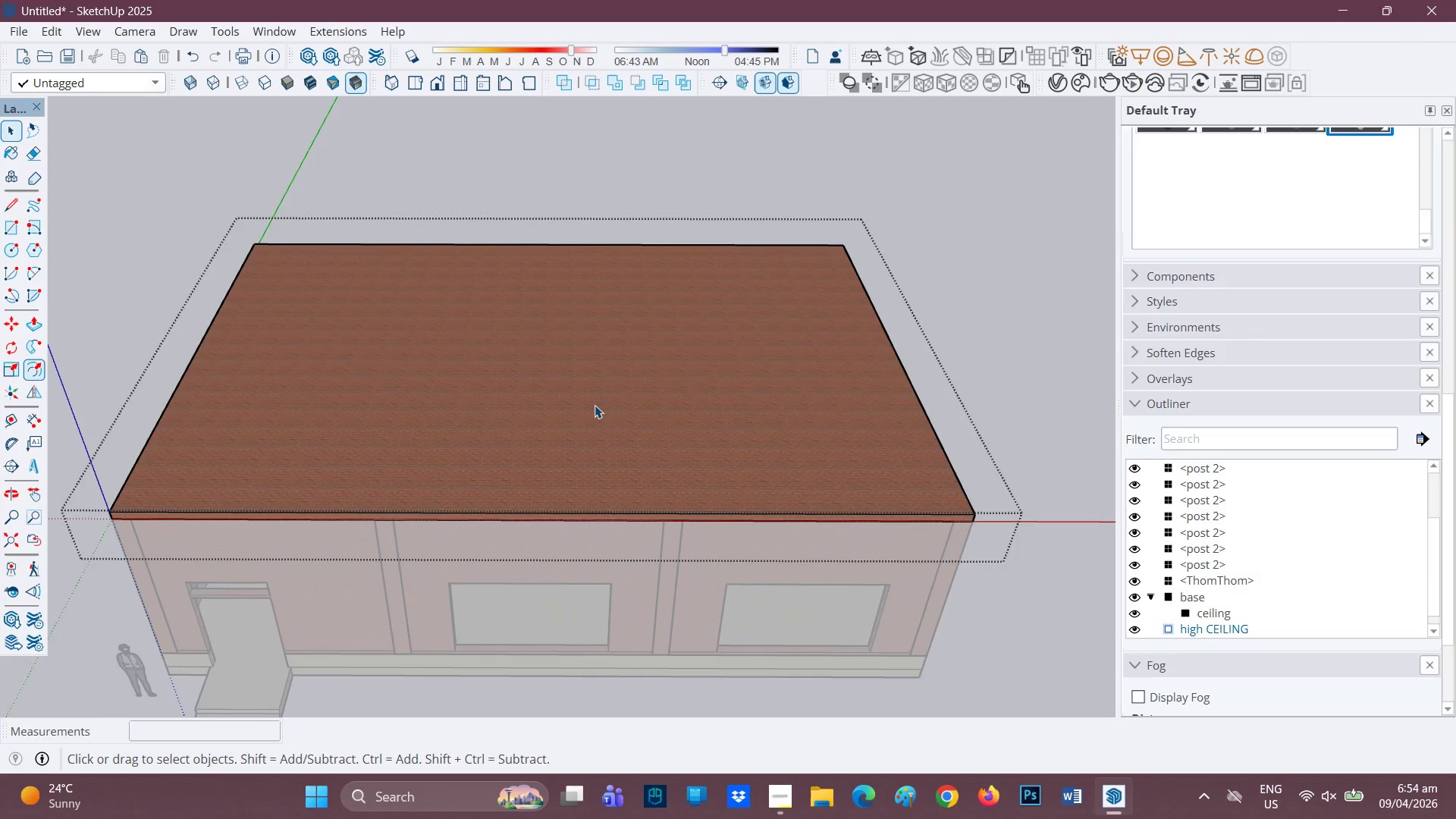 
scroll: coordinate [591, 404], scroll_direction: up, amount: 2.0
 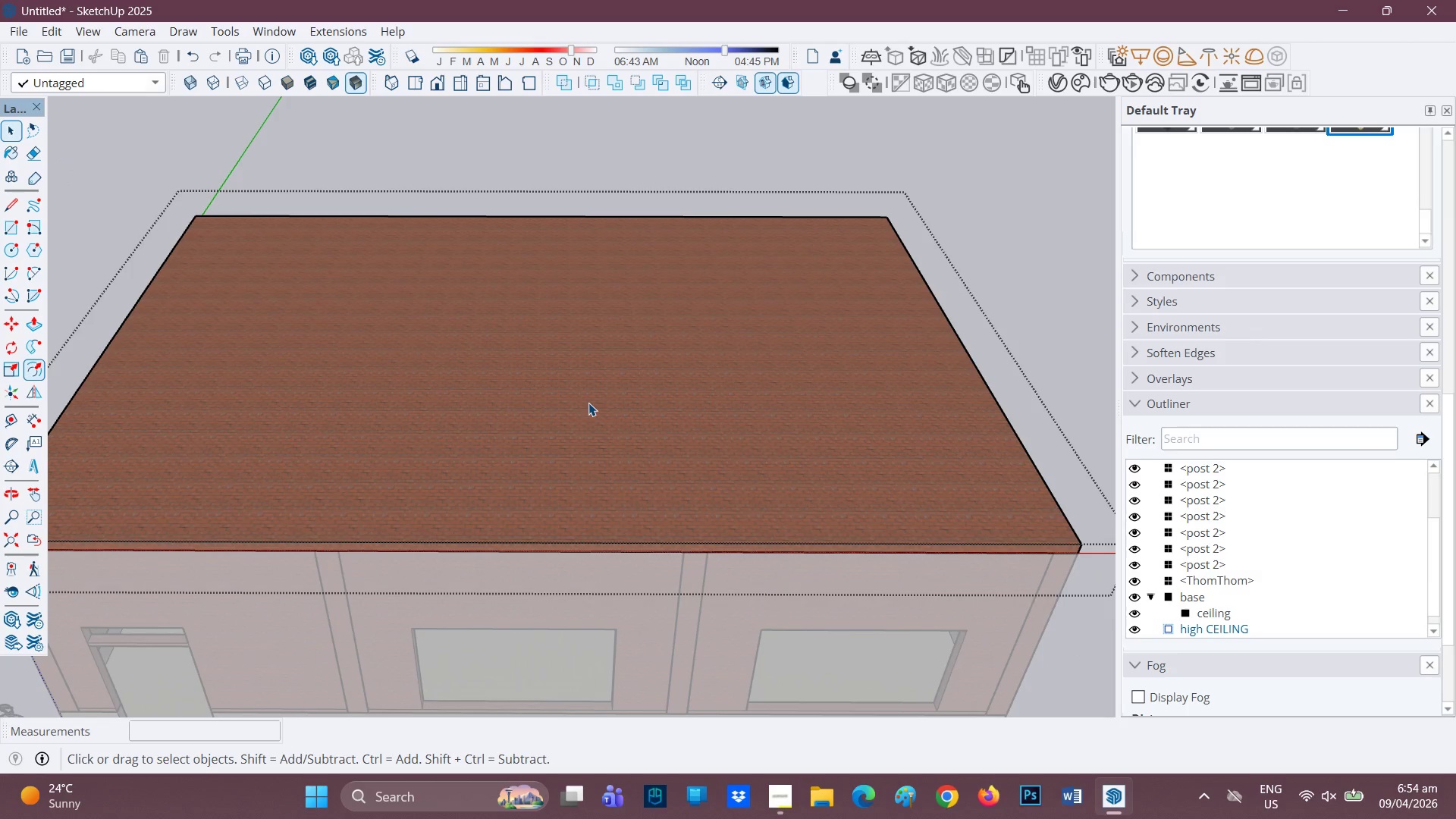 
key(F)
 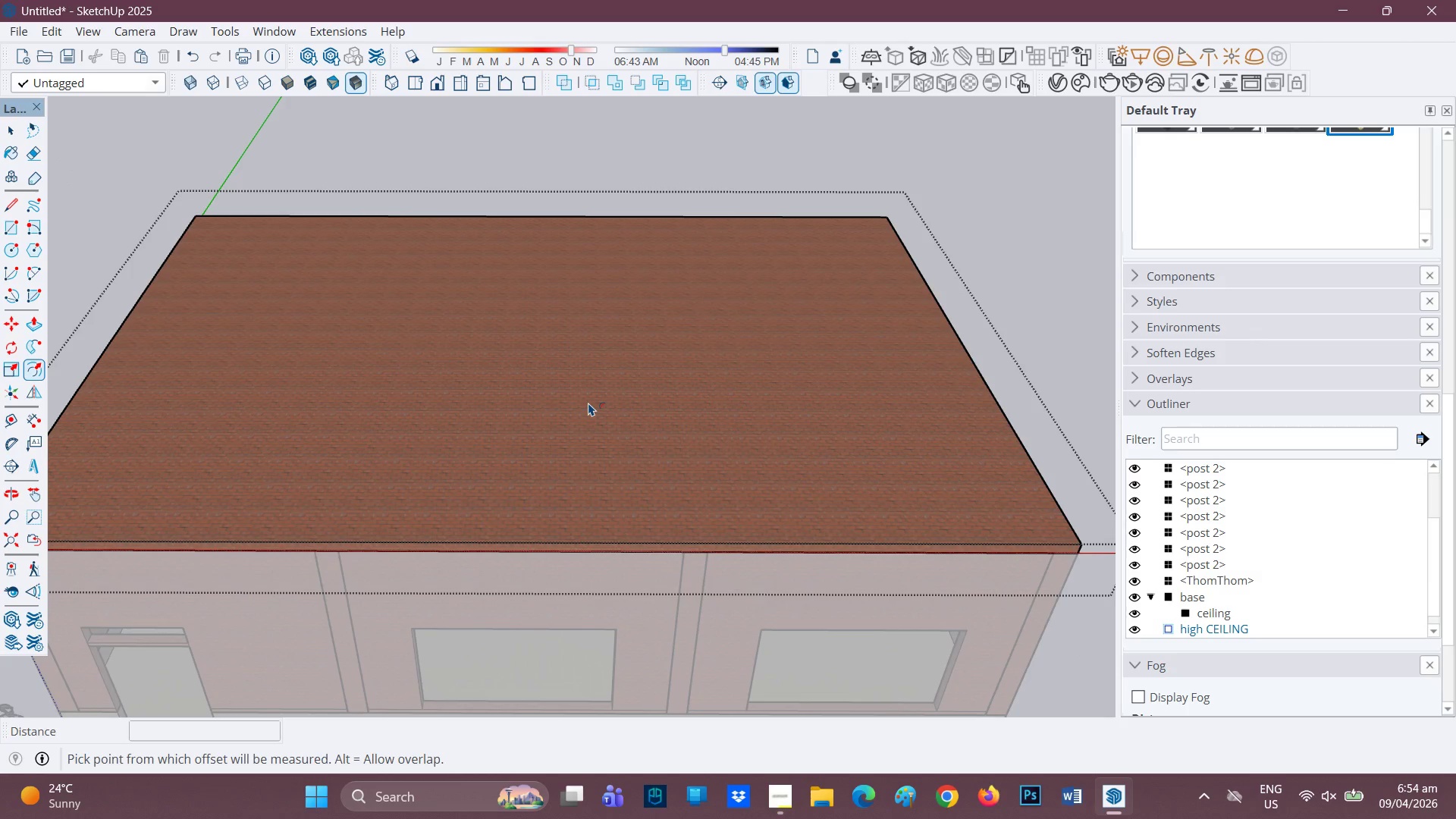 
left_click([588, 403])
 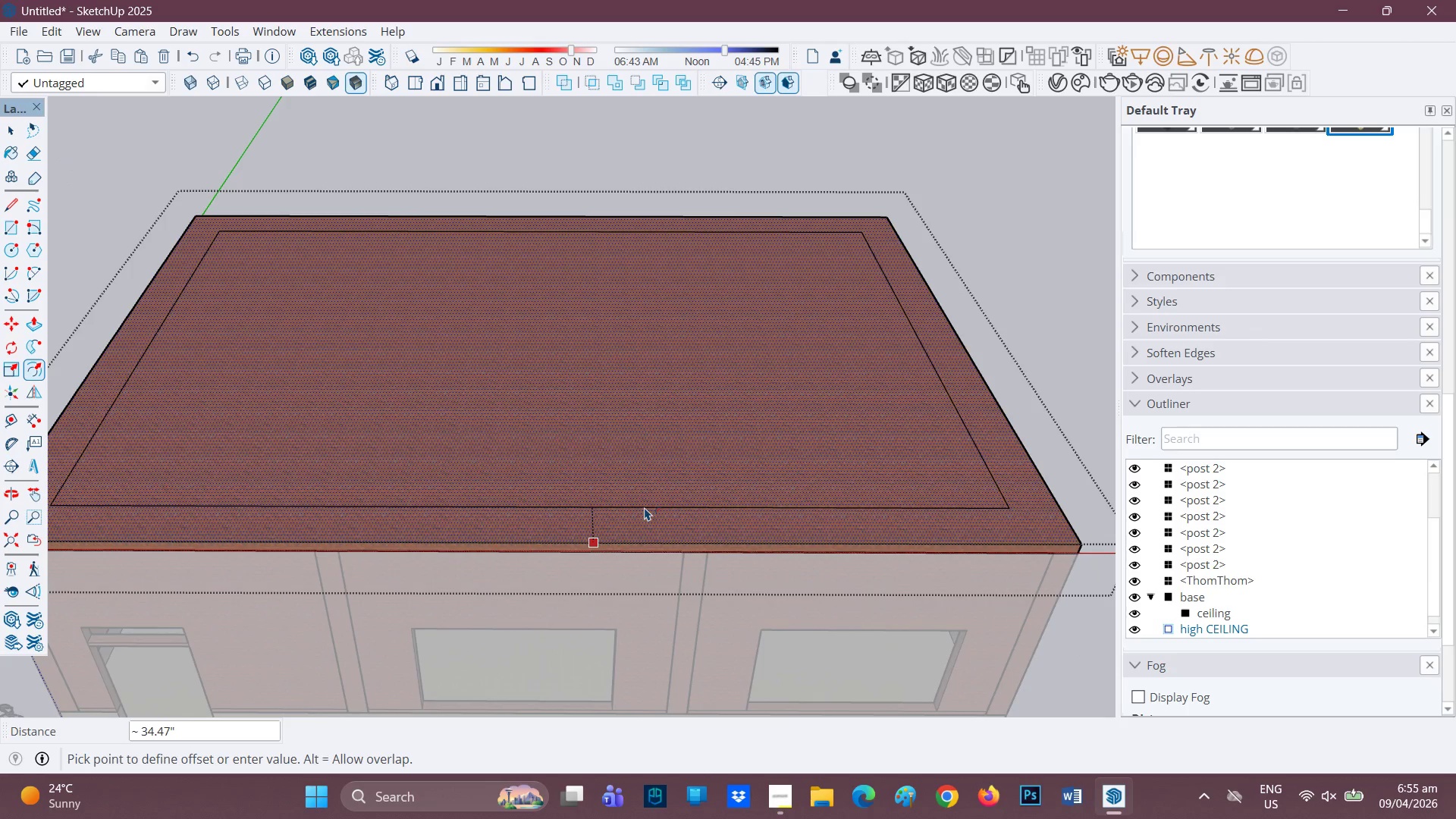 
wait(9.05)
 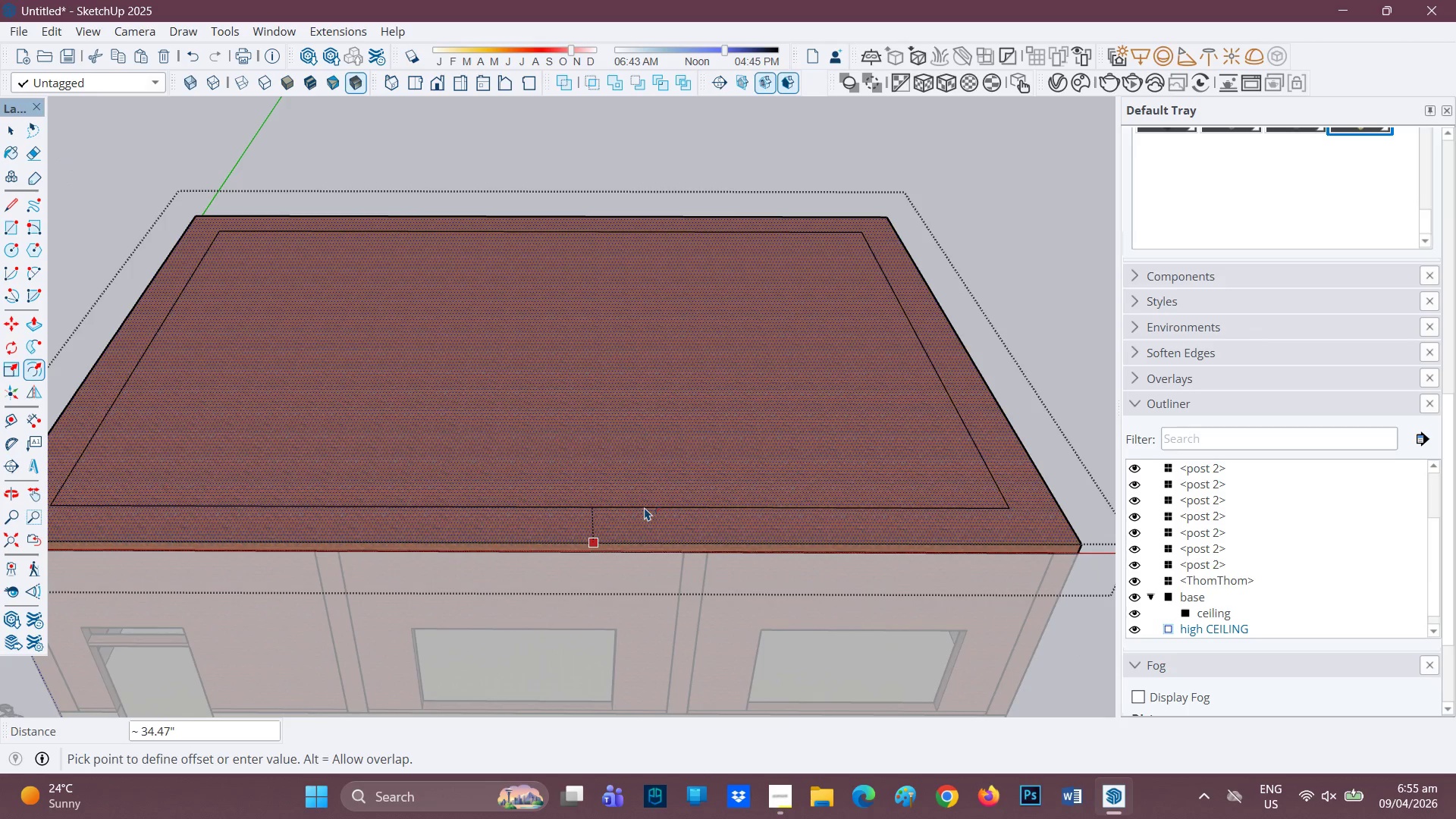 
key(7)
 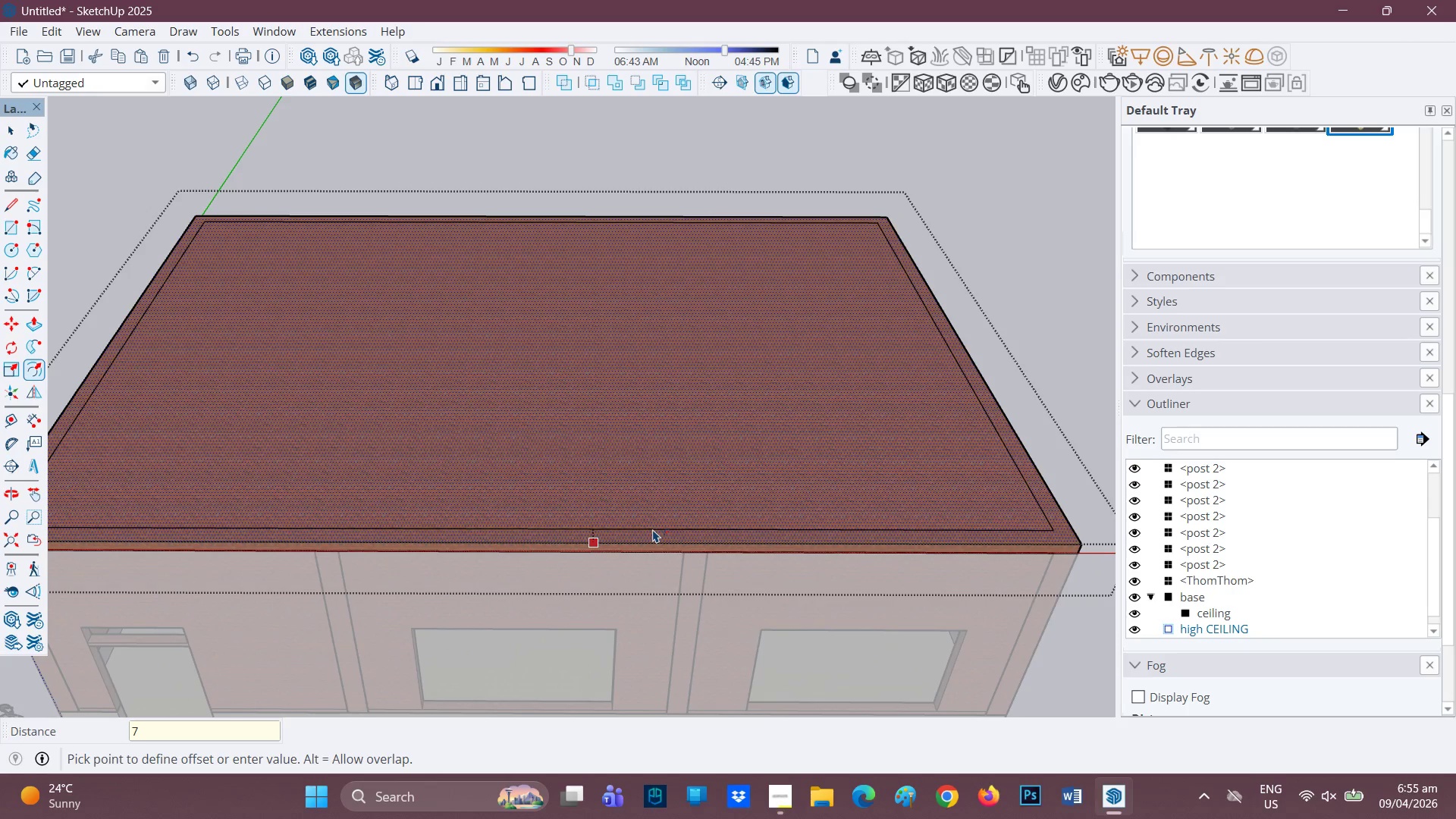 
key(Period)
 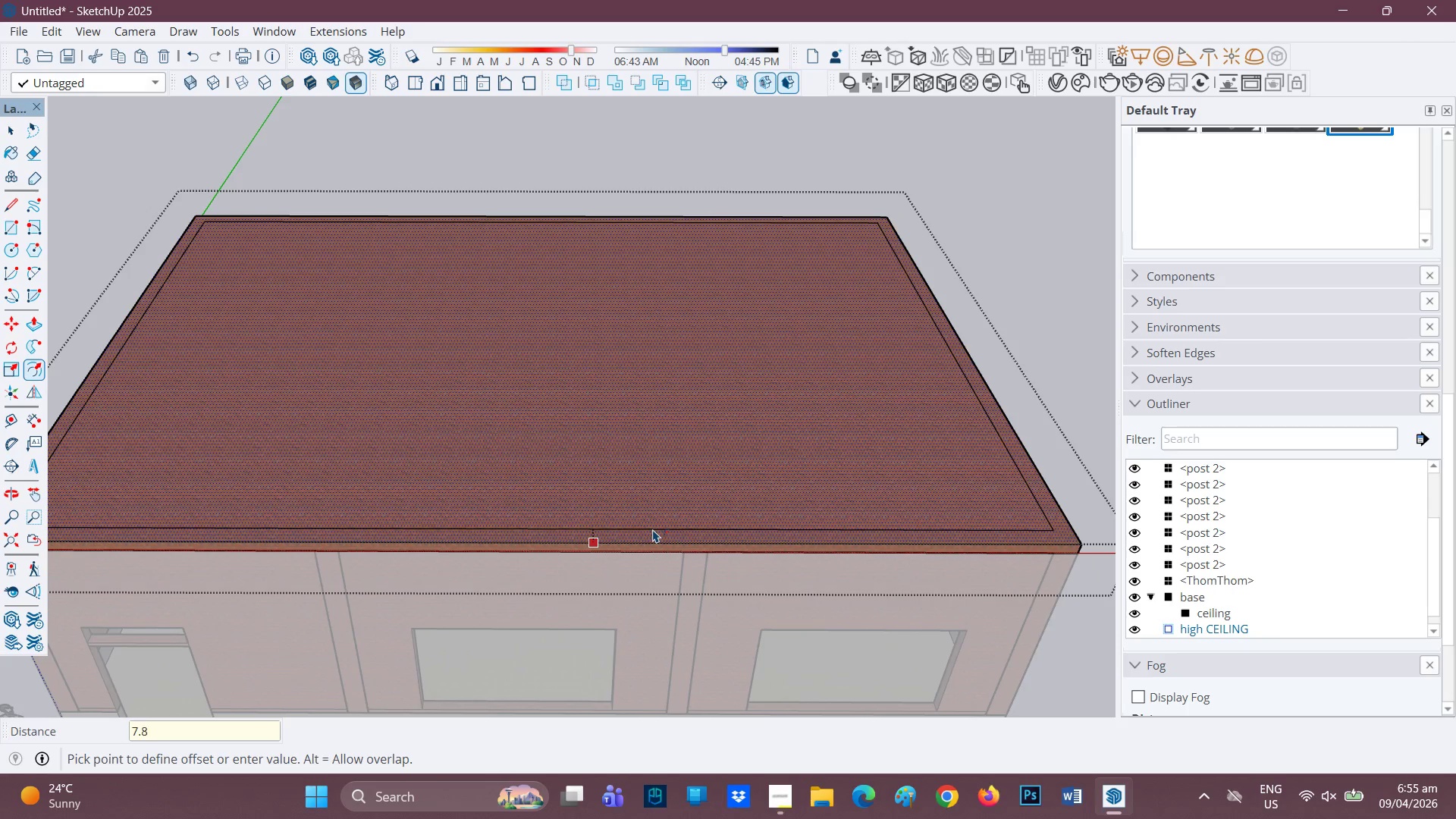 
key(8)
 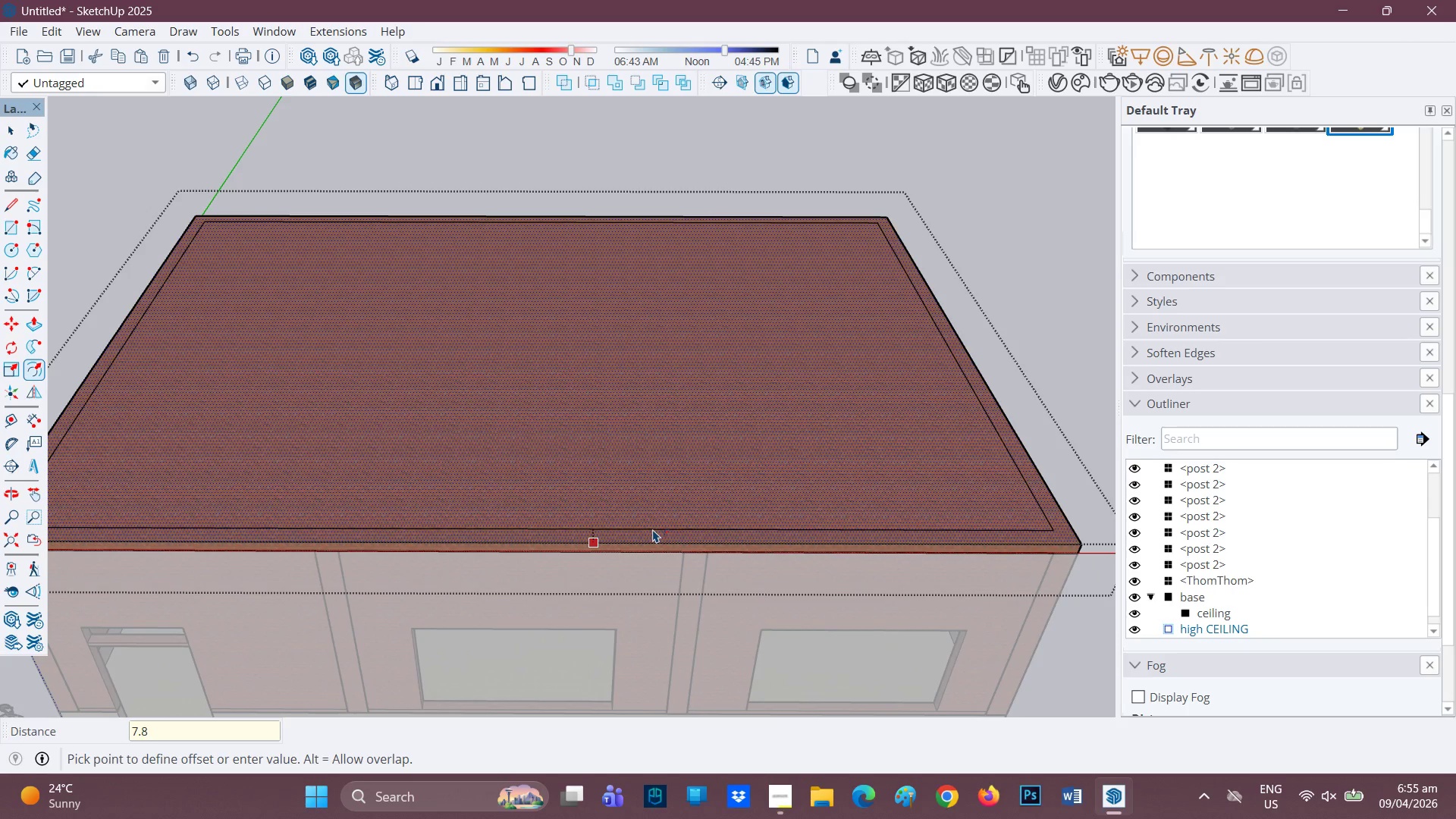 
key(Shift+ShiftRight)
 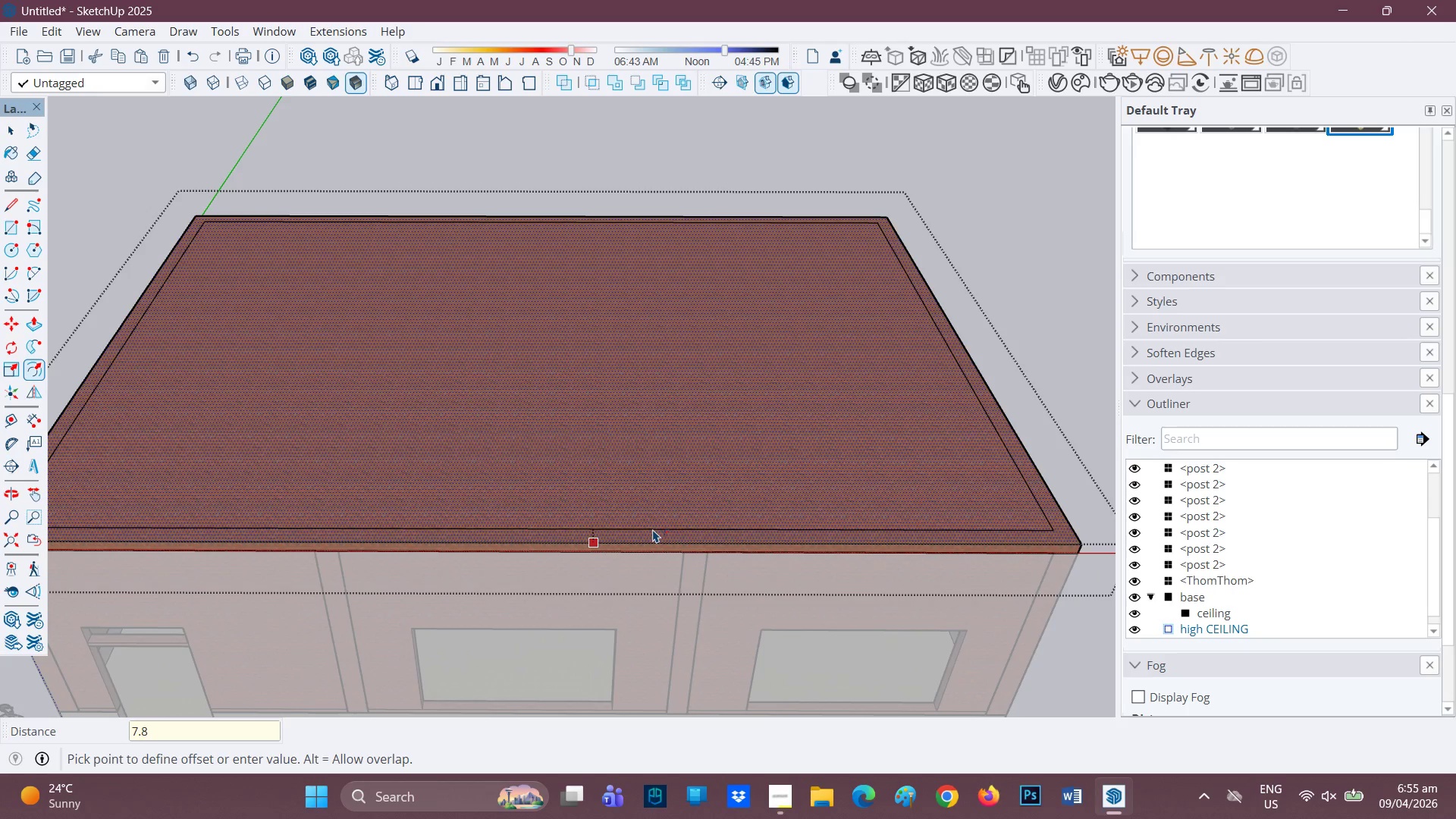 
key(Shift+Quote)
 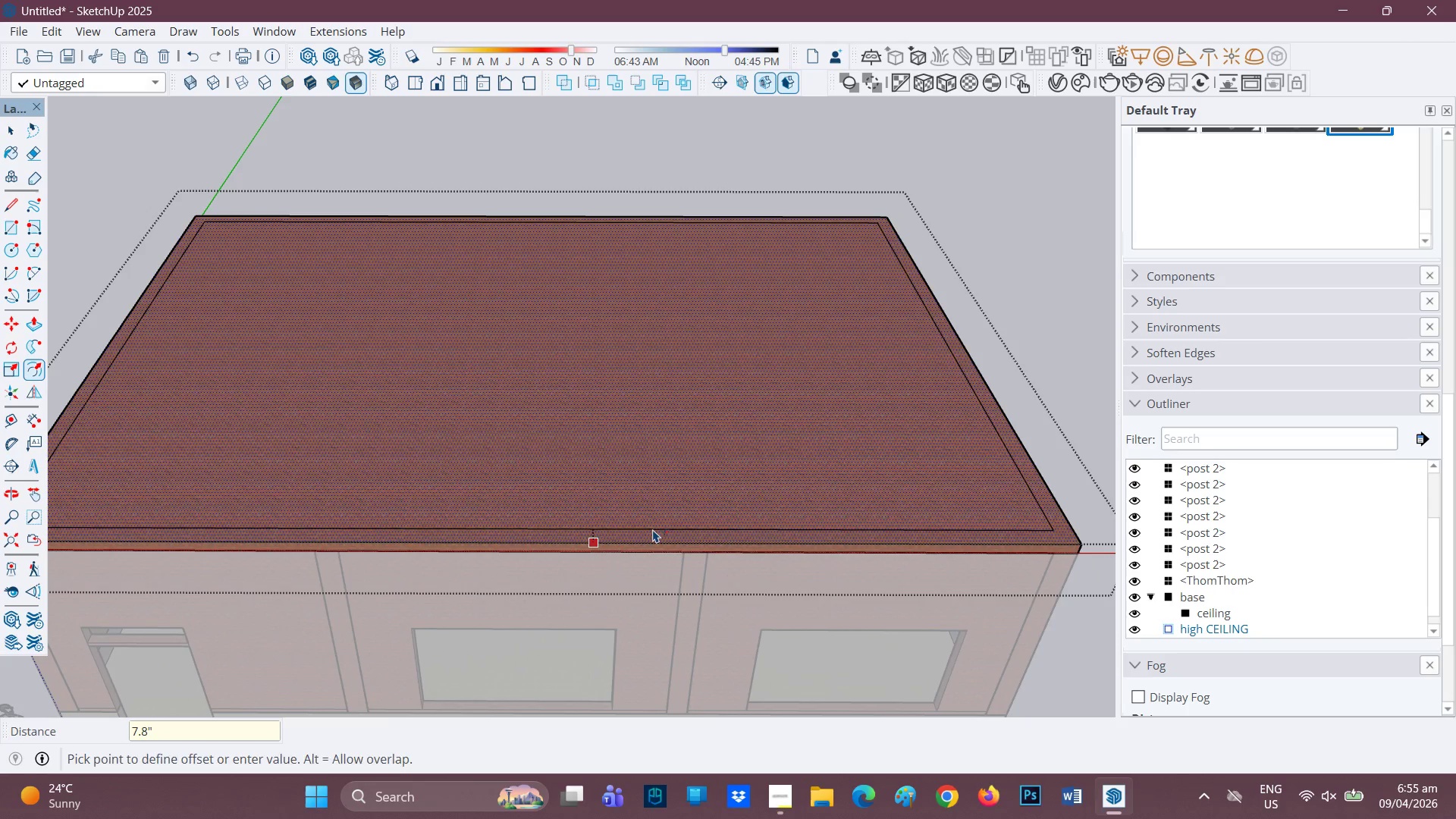 
key(Enter)
 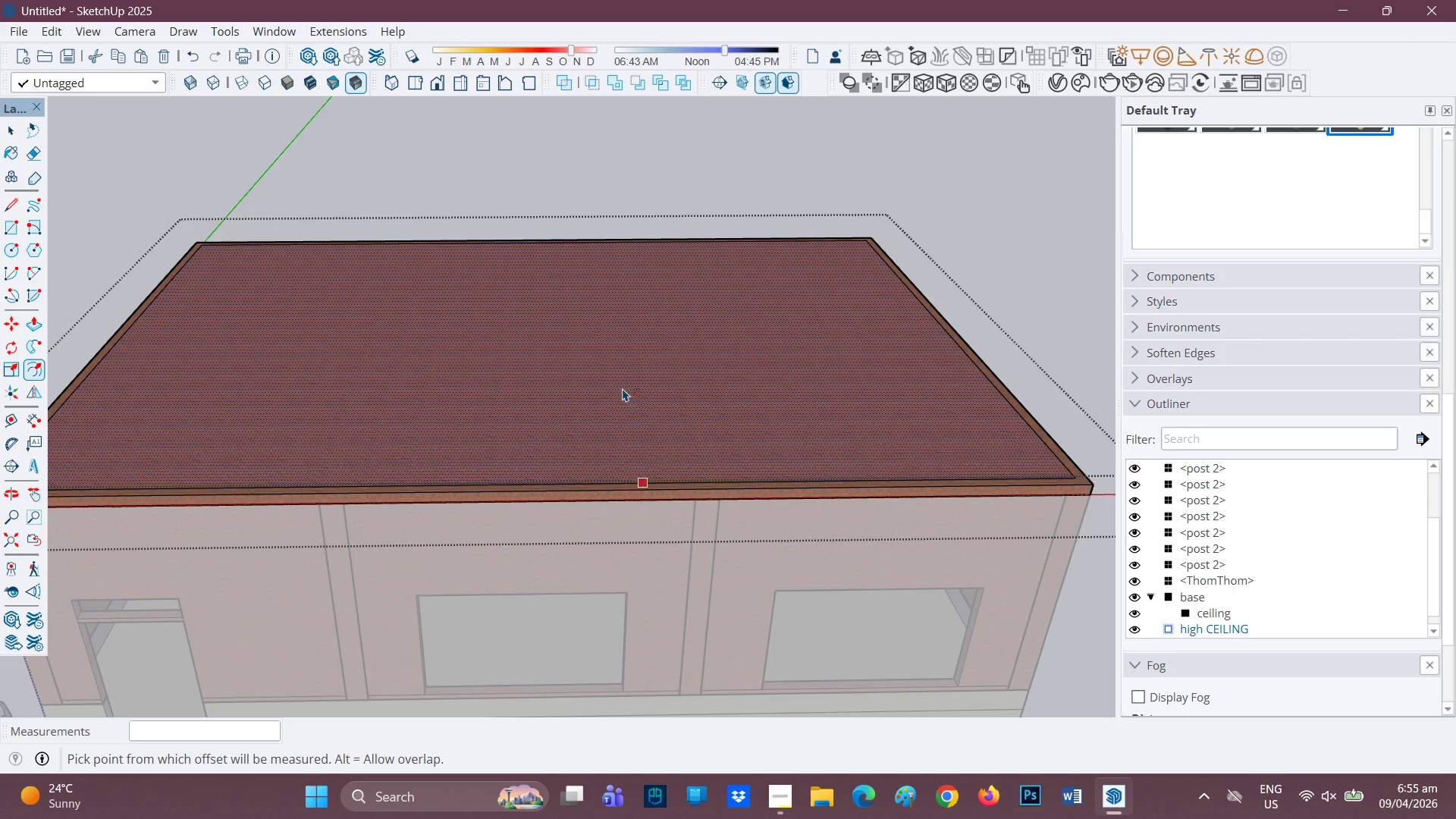 
scroll: coordinate [617, 359], scroll_direction: up, amount: 1.0
 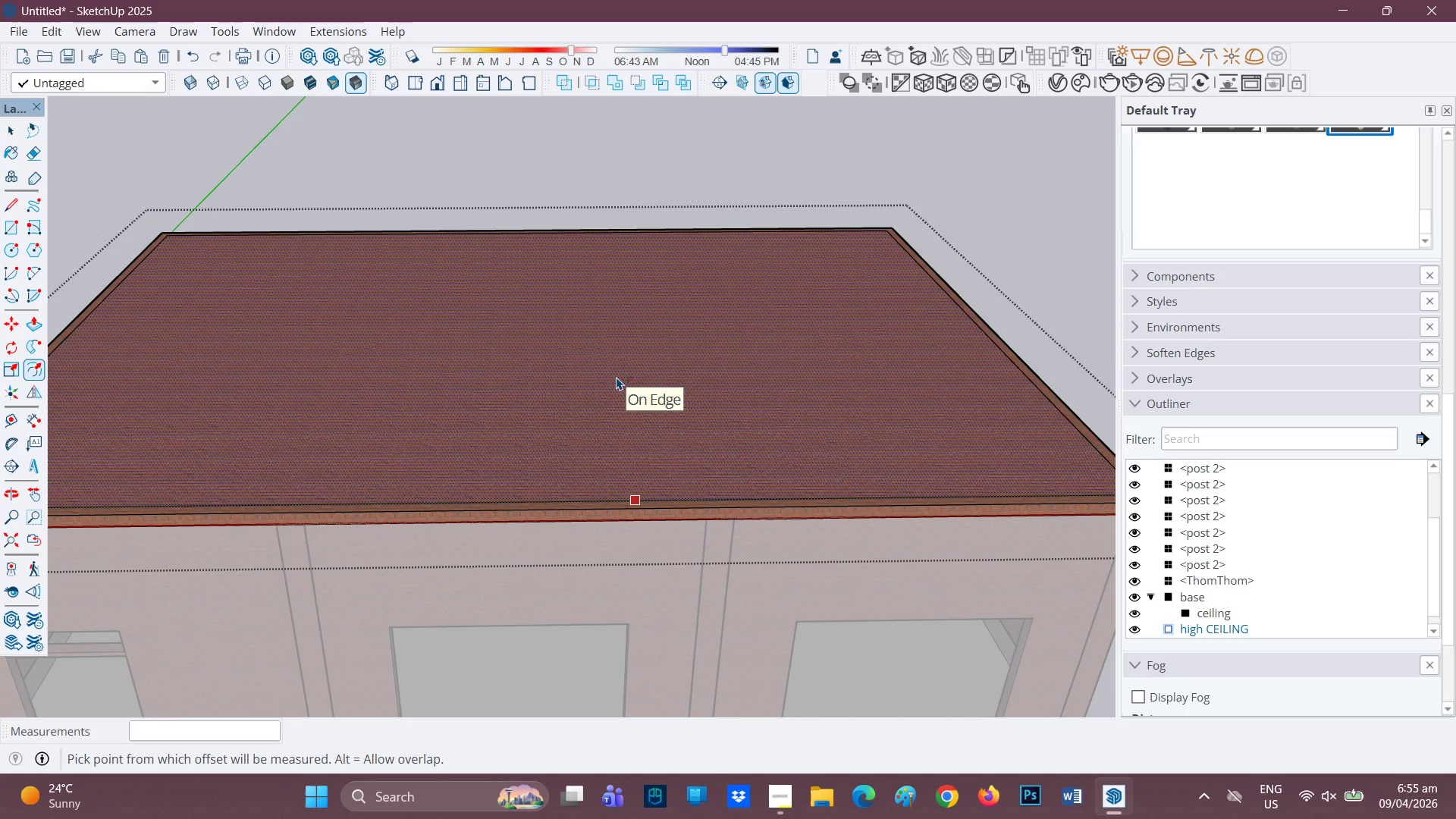 
left_click([617, 377])
 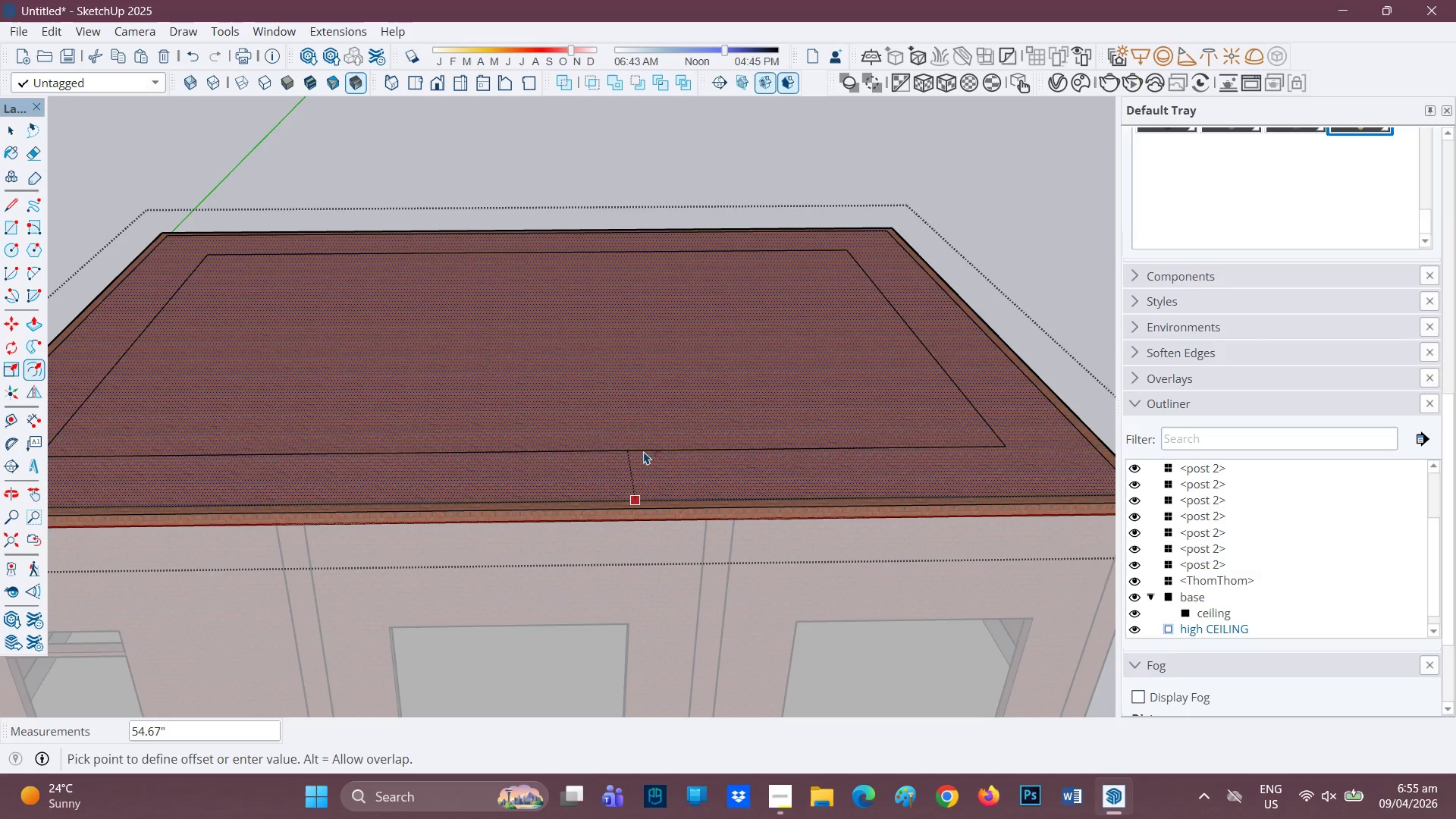 
key(7)
 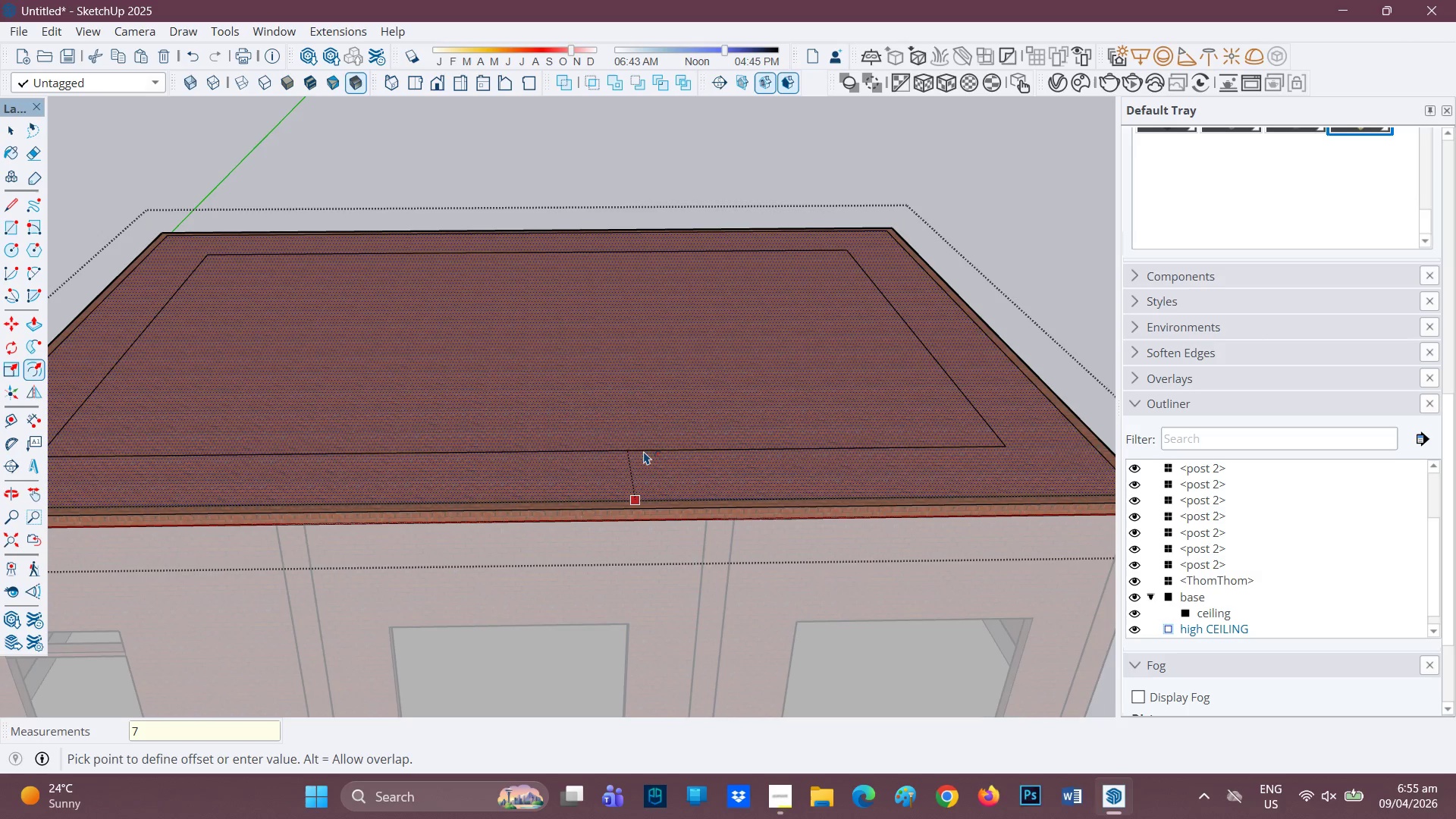 
key(Period)
 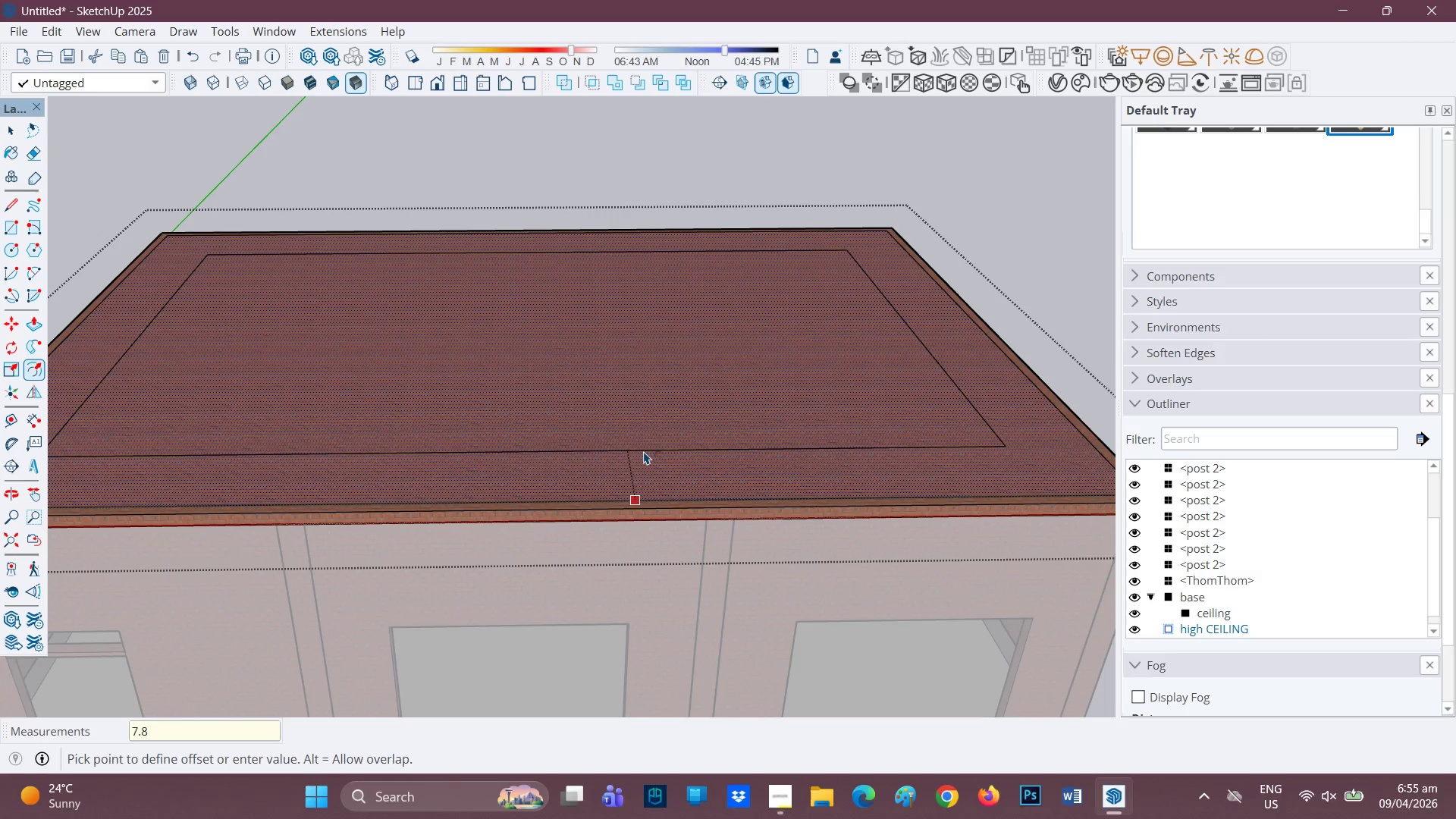 
key(8)
 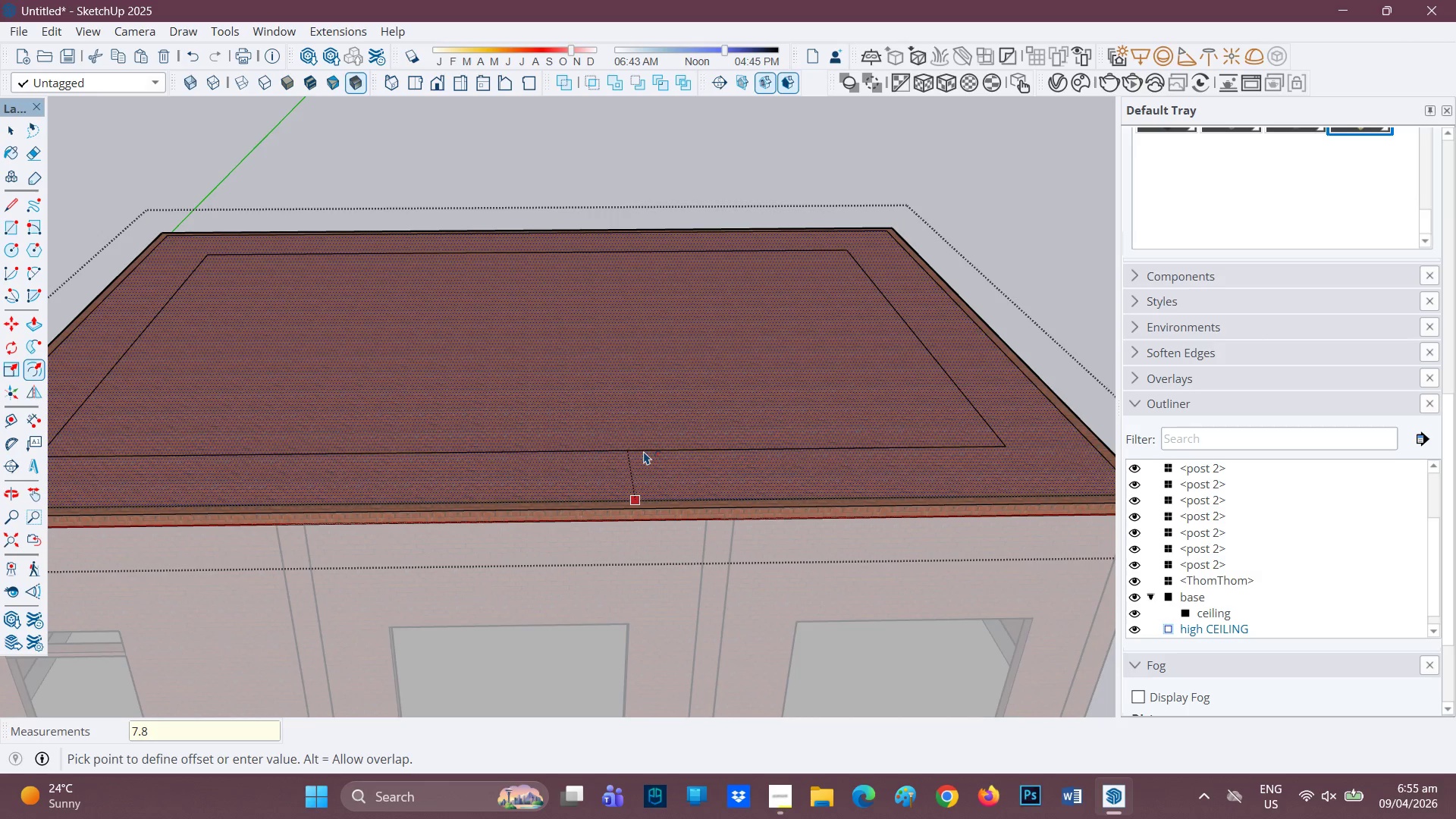 
key(Shift+ShiftRight)
 